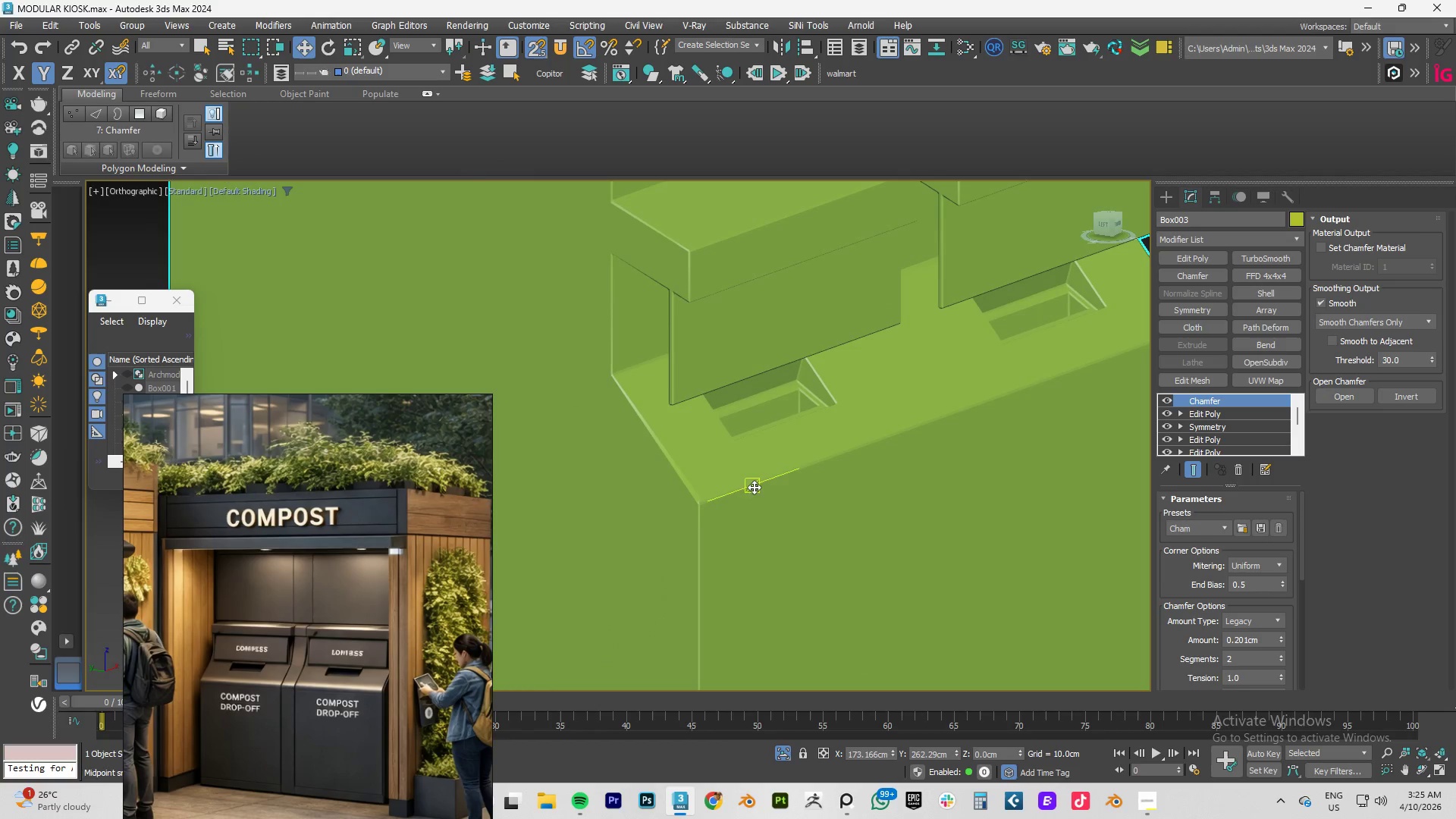 
scroll: coordinate [769, 450], scroll_direction: up, amount: 5.0
 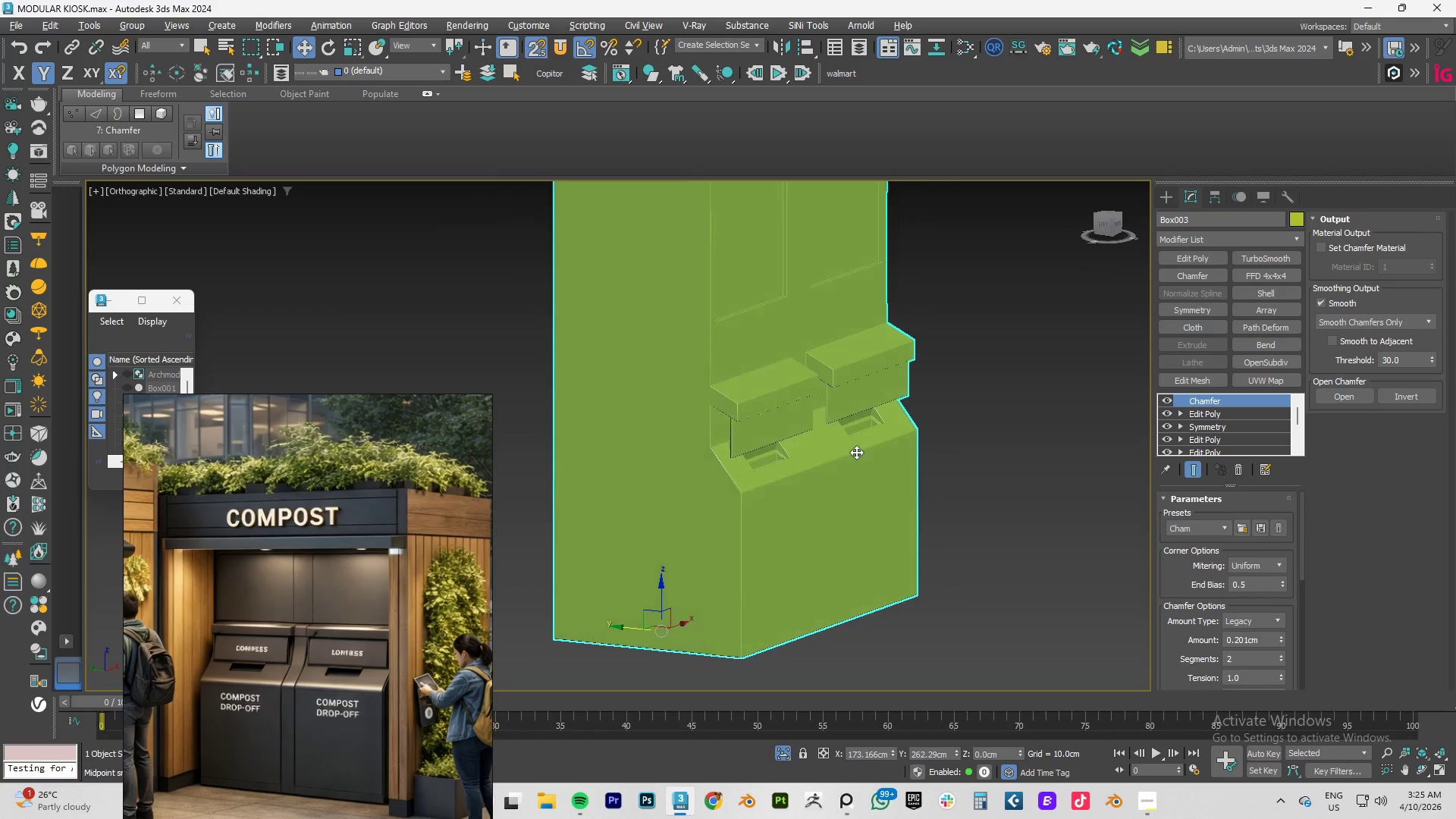 
hold_key(key=AltLeft, duration=21.89)
scroll: coordinate [754, 487], scroll_direction: up, amount: 3.0
 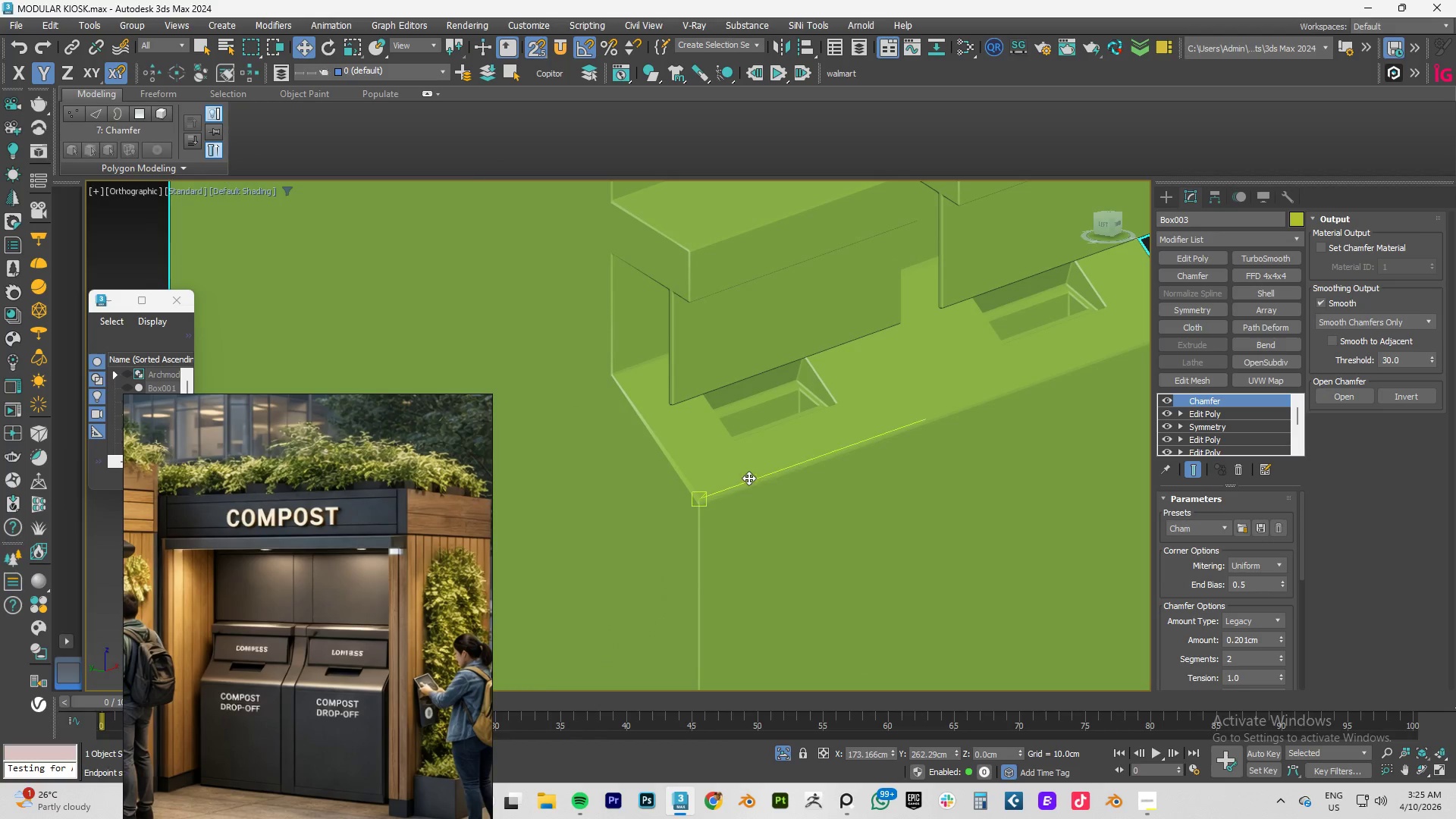 
key(F4)
 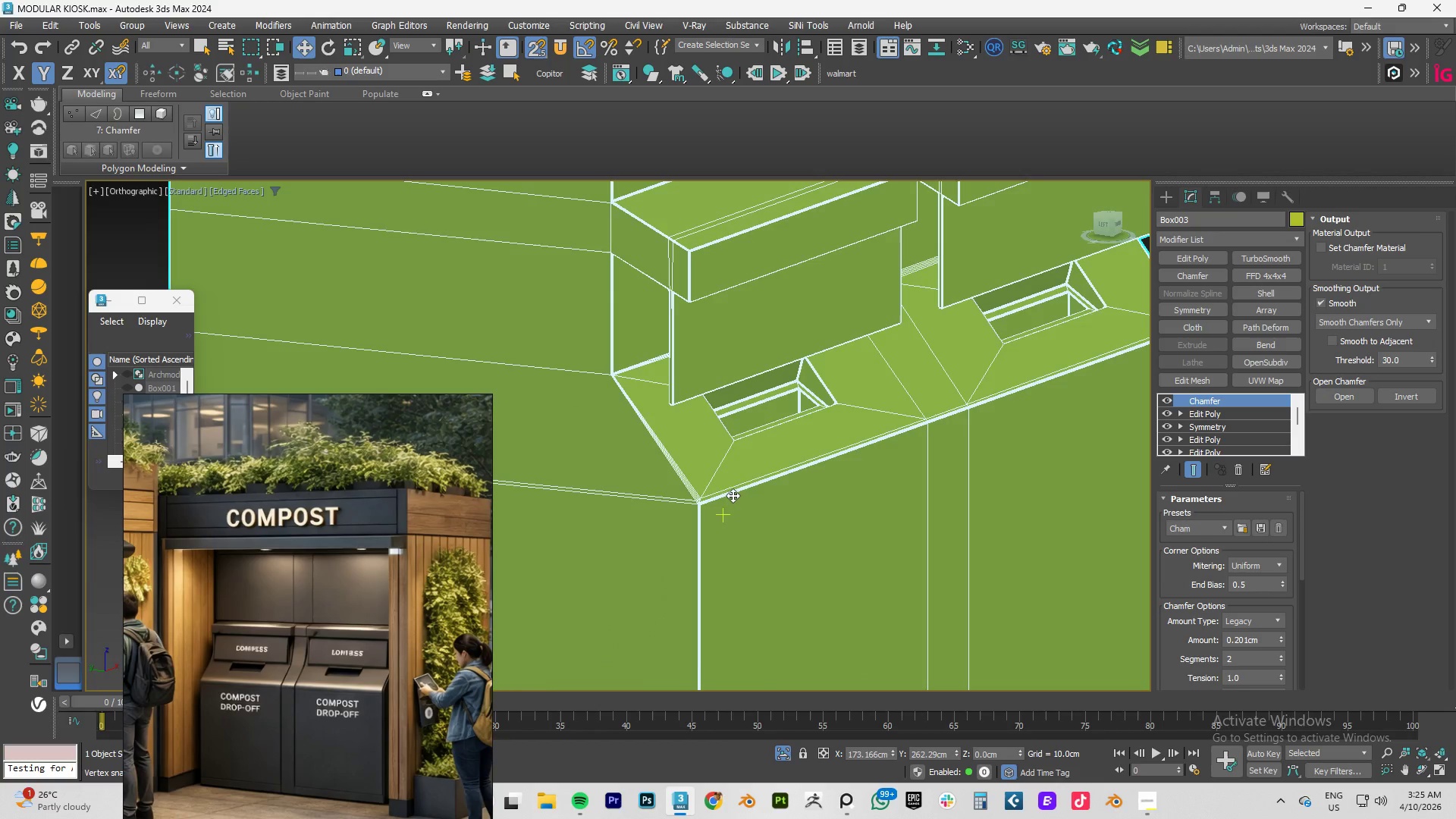 
scroll: coordinate [718, 497], scroll_direction: up, amount: 11.0
 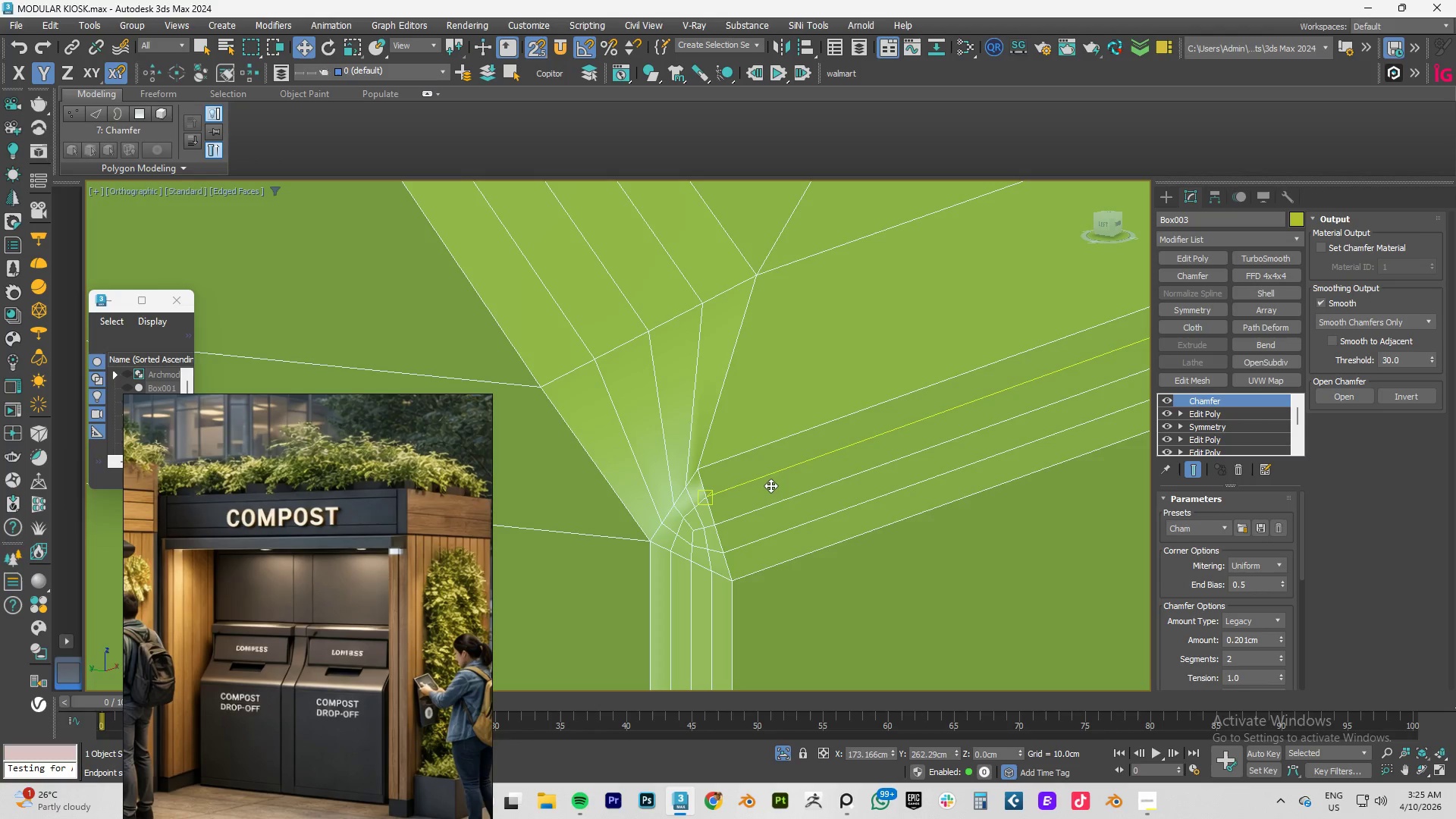 
scroll: coordinate [770, 485], scroll_direction: down, amount: 4.0
 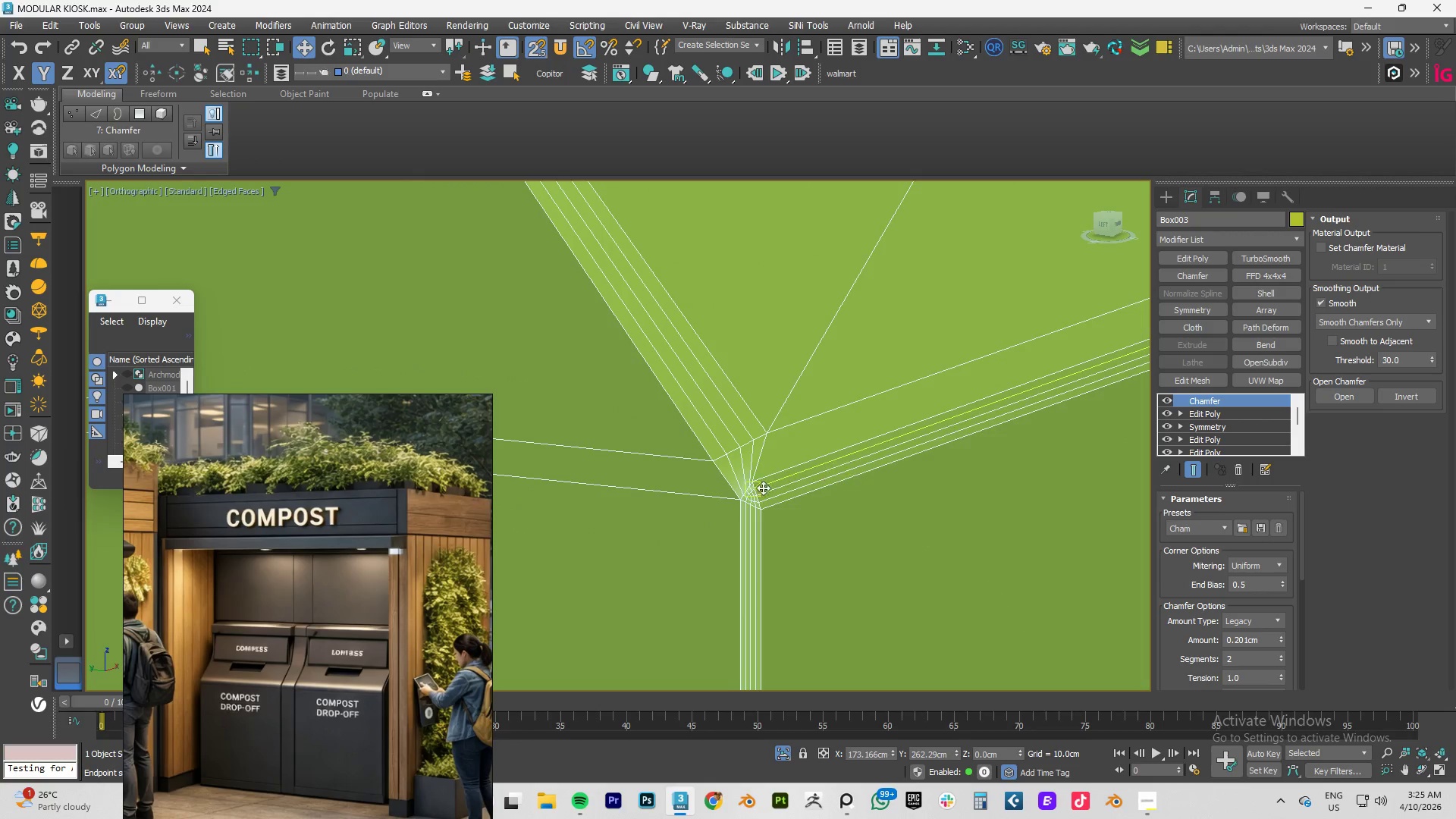 
scroll: coordinate [754, 499], scroll_direction: up, amount: 3.0
 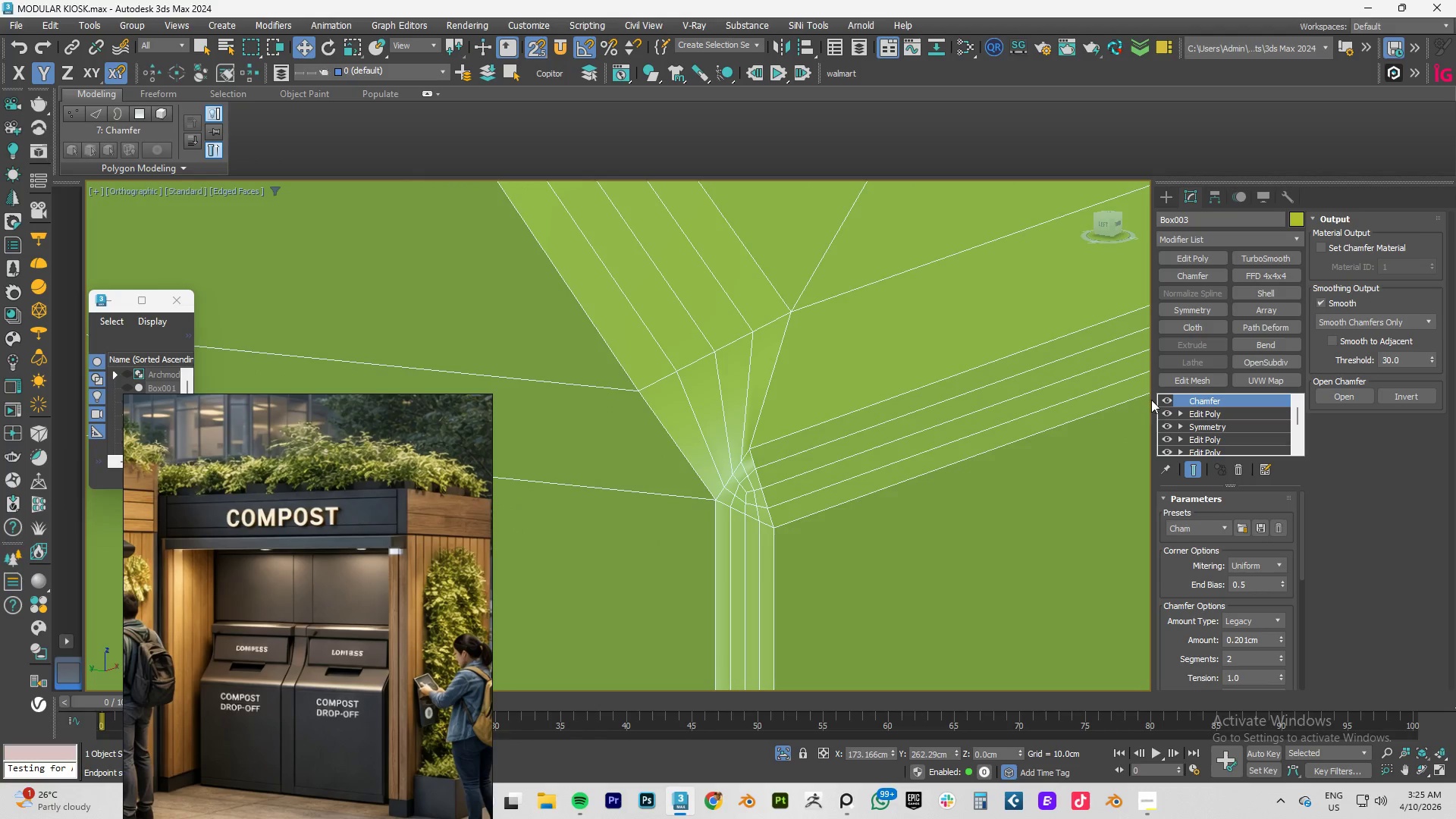 
left_click([1166, 401])
 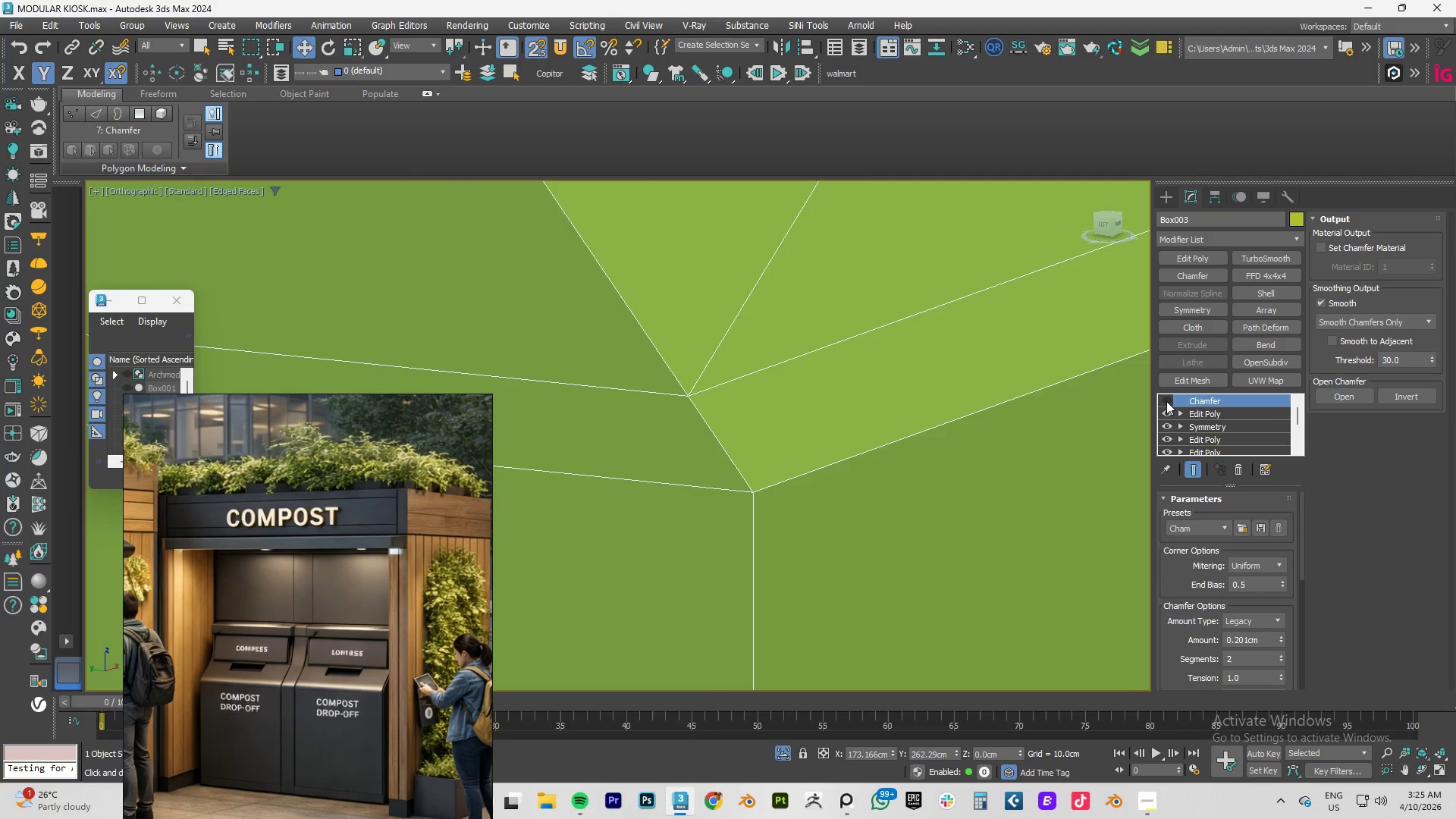 
left_click([1166, 401])
 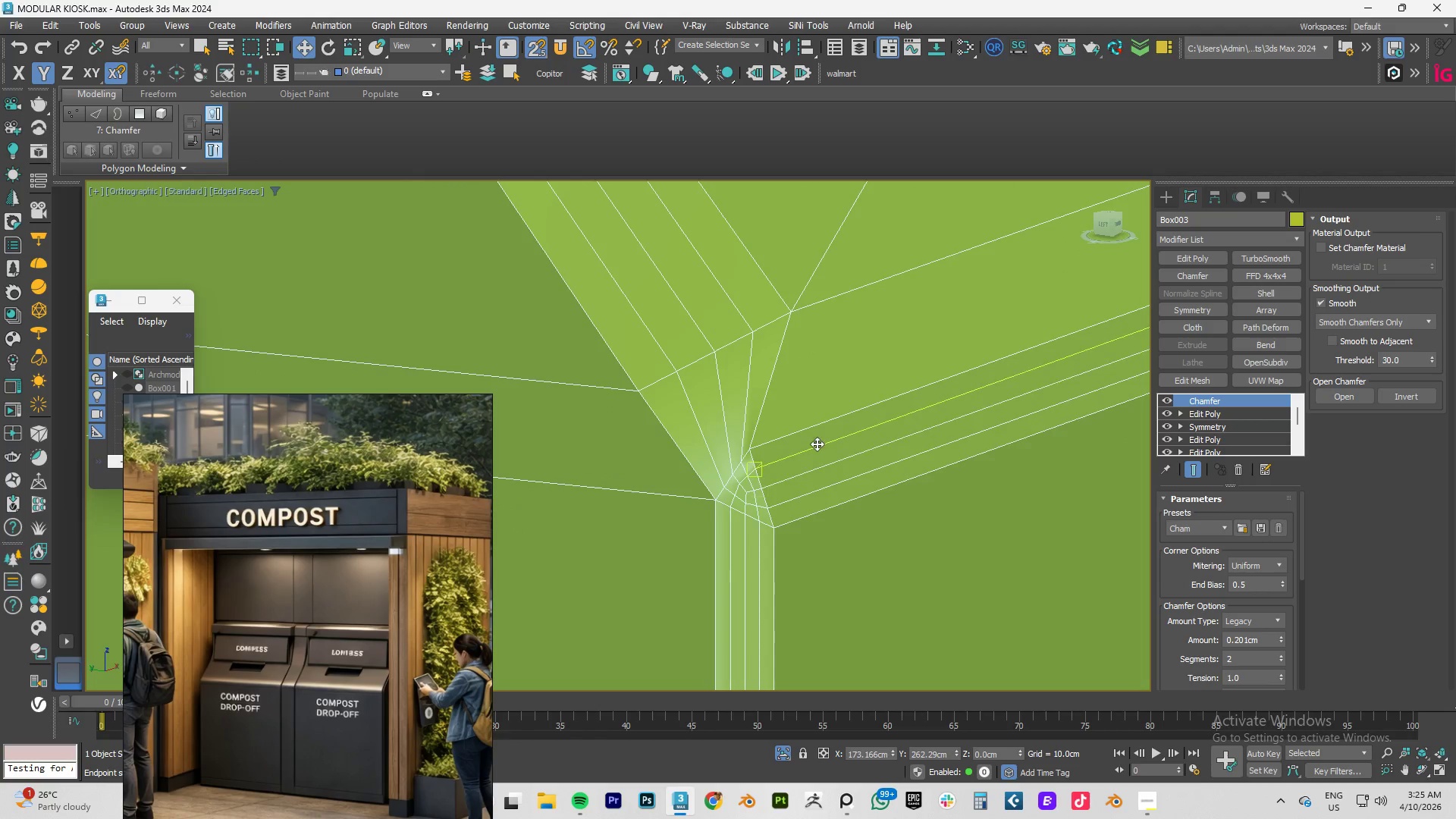 
scroll: coordinate [805, 420], scroll_direction: down, amount: 16.0
 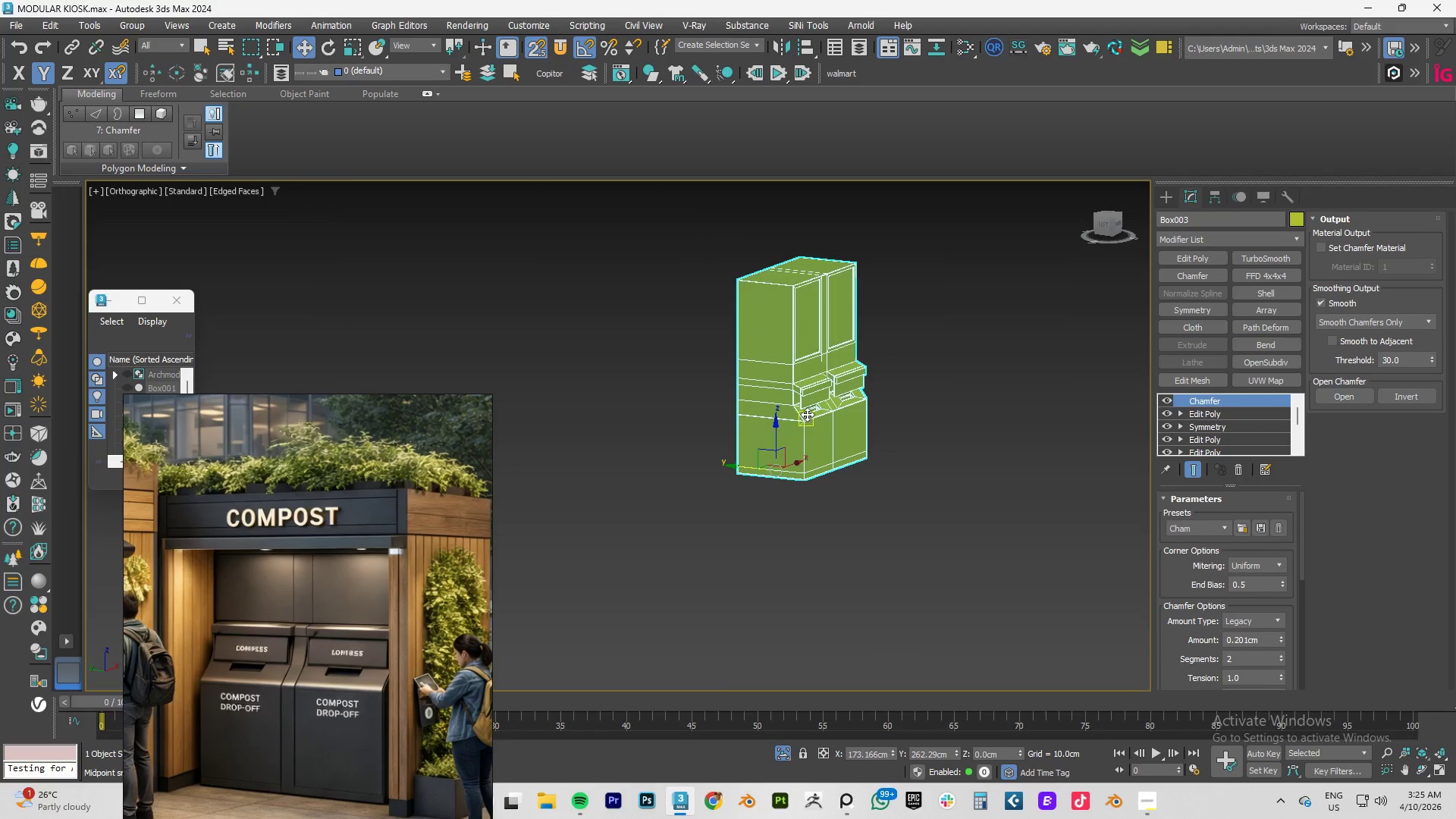 
scroll: coordinate [805, 403], scroll_direction: up, amount: 2.0
 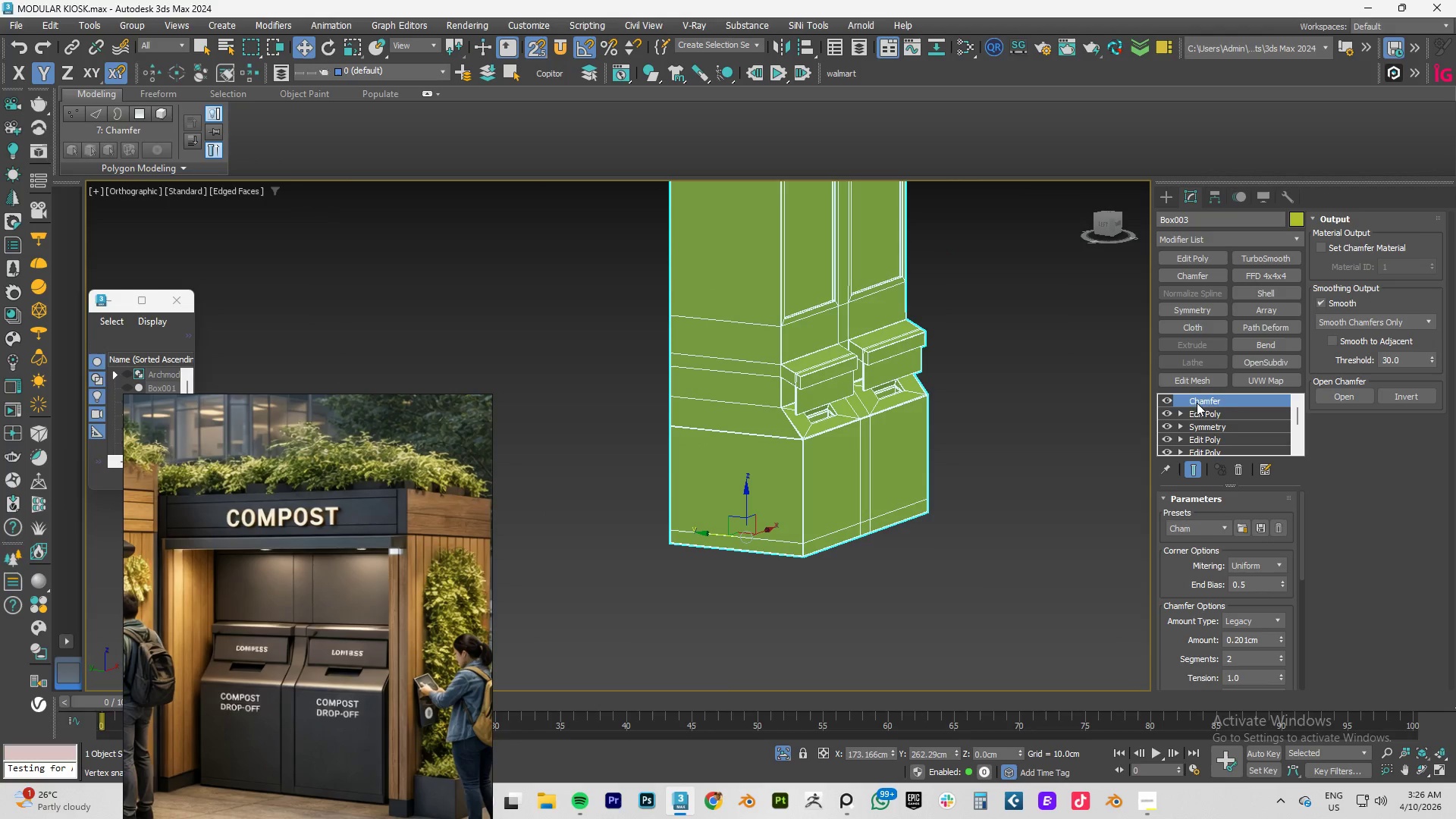 
hold_key(key=AltLeft, duration=1.06)
 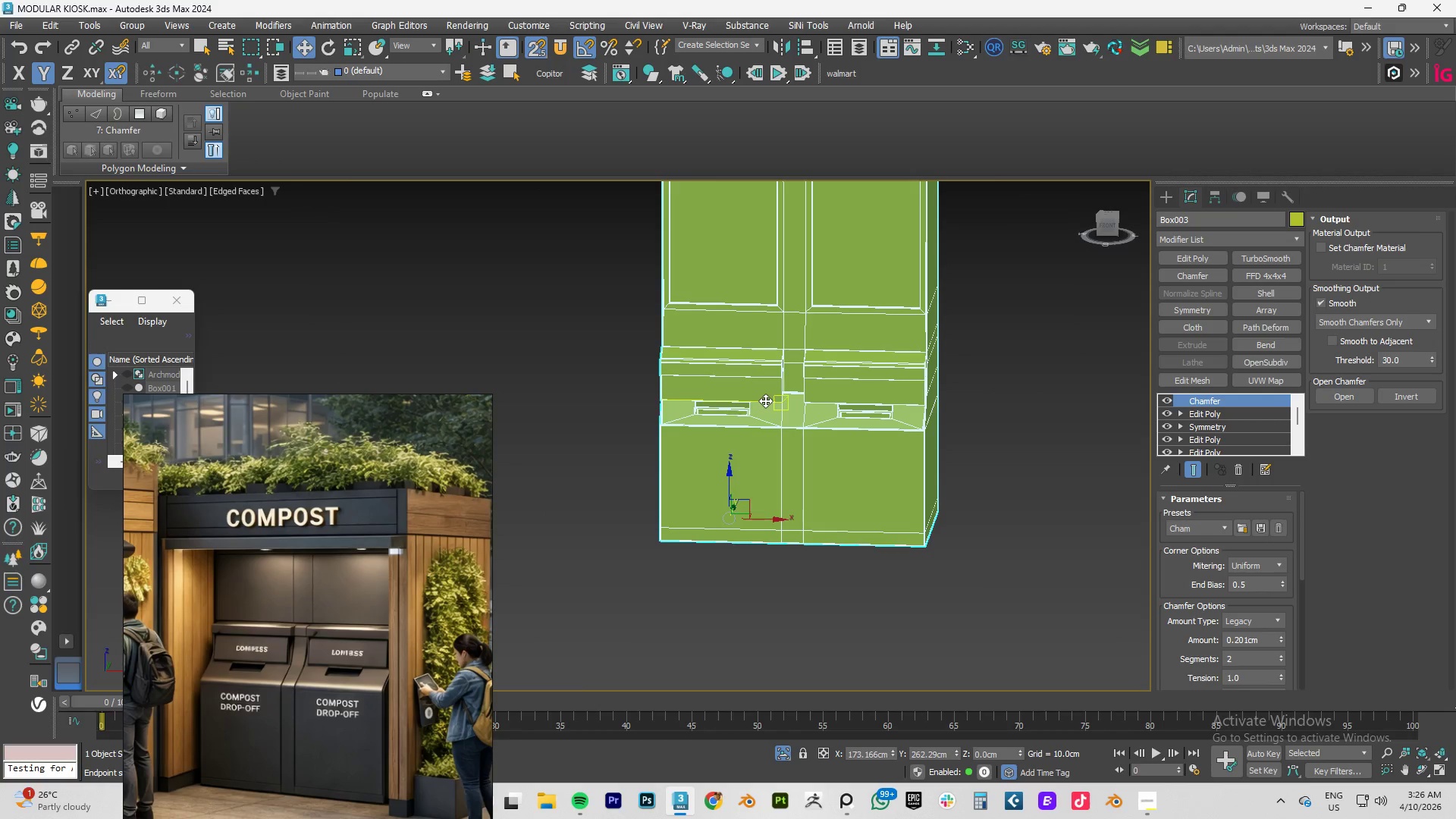 
key(F4)
 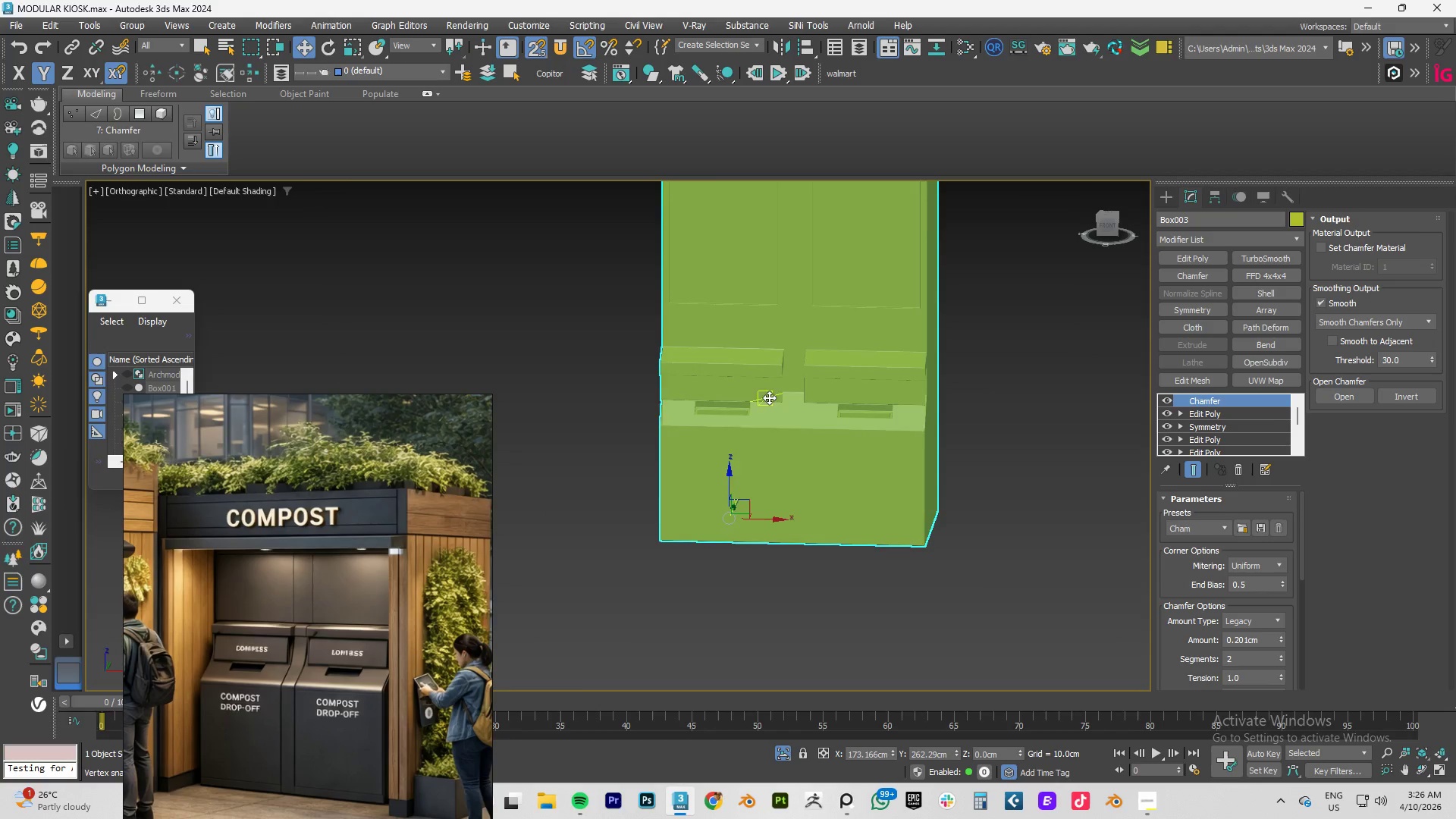 
key(F4)
 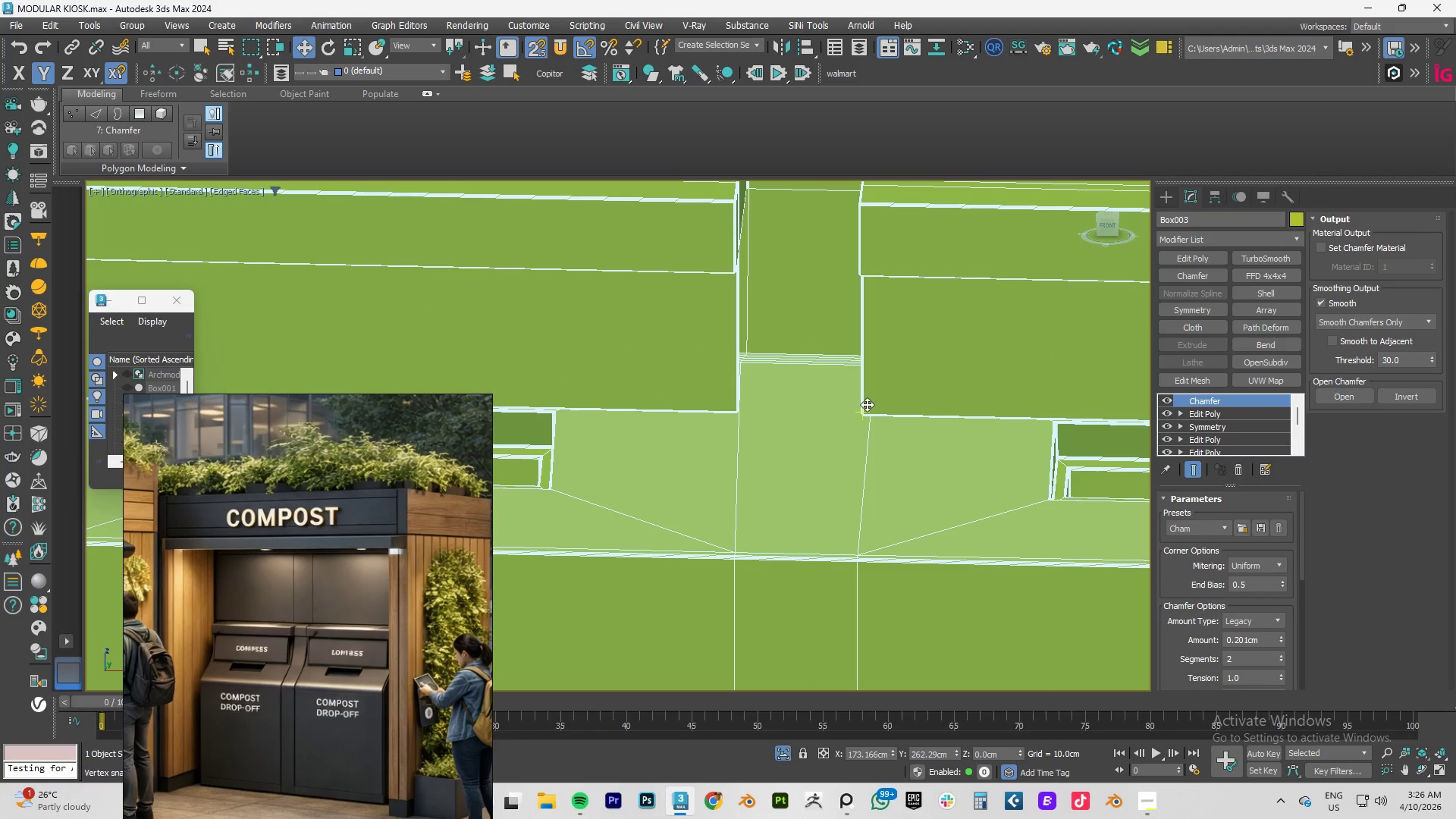 
scroll: coordinate [792, 400], scroll_direction: up, amount: 5.0
 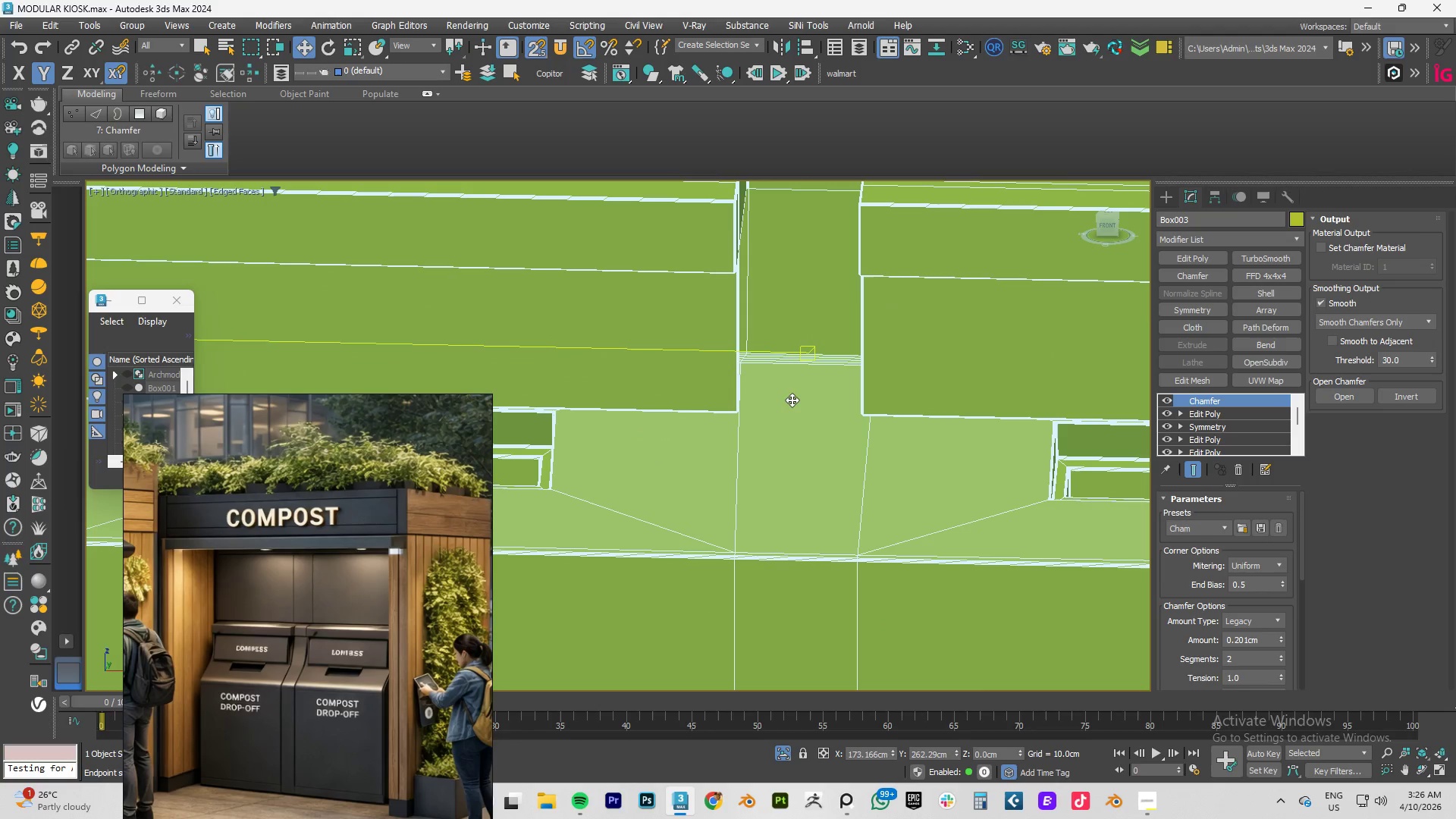 
key(F4)
 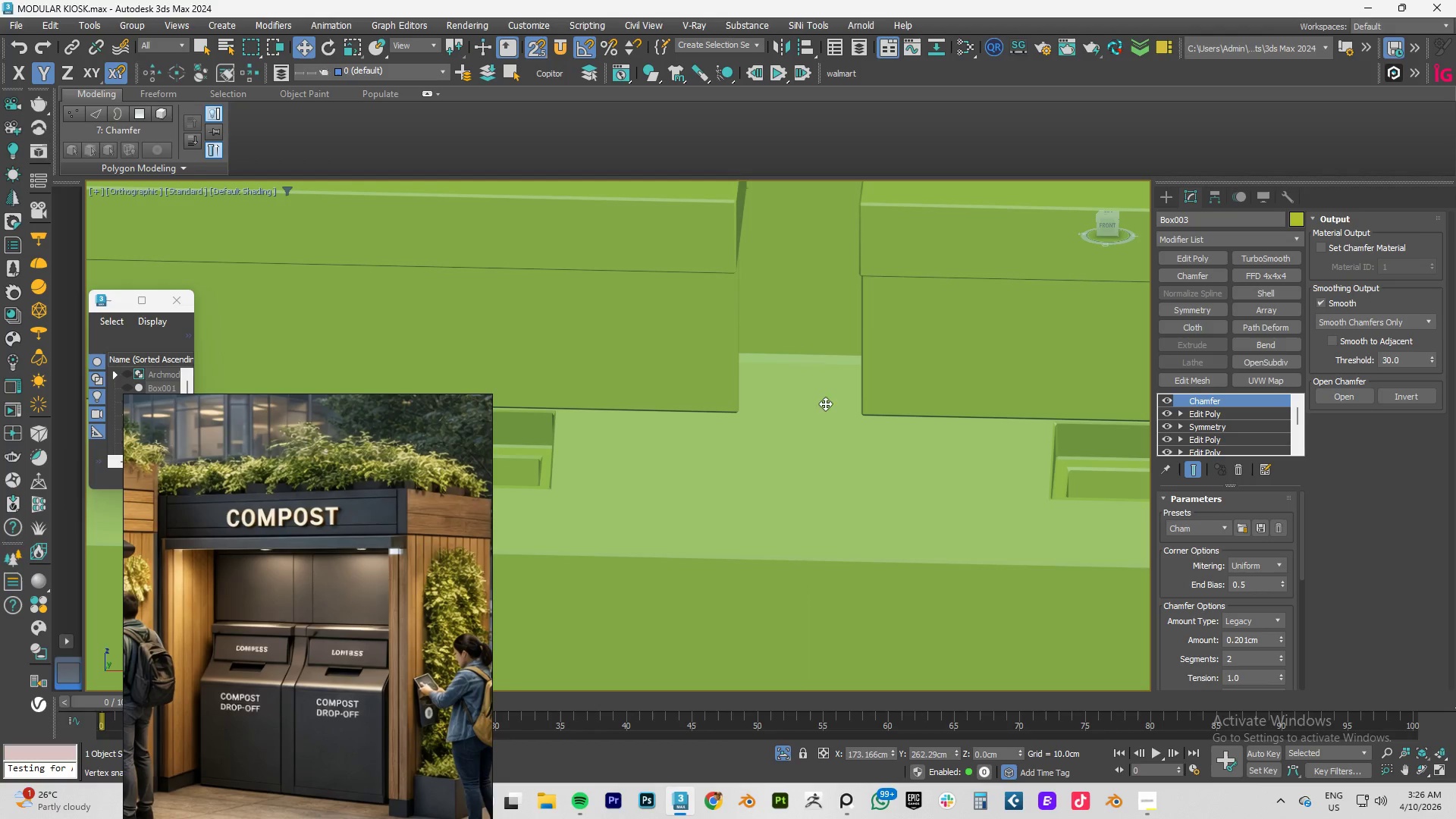 
scroll: coordinate [748, 409], scroll_direction: up, amount: 3.0
 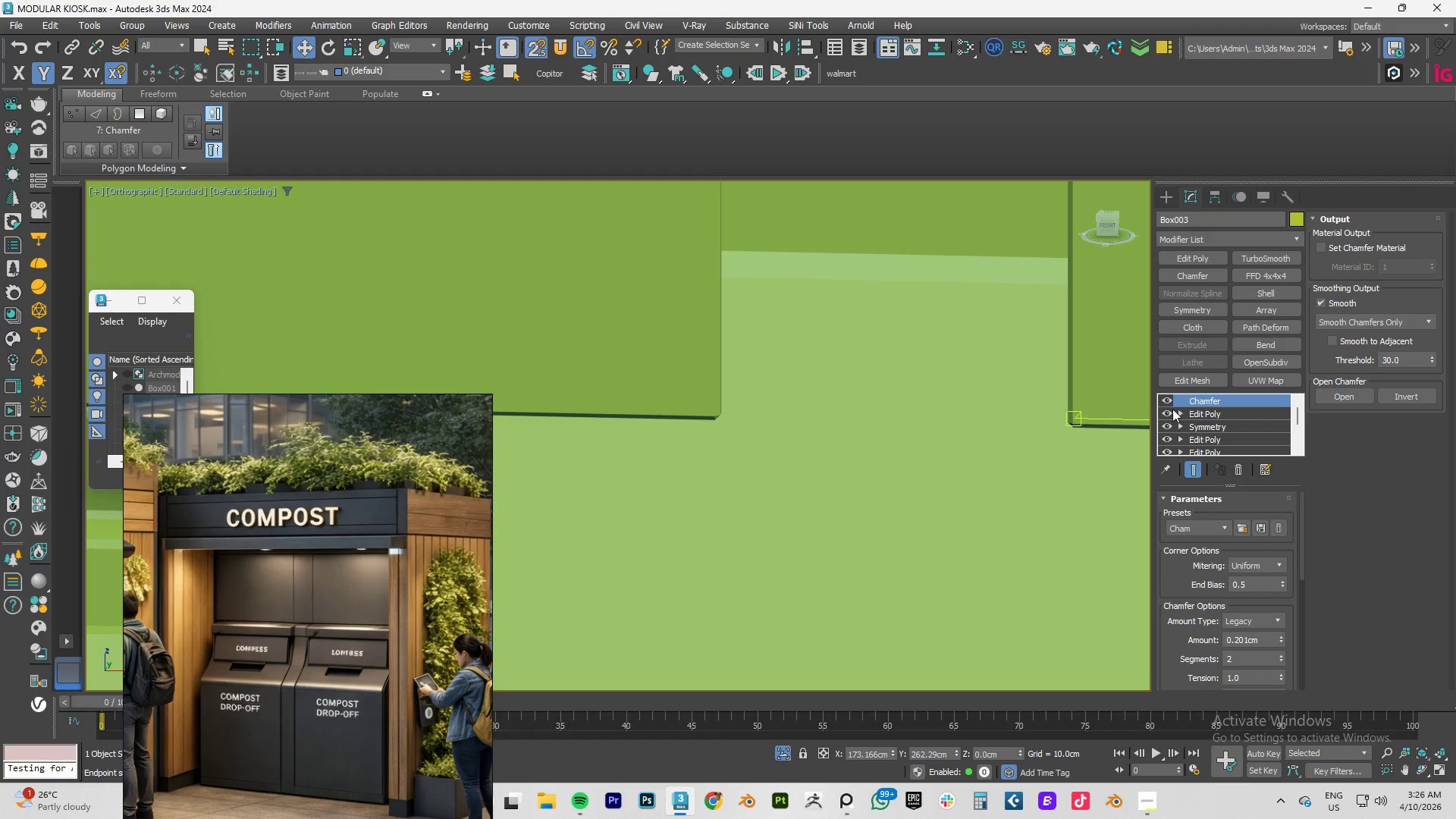 
hold_key(key=AltLeft, duration=0.53)
 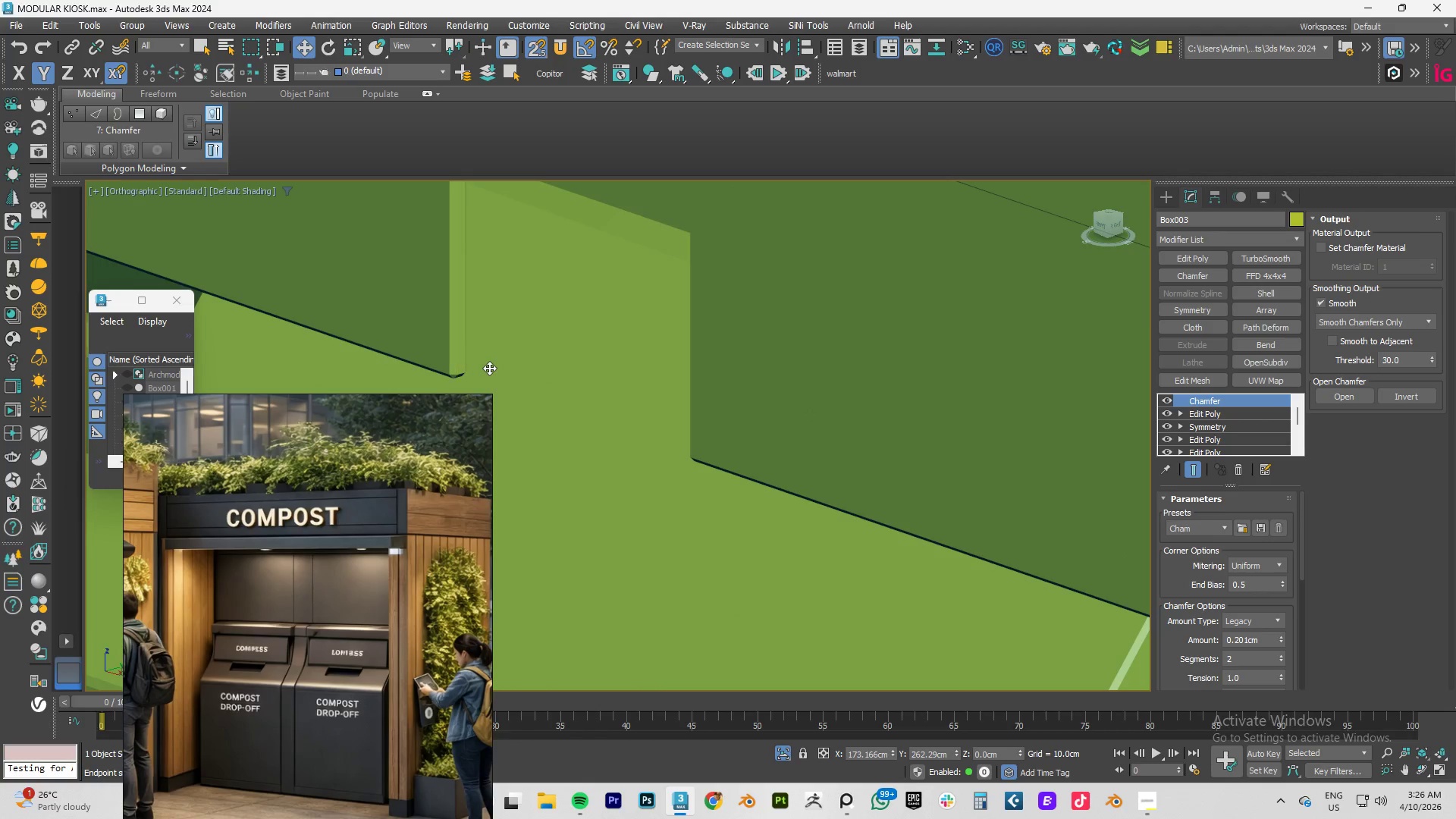 
scroll: coordinate [675, 388], scroll_direction: up, amount: 4.0
 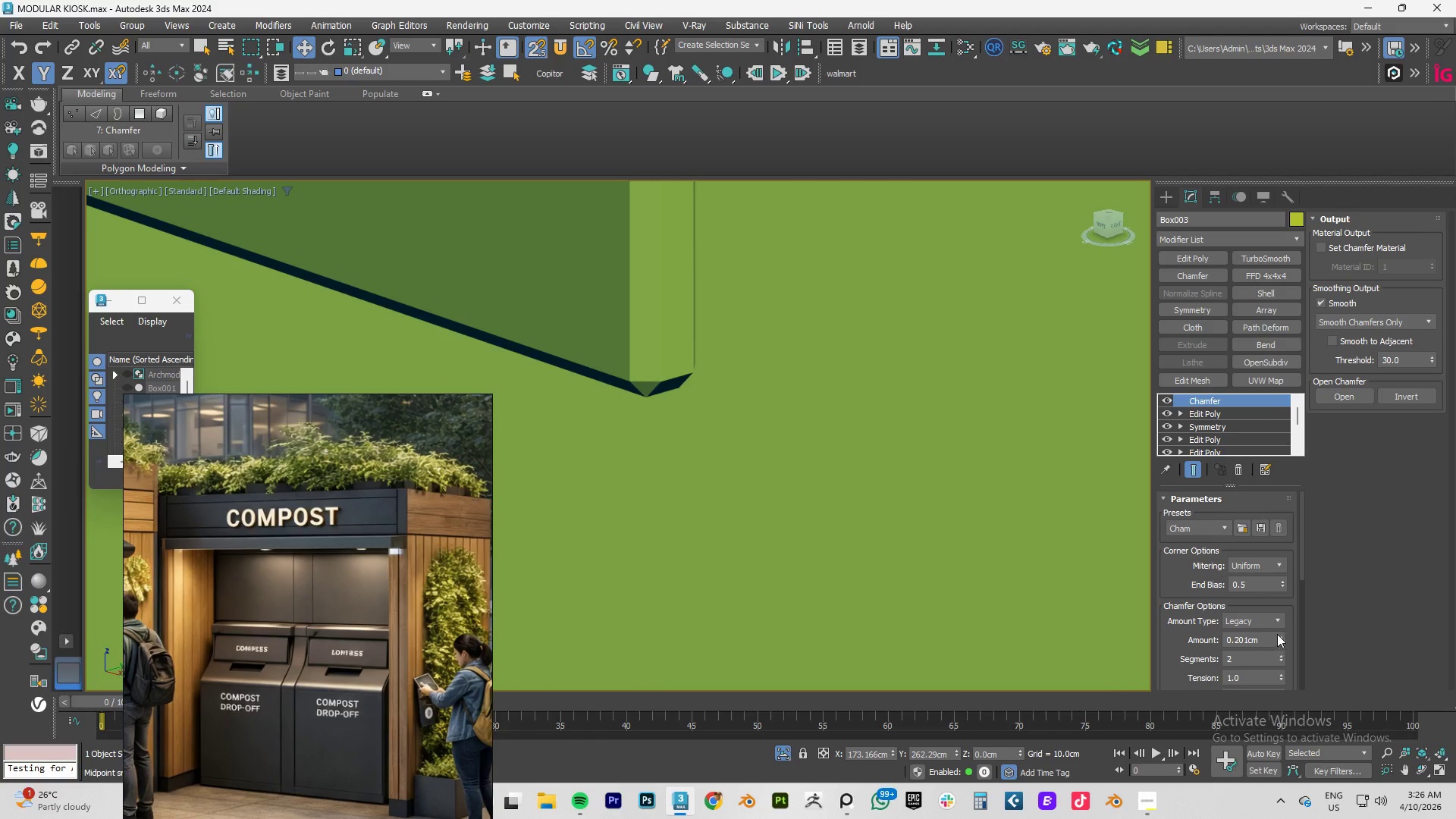 
left_click([1276, 617])
 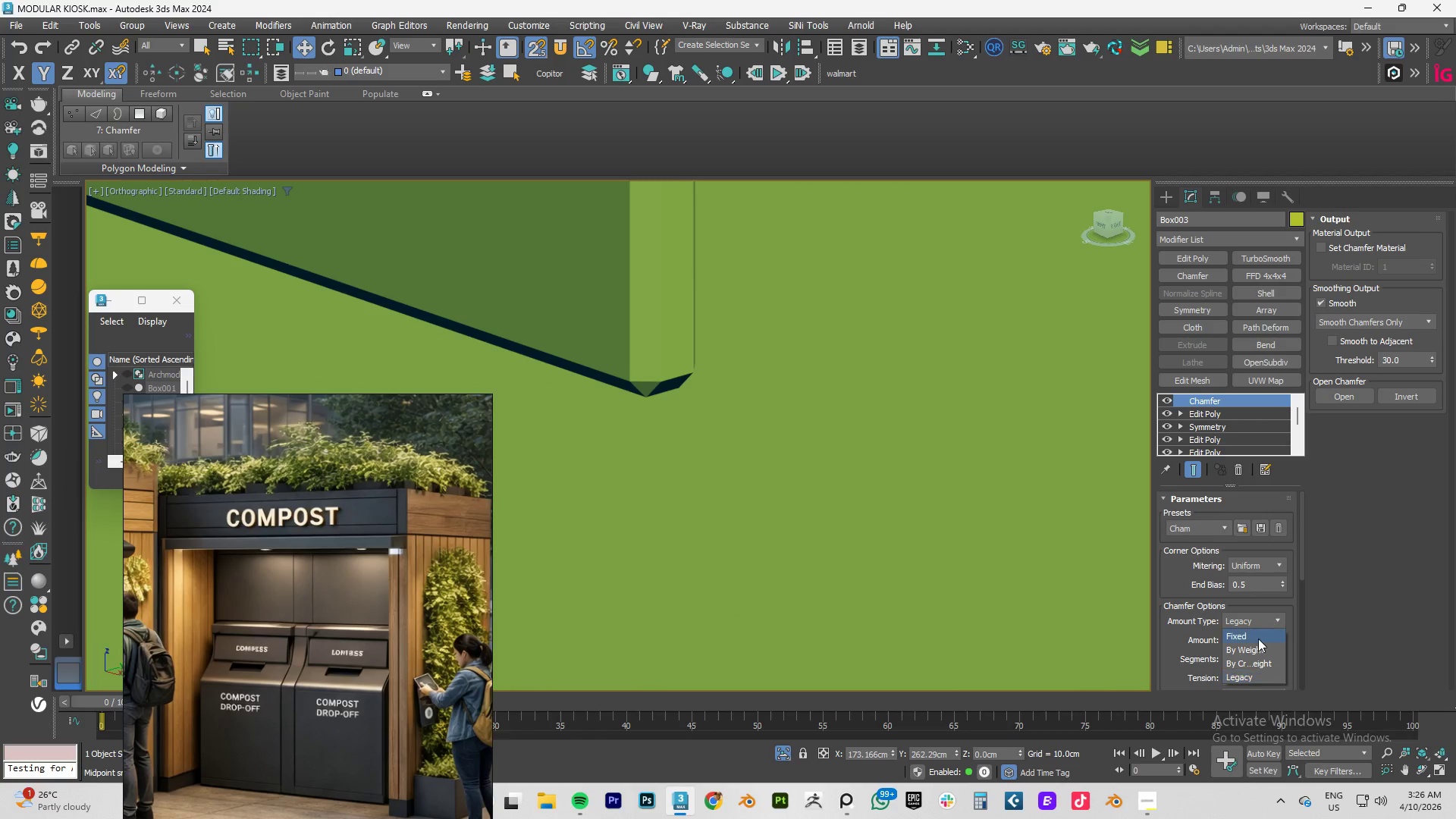 
left_click([1258, 639])
 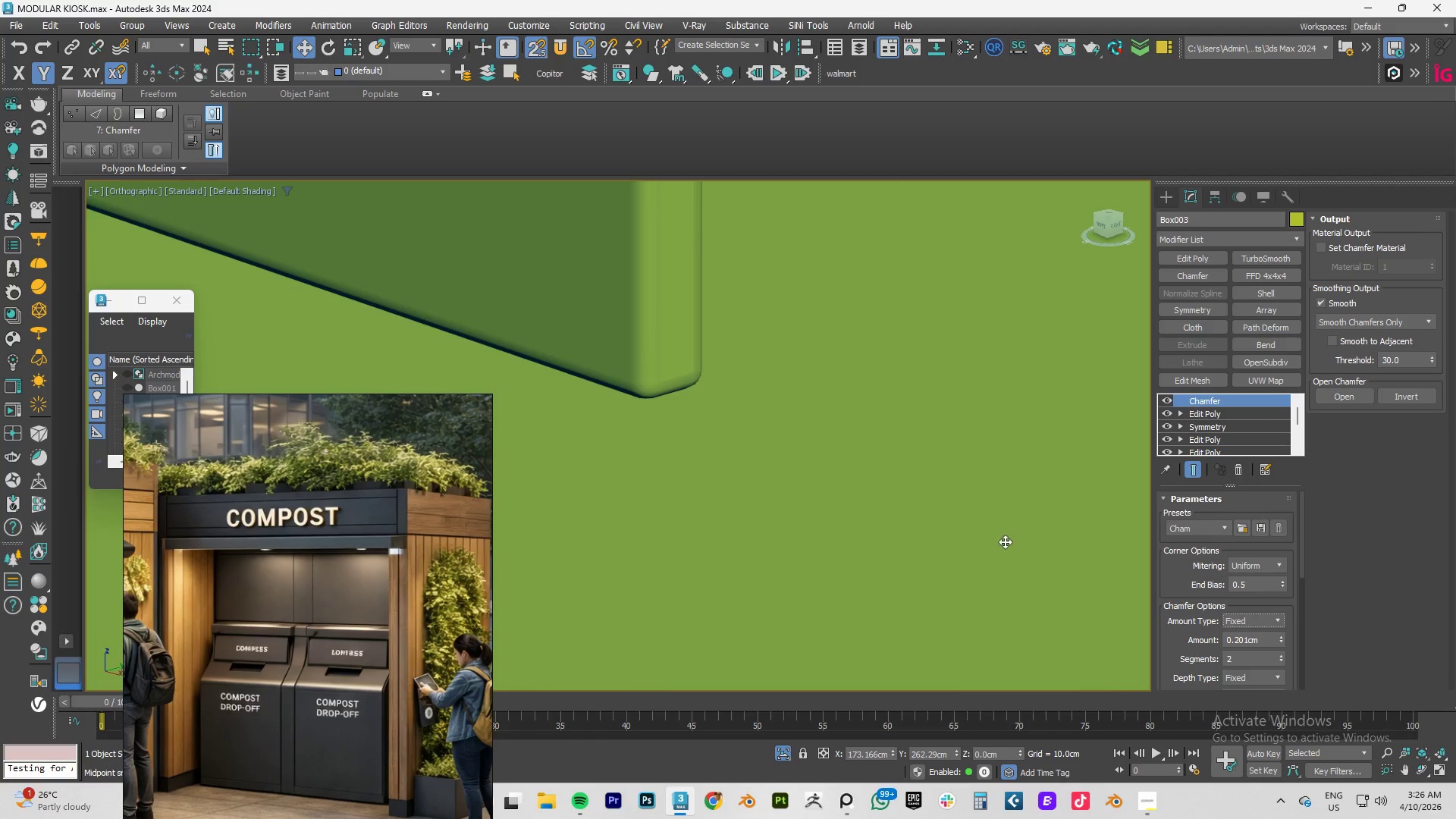 
scroll: coordinate [833, 427], scroll_direction: down, amount: 8.0
 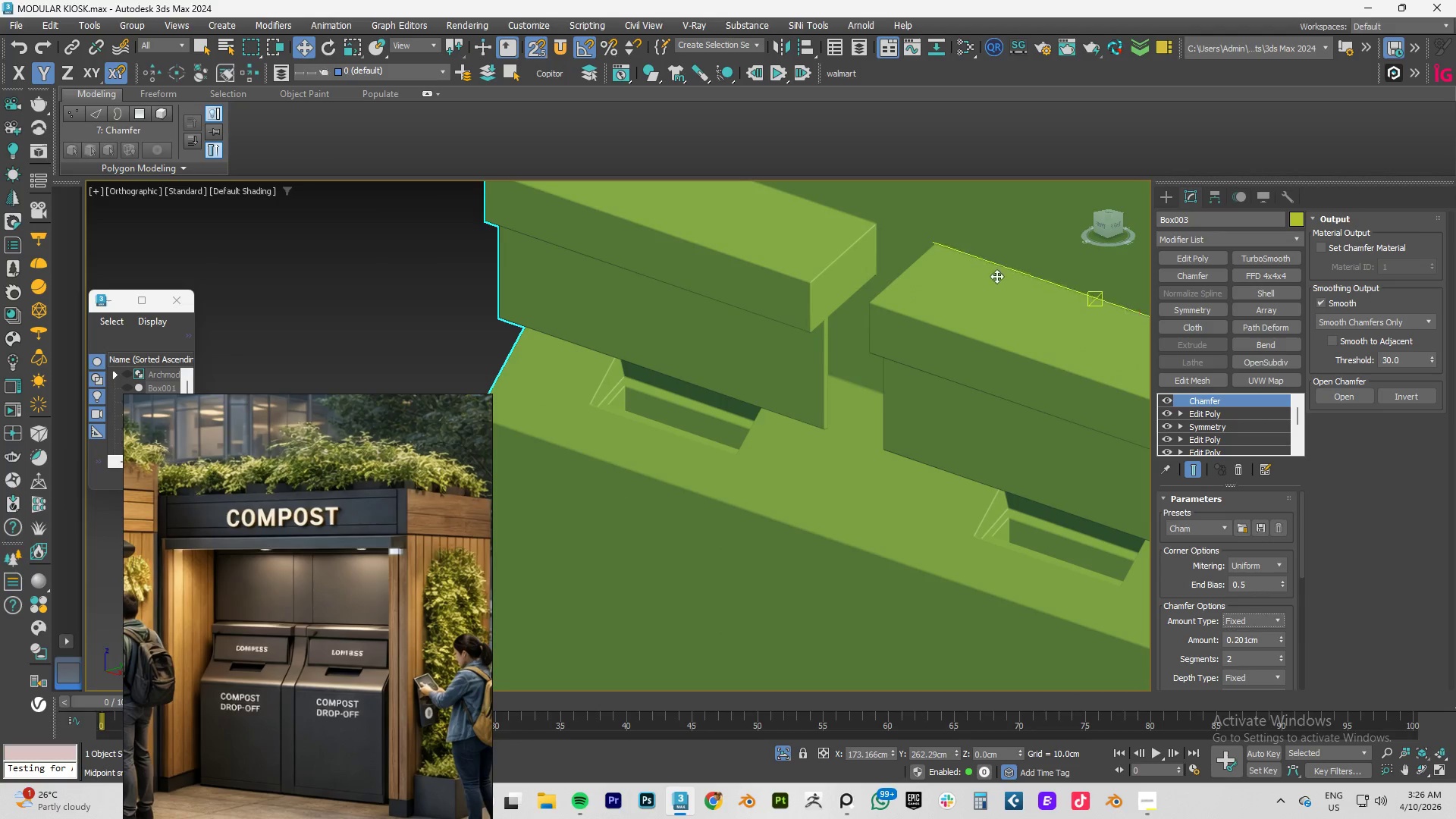 
scroll: coordinate [704, 291], scroll_direction: up, amount: 8.0
 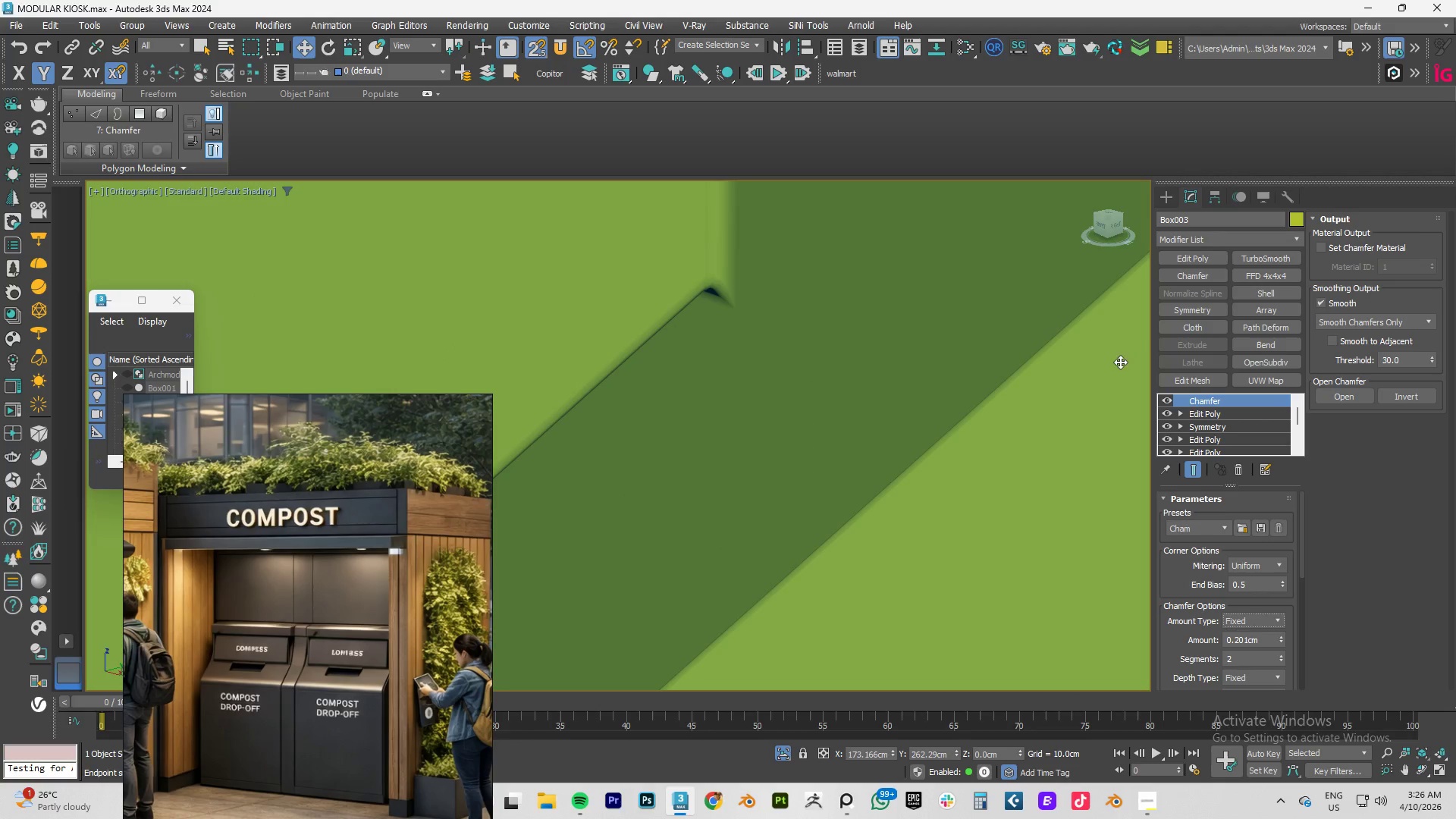 
key(F4)
 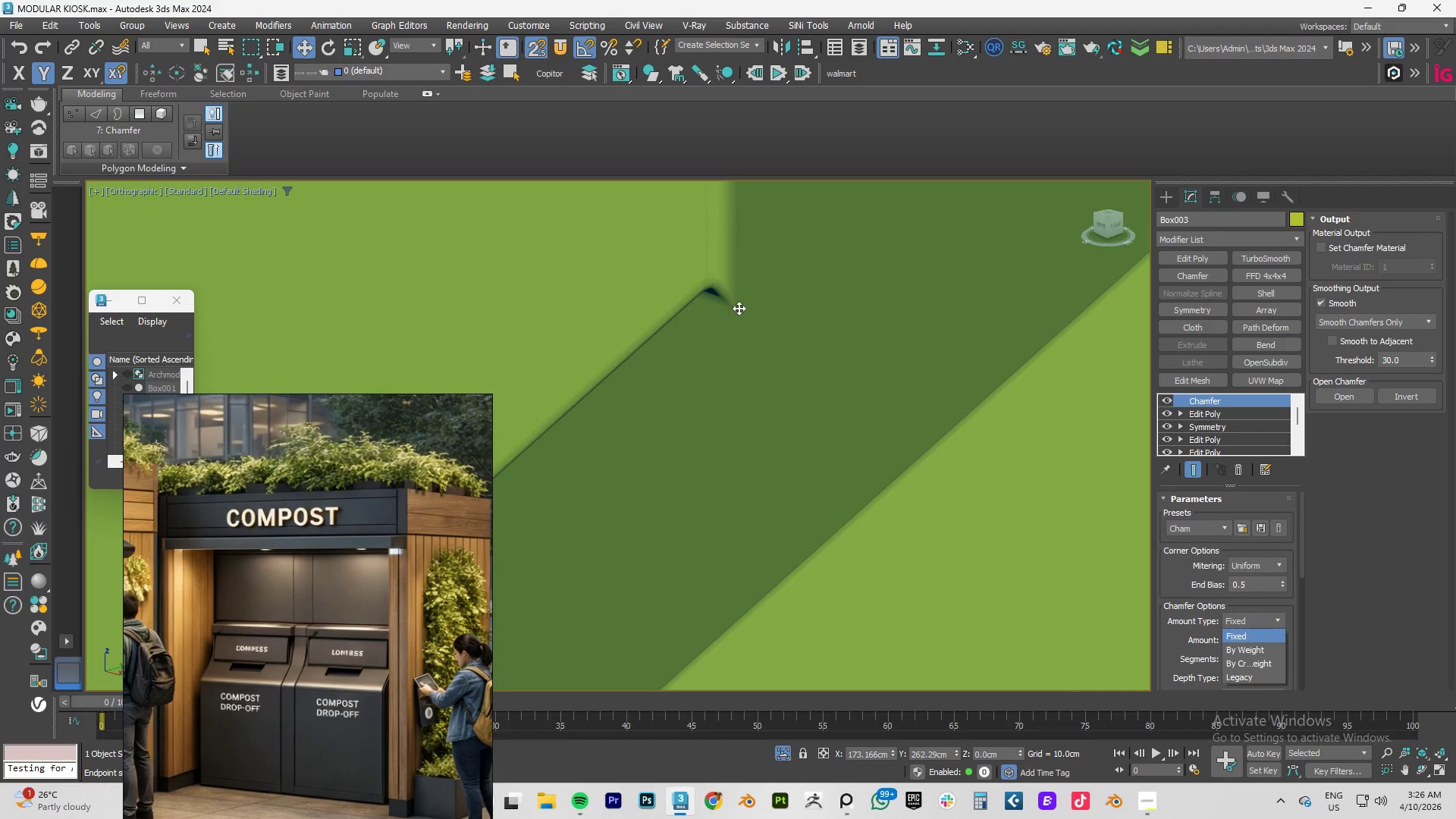 
key(F4)
 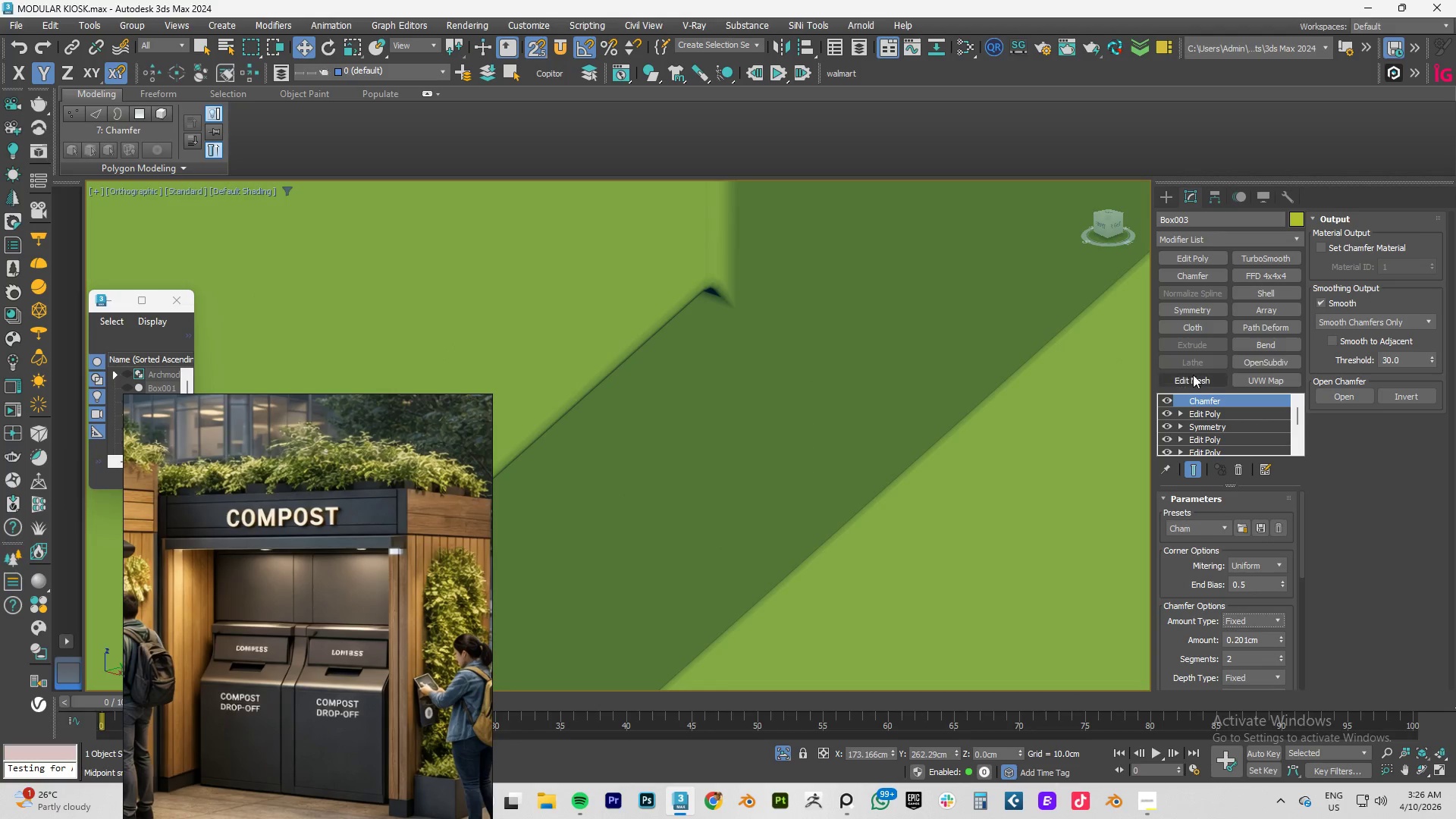 
key(F3)
 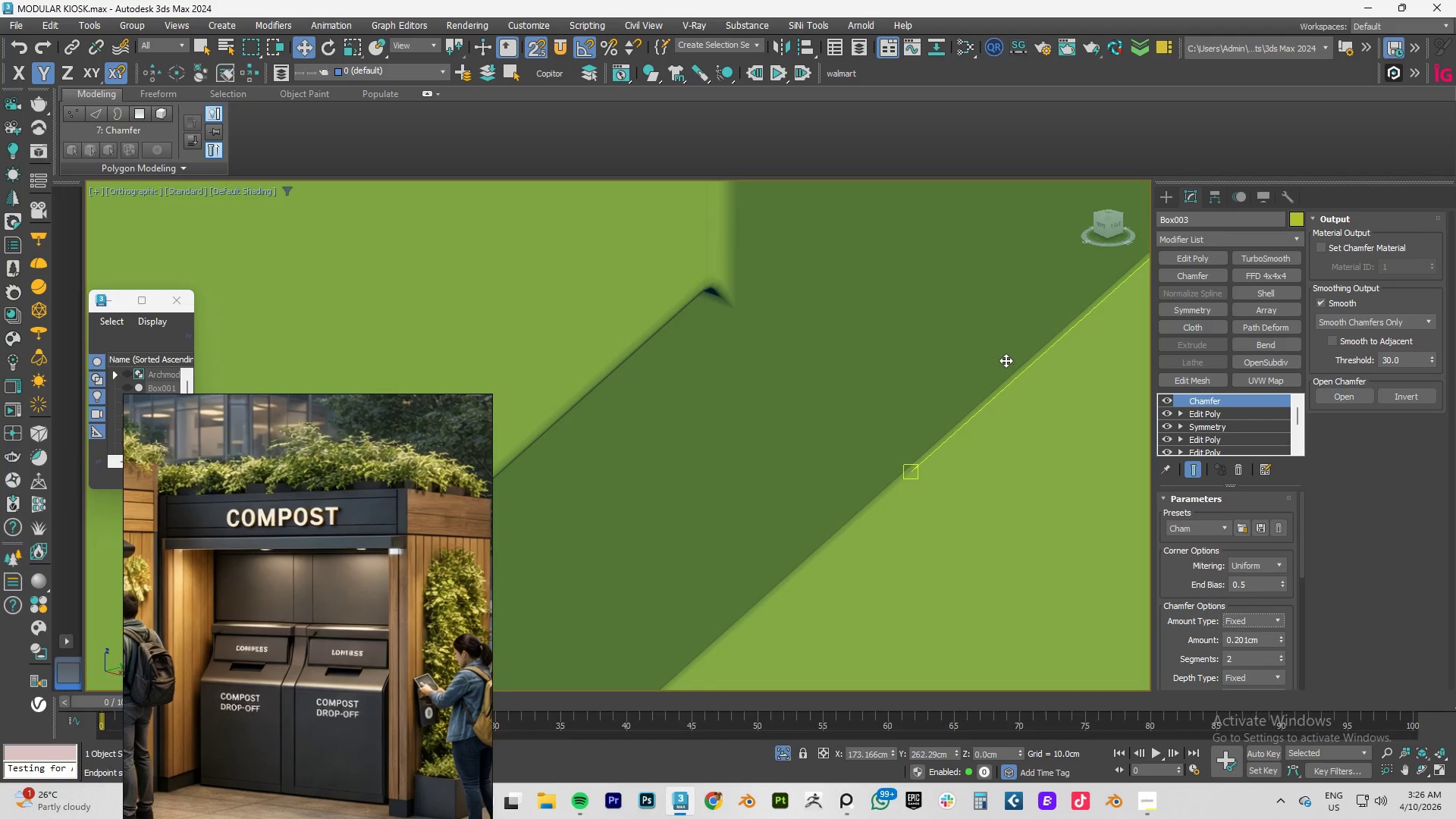 
key(F3)
 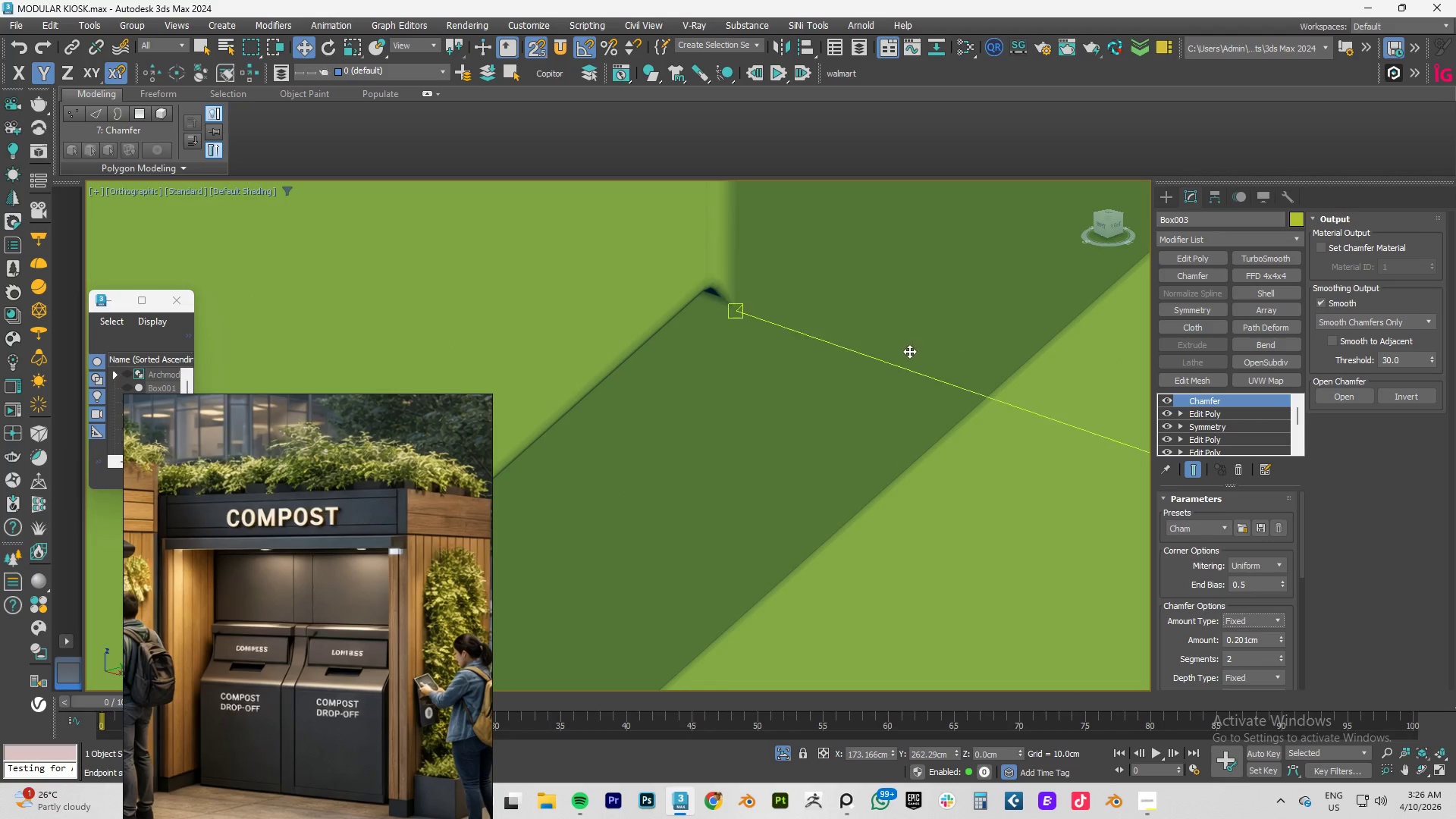 
key(F4)
 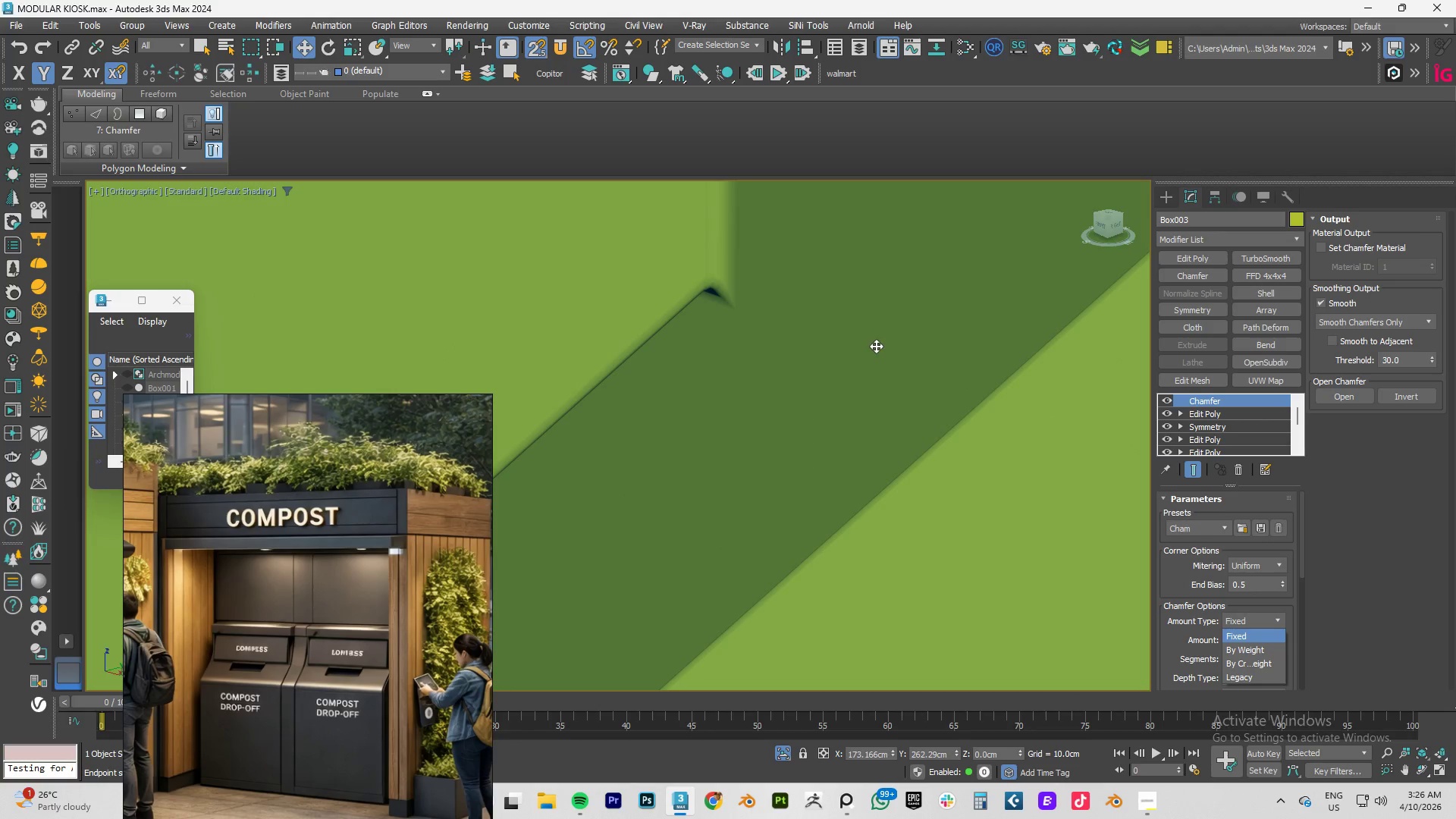 
left_click([876, 346])
 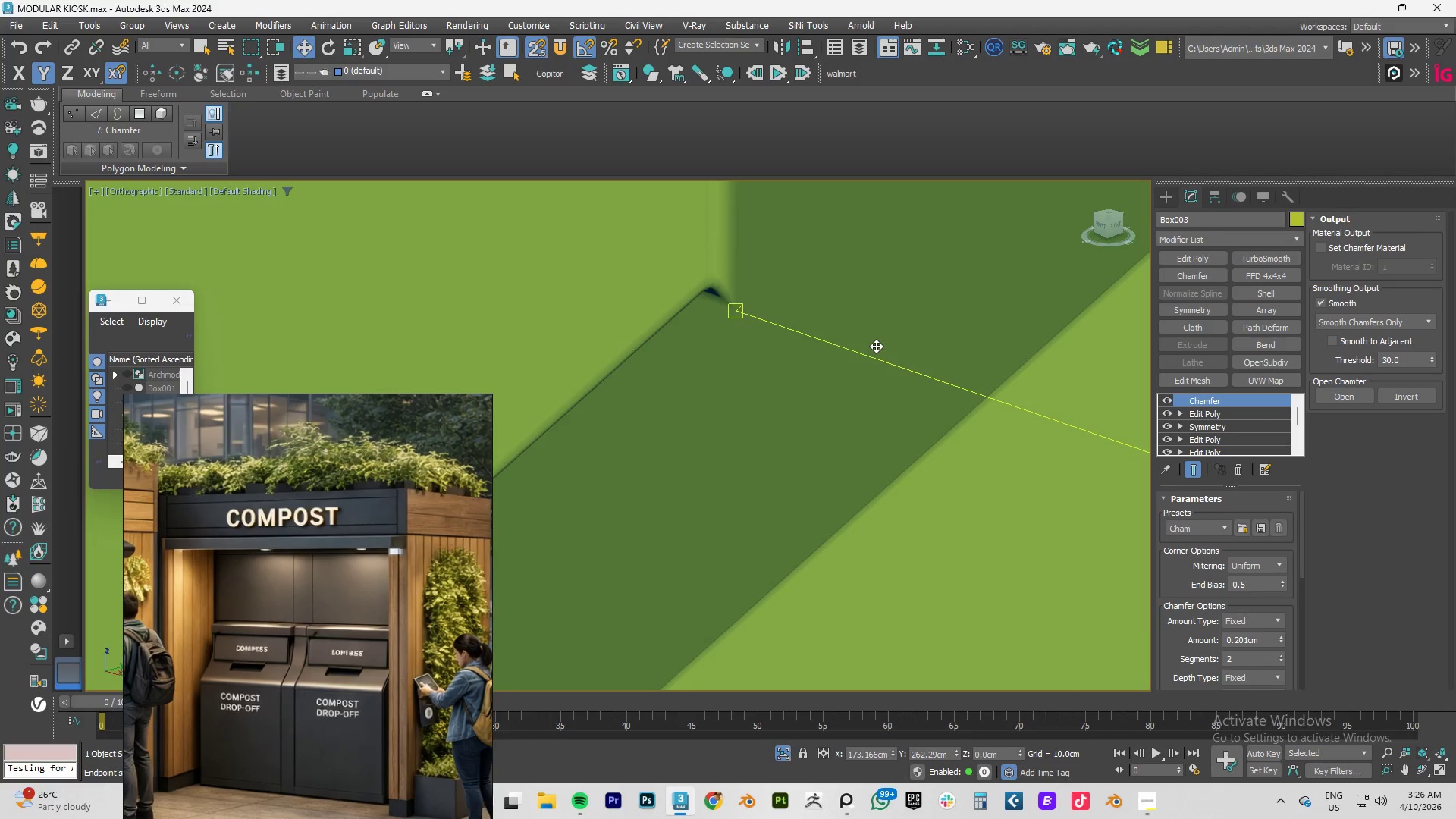 
key(F4)
 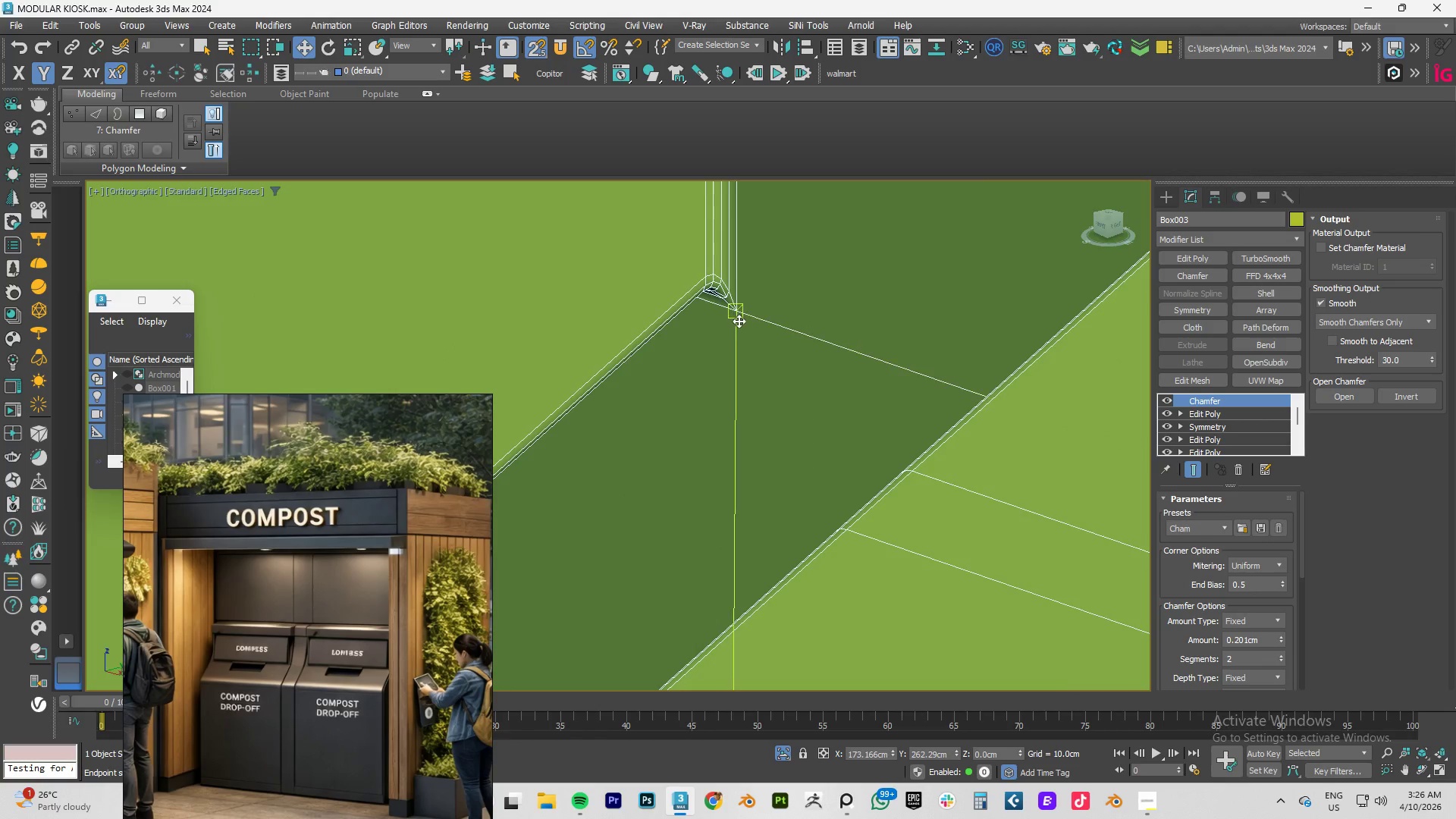 
scroll: coordinate [738, 318], scroll_direction: up, amount: 3.0
 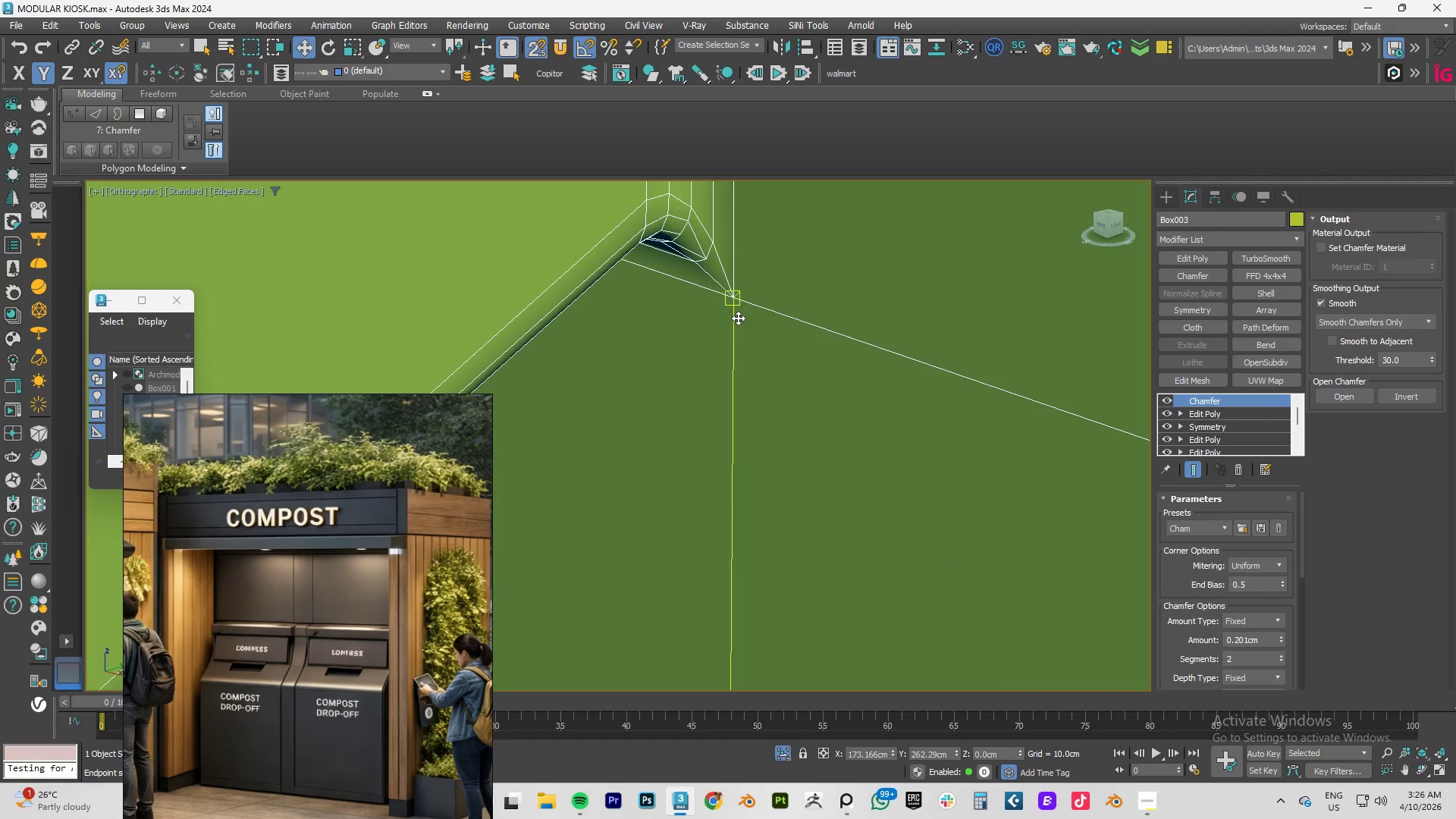 
key(F4)
 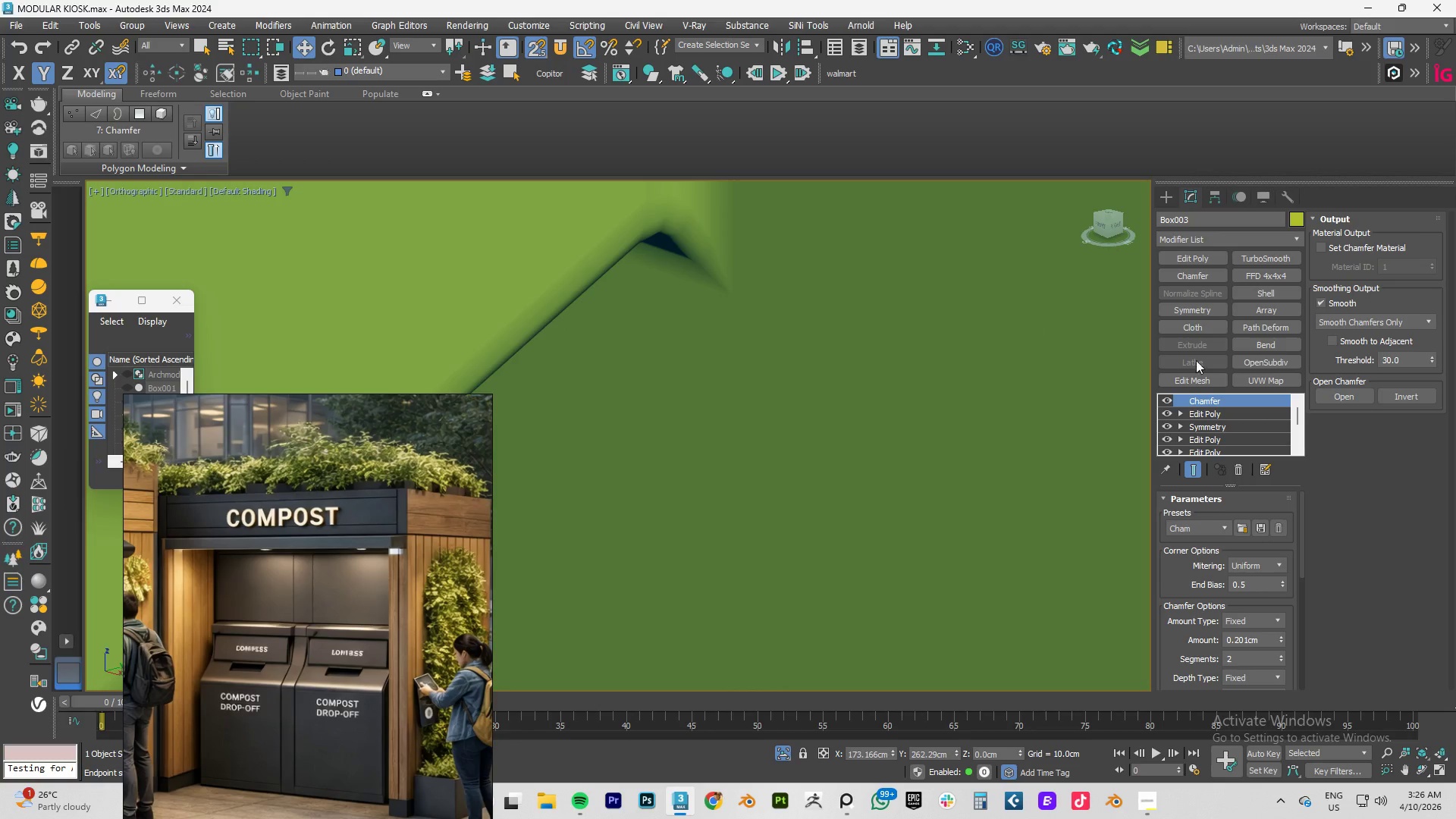 
scroll: coordinate [736, 487], scroll_direction: down, amount: 11.0
 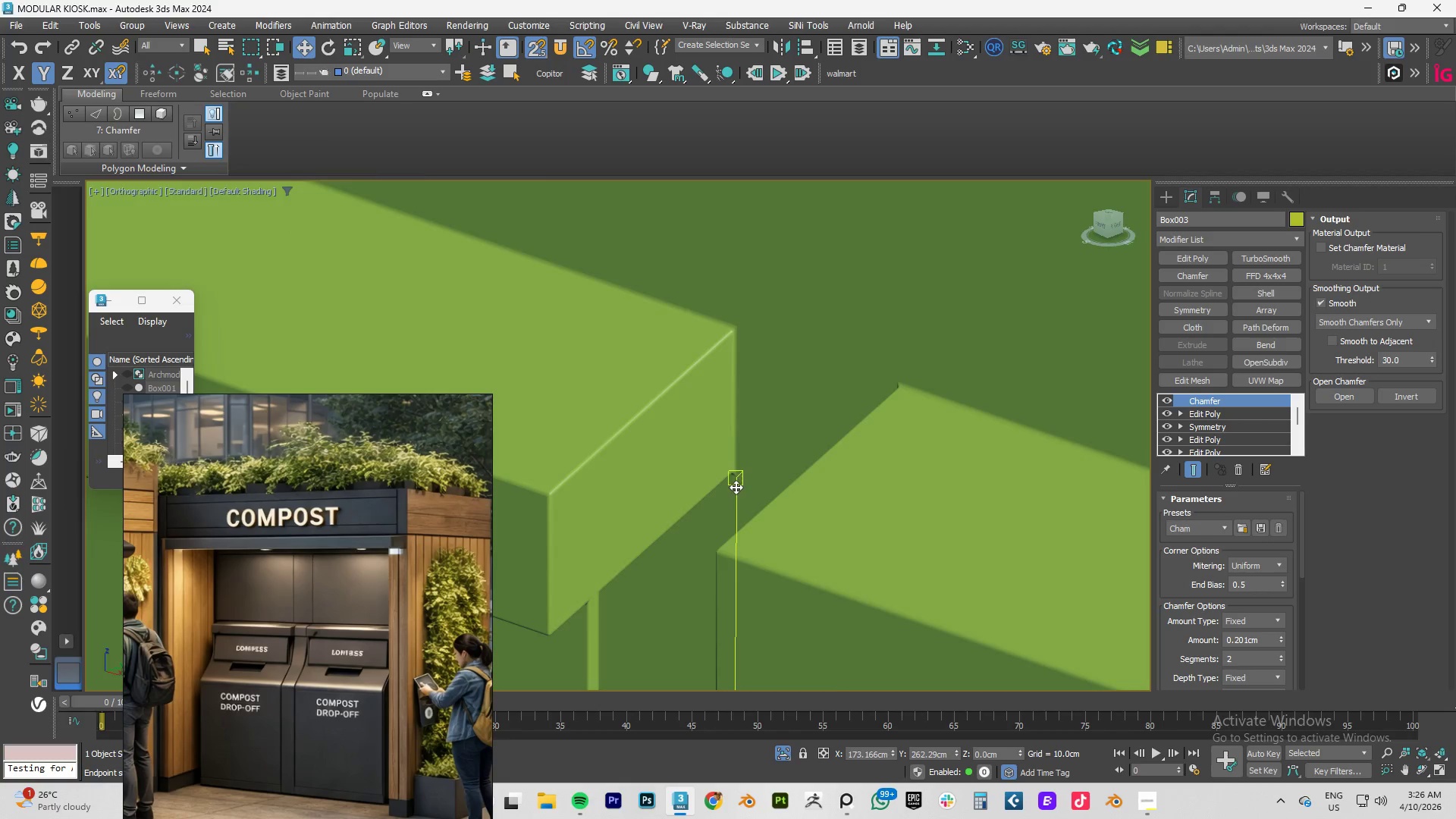 
hold_key(key=AltLeft, duration=0.59)
 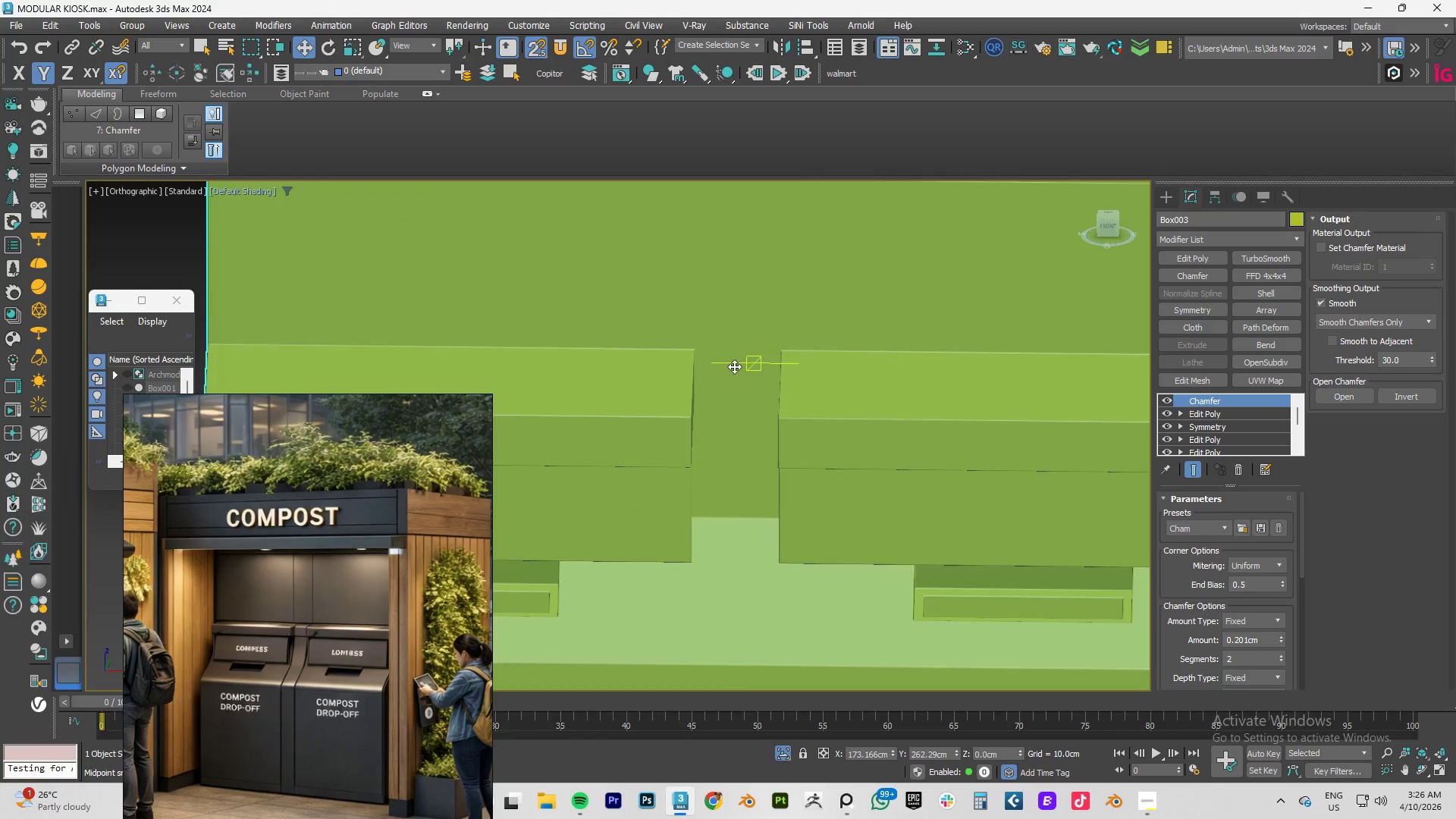 
scroll: coordinate [734, 366], scroll_direction: down, amount: 3.0
 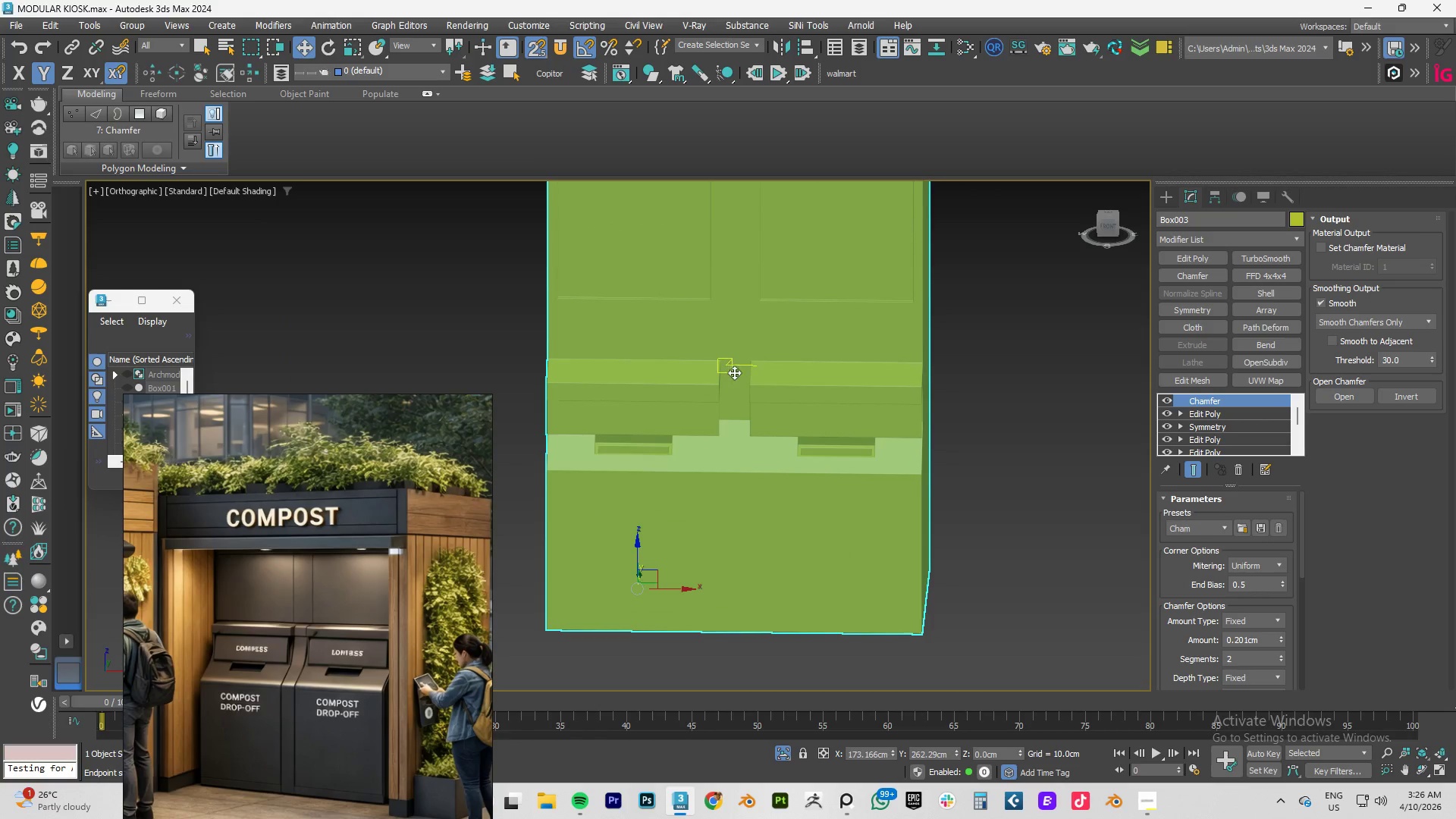 
hold_key(key=AltLeft, duration=1.5)
 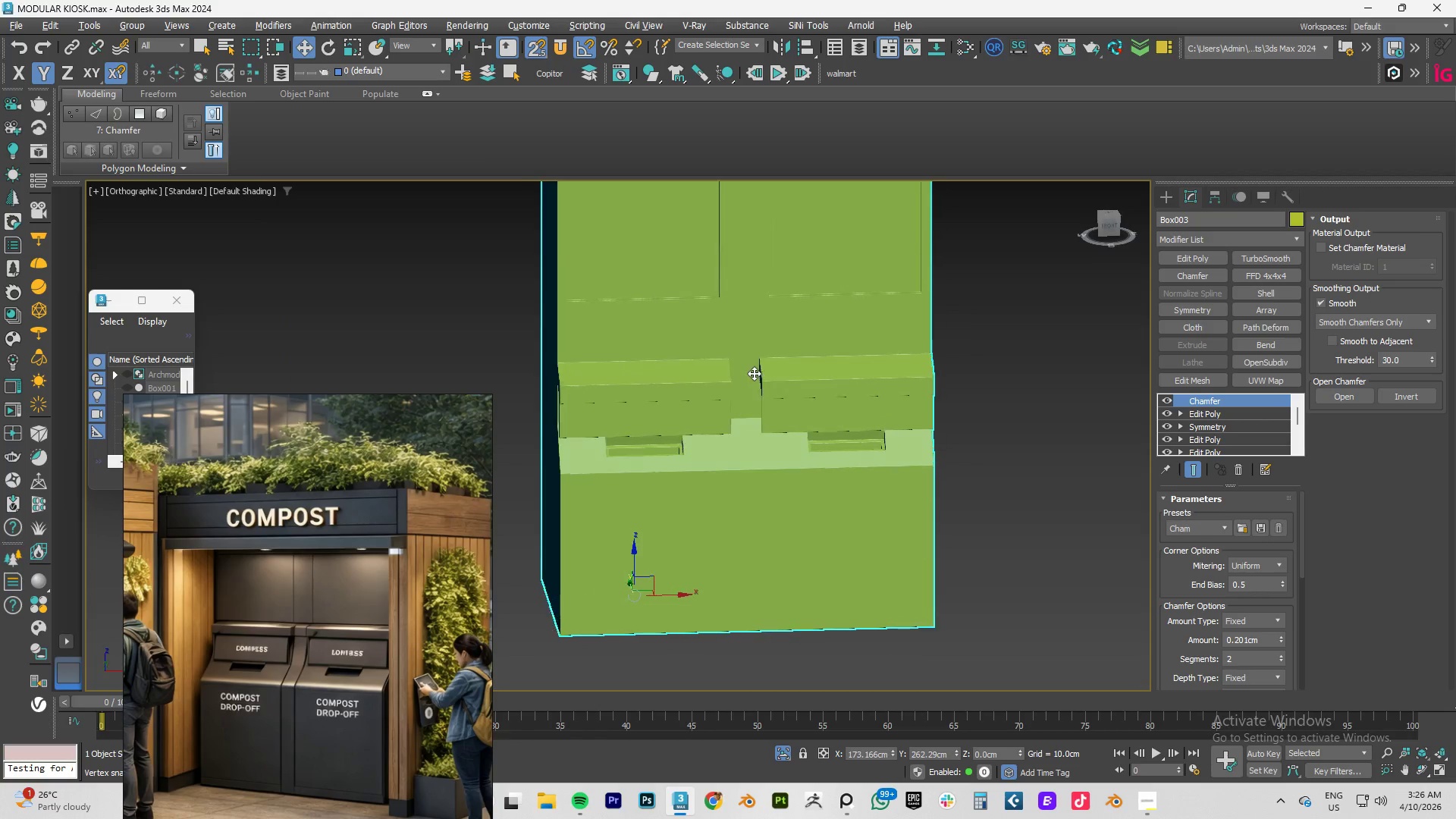 
hold_key(key=AltLeft, duration=1.5)
 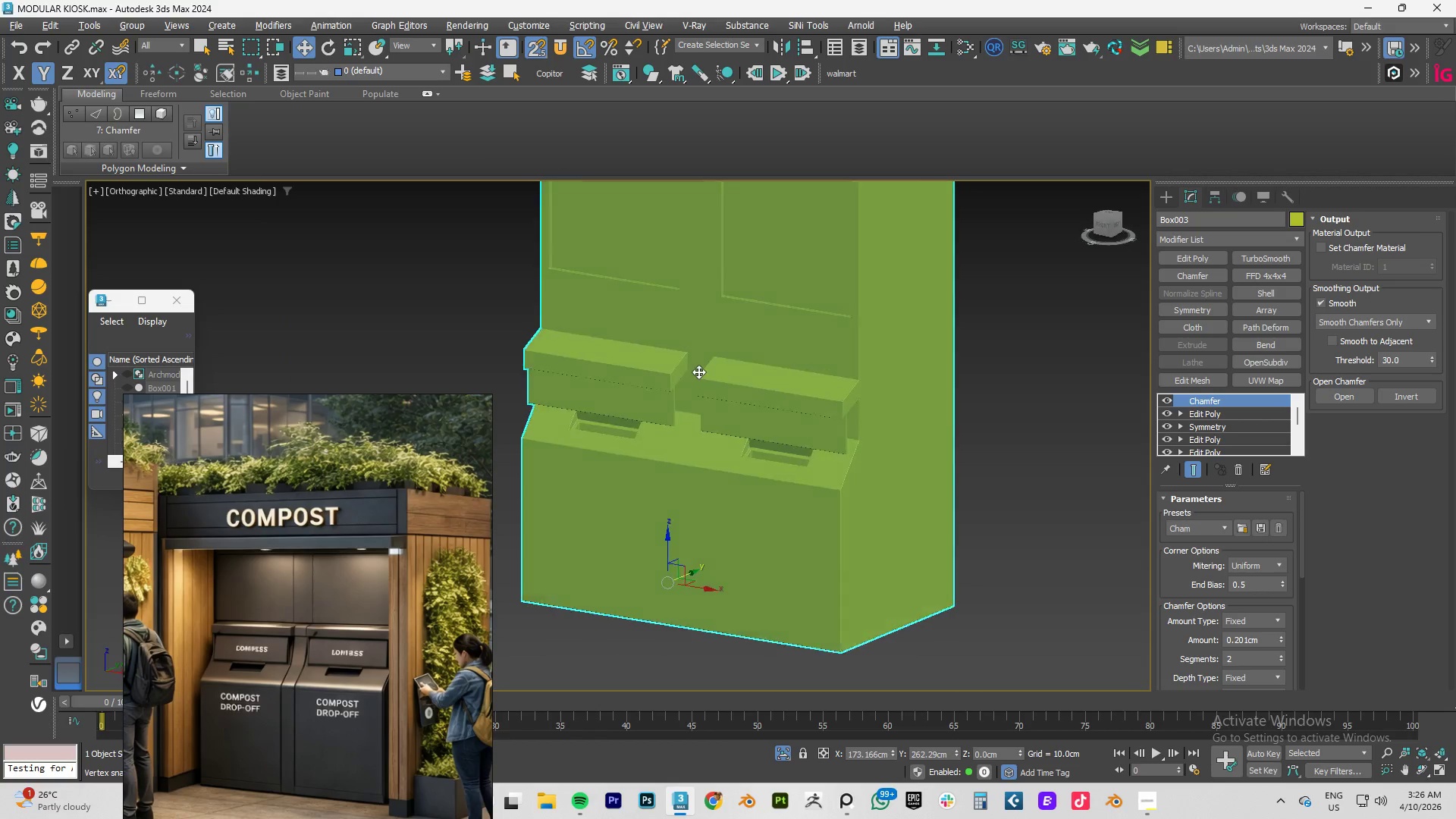 
hold_key(key=AltLeft, duration=1.5)
 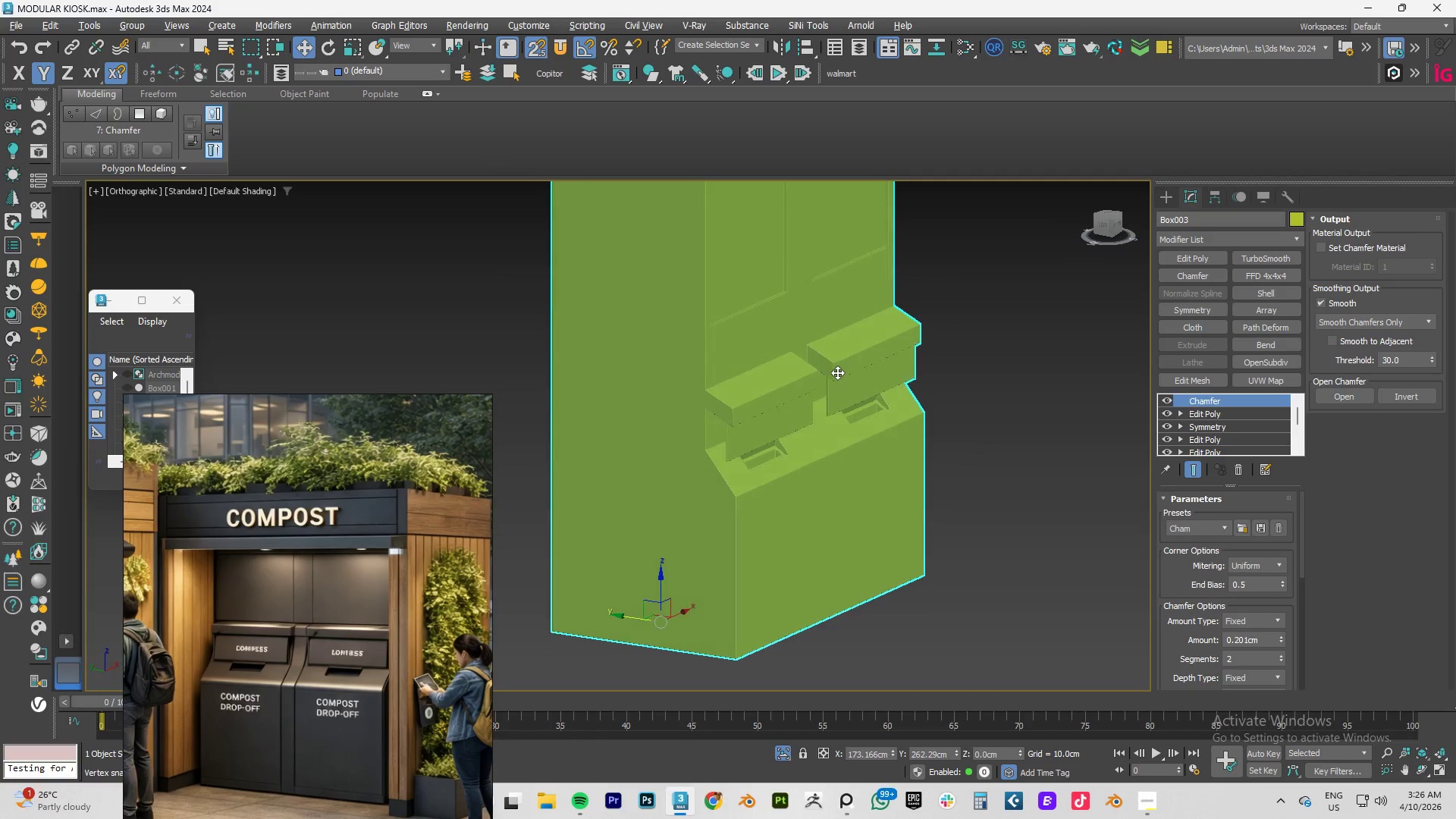 
hold_key(key=AltLeft, duration=1.51)
 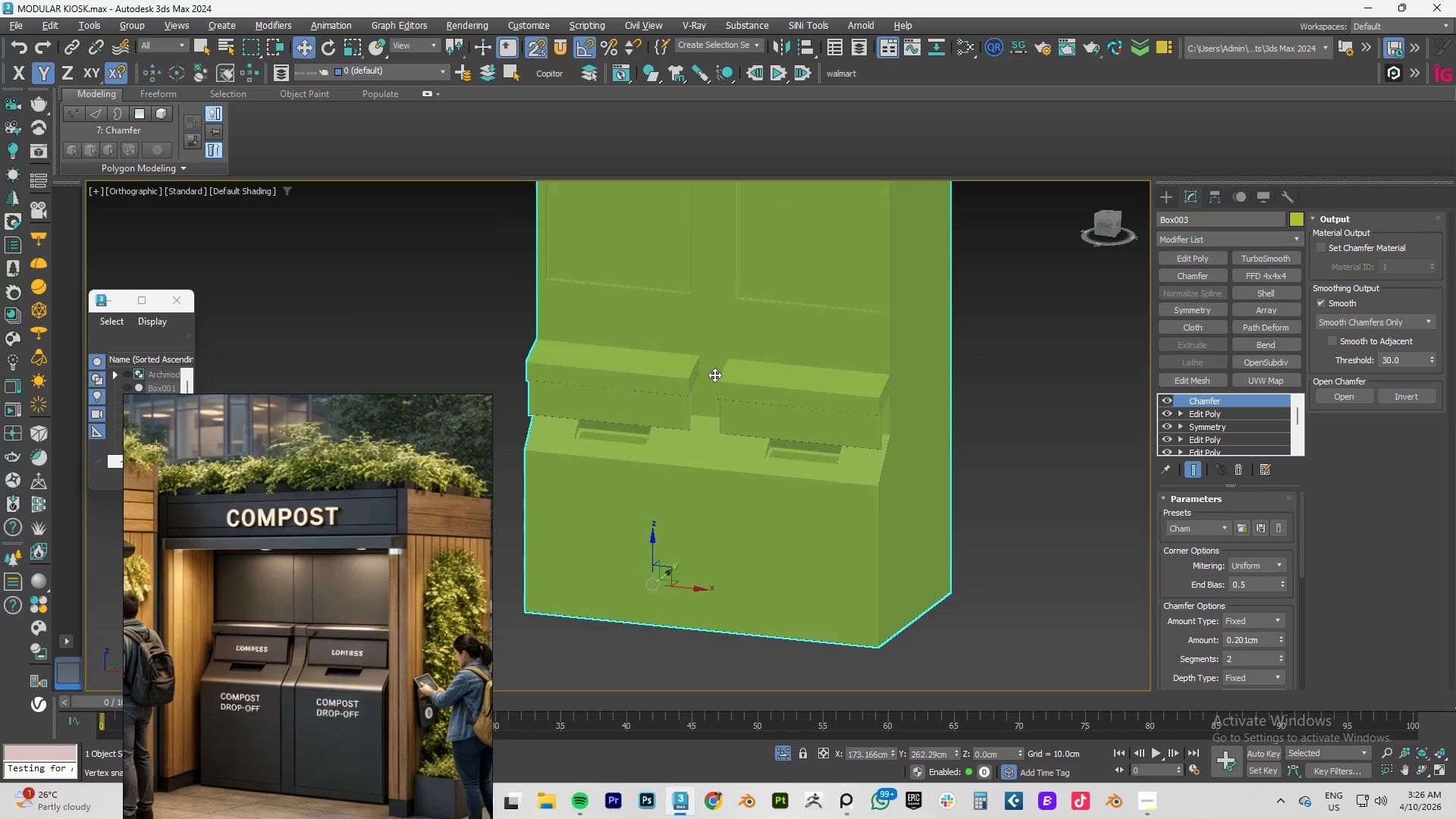 
hold_key(key=AltLeft, duration=1.52)
 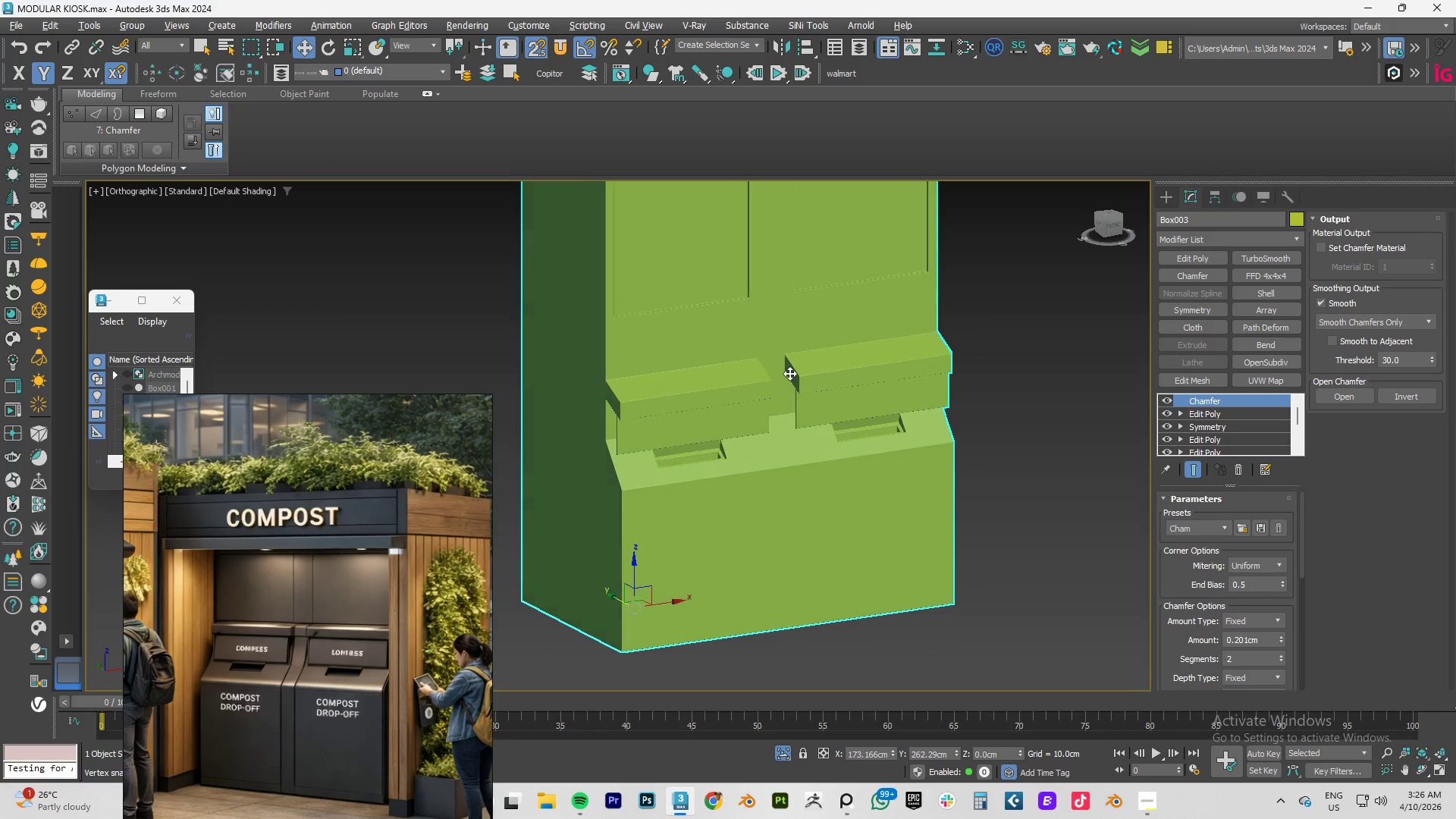 
hold_key(key=AltLeft, duration=1.5)
 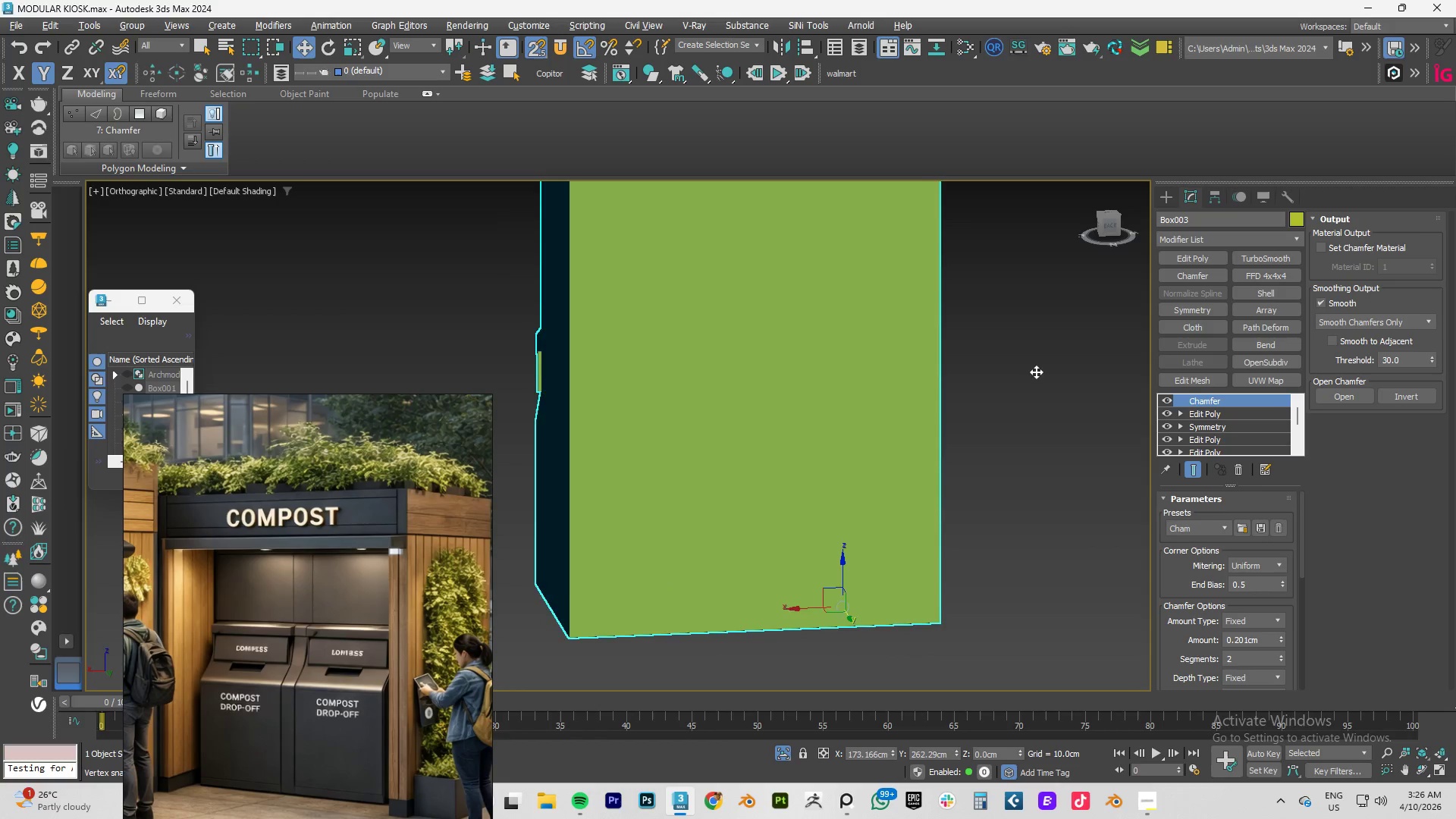 
hold_key(key=AltLeft, duration=1.5)
 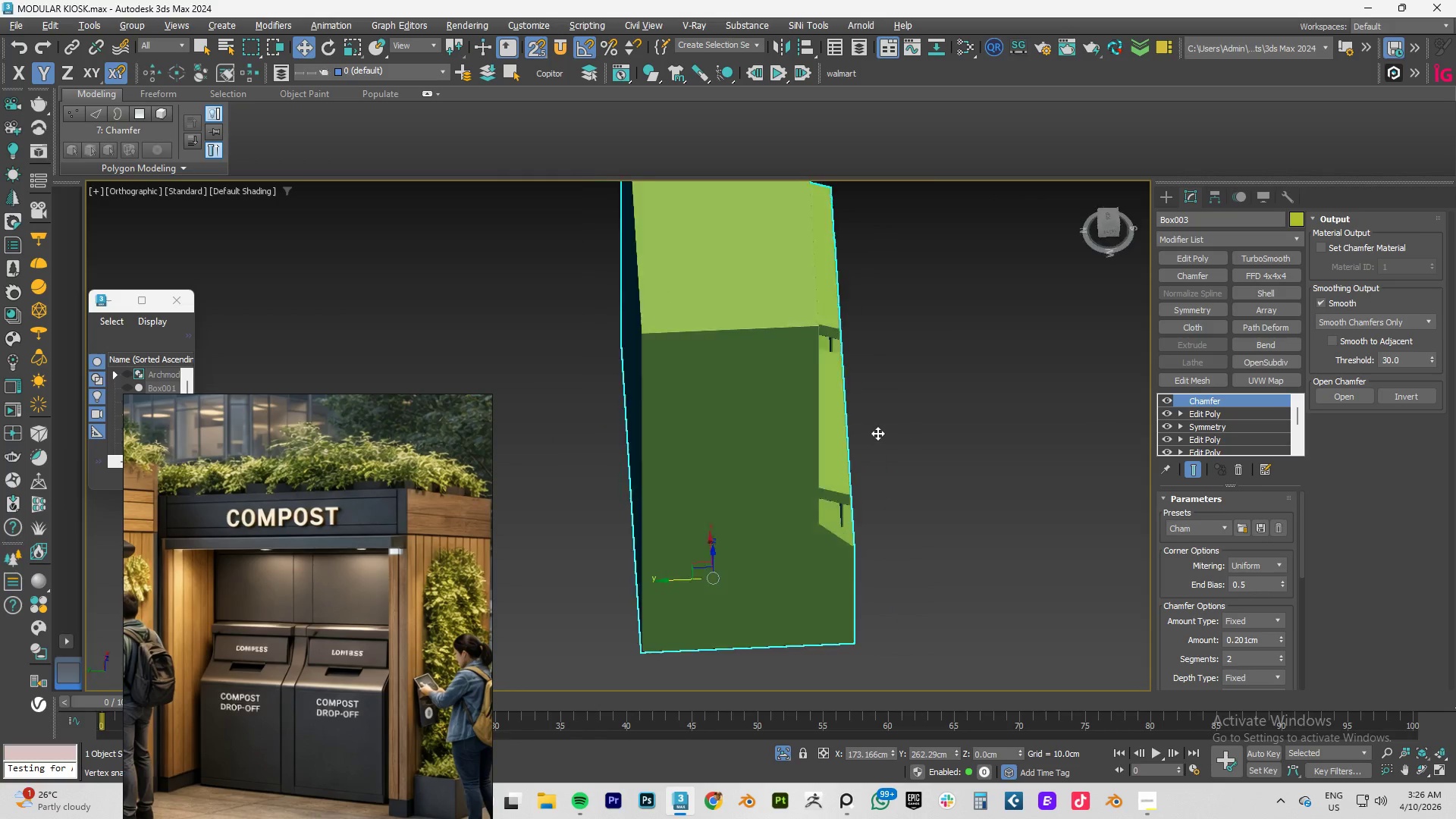 
hold_key(key=AltLeft, duration=1.51)
 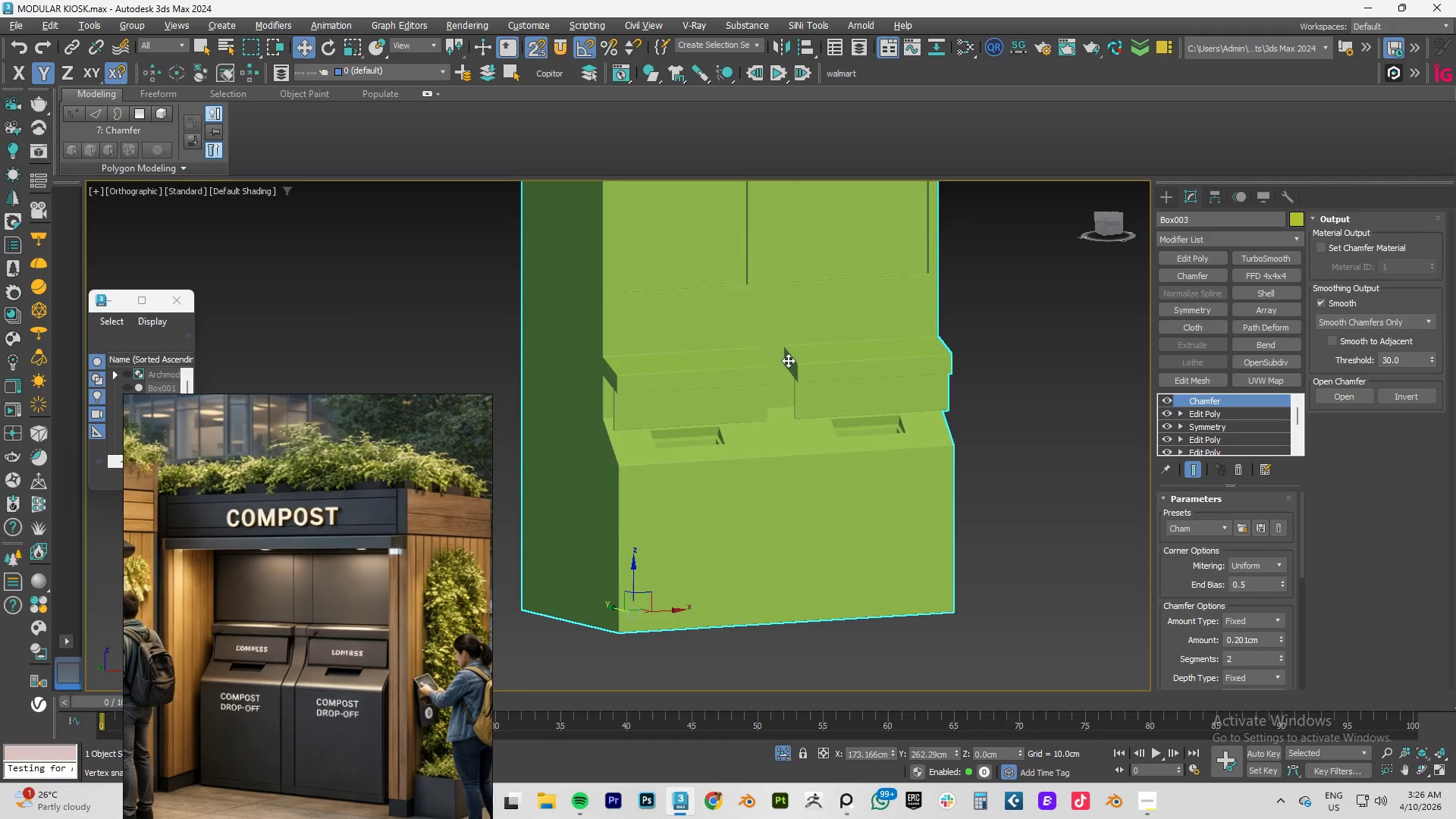 
hold_key(key=AltLeft, duration=0.66)
 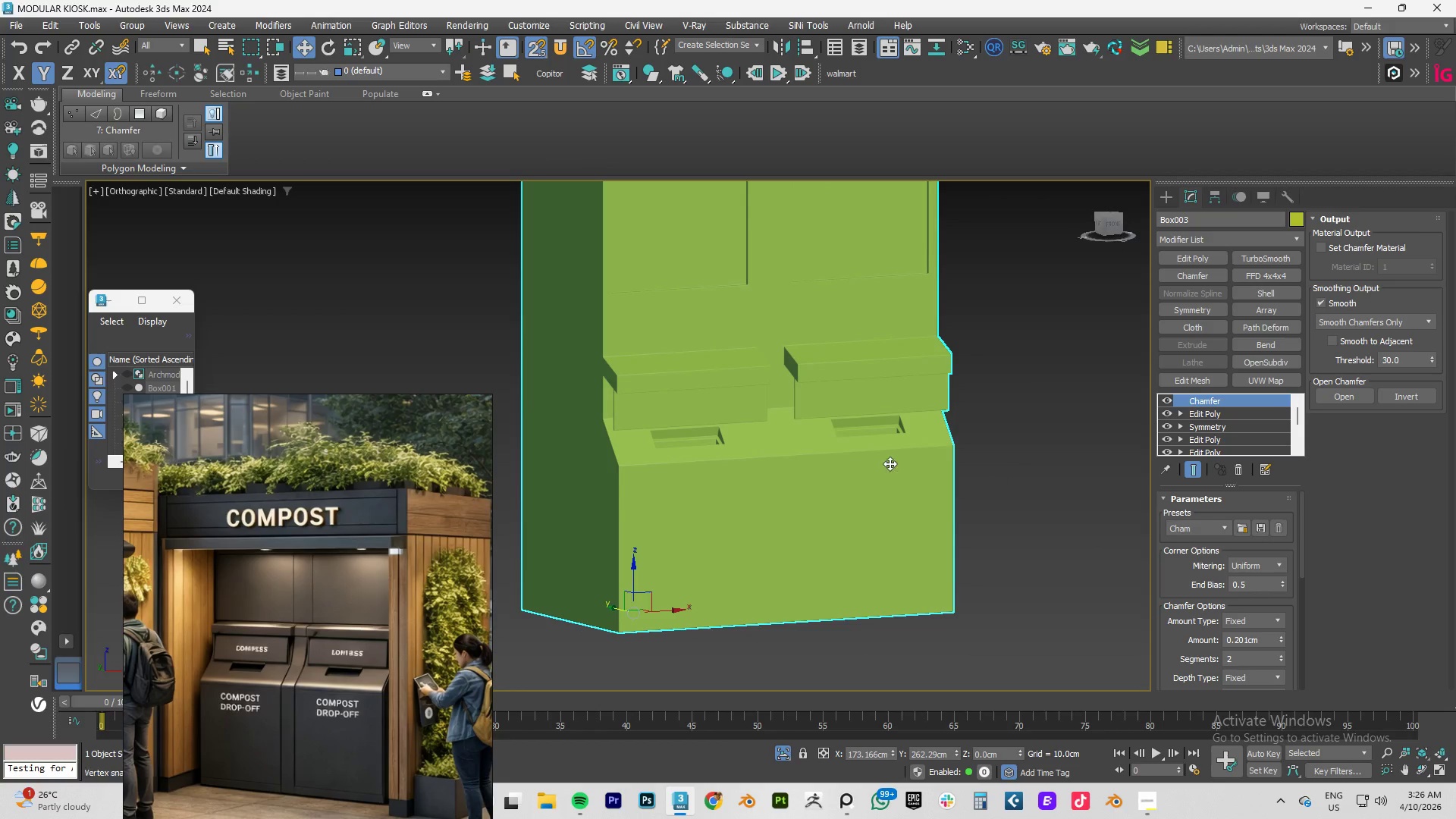 
left_click([933, 453])
 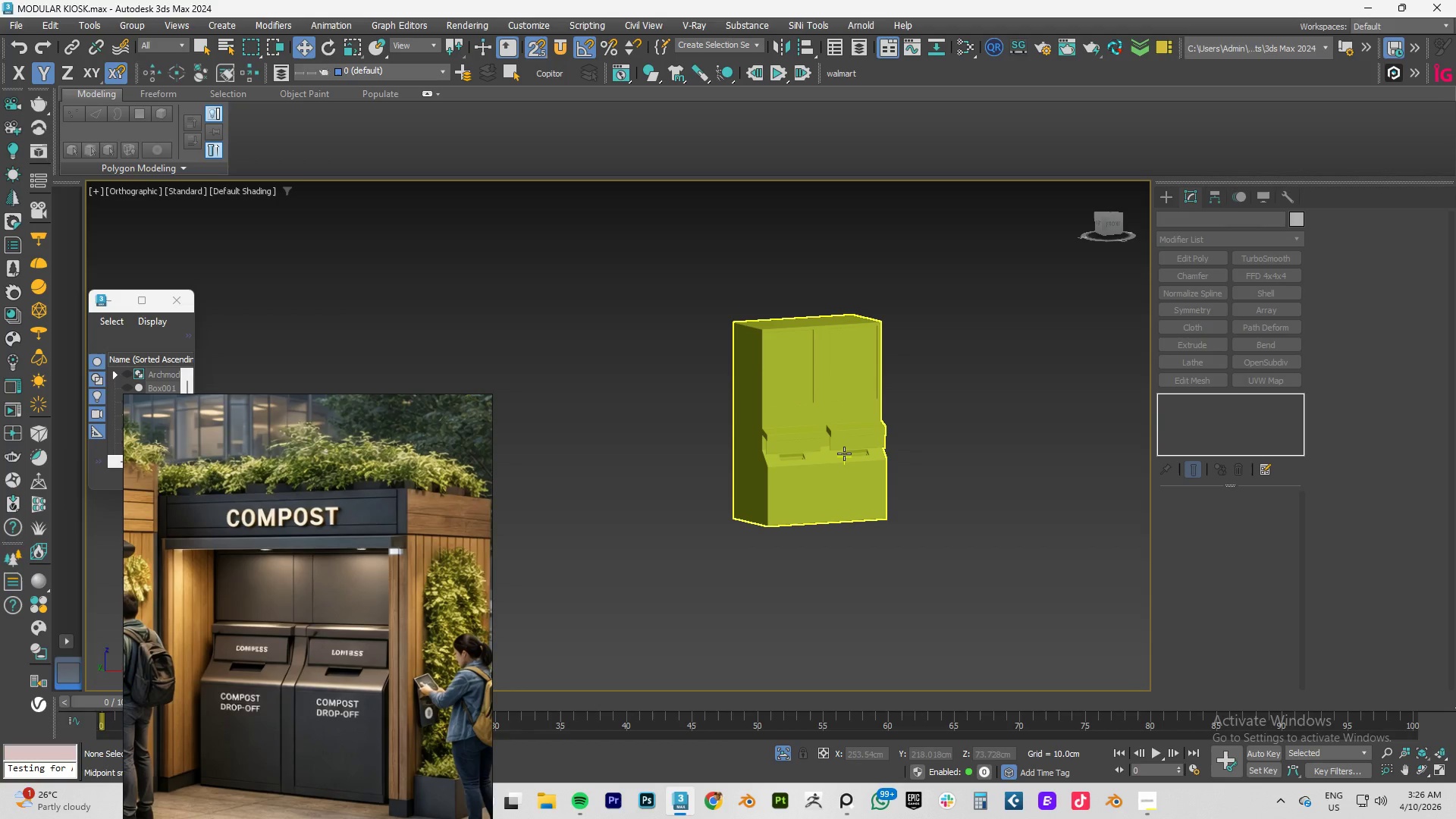 
scroll: coordinate [849, 467], scroll_direction: down, amount: 3.0
 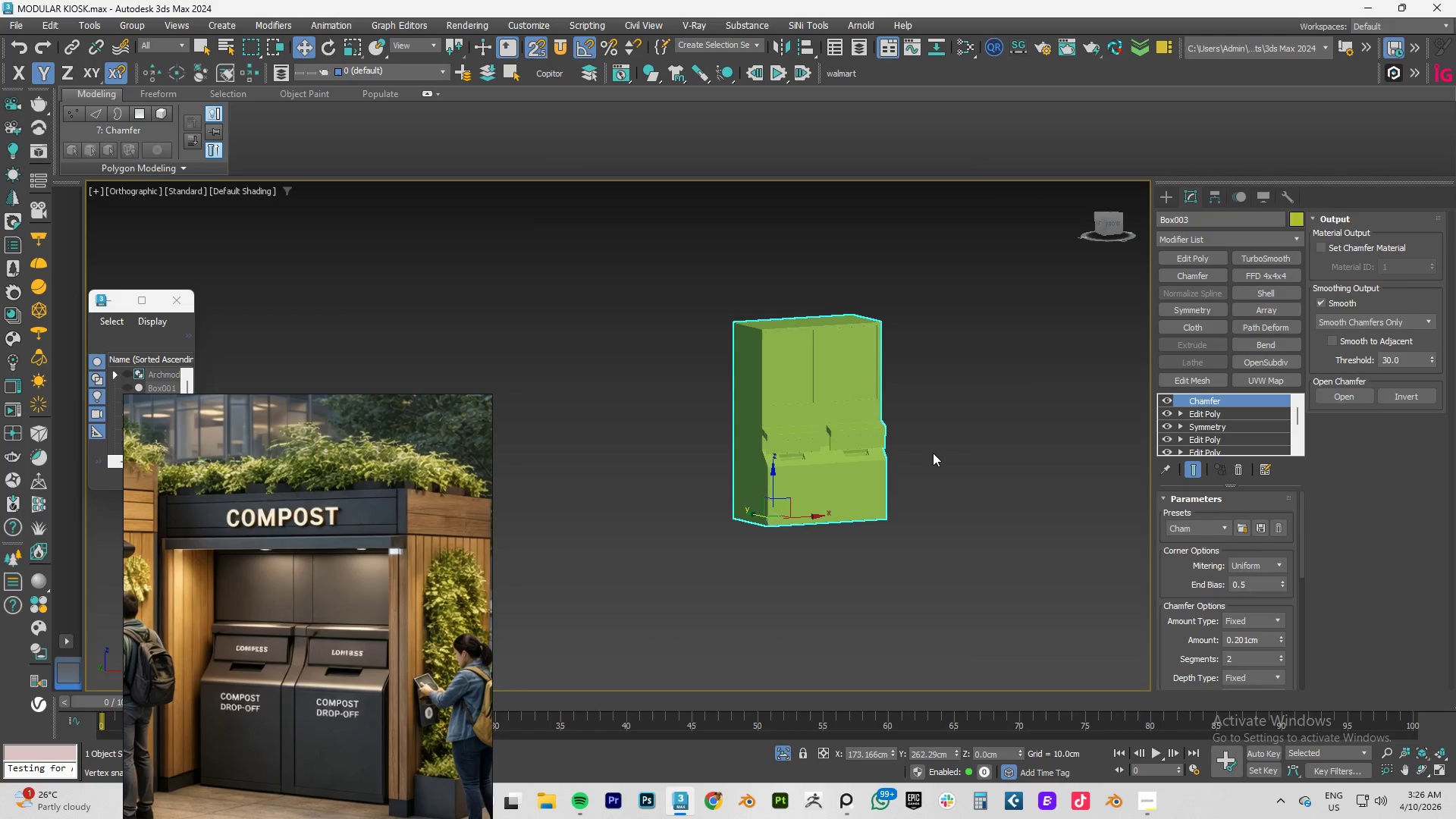 
left_click([792, 453])
 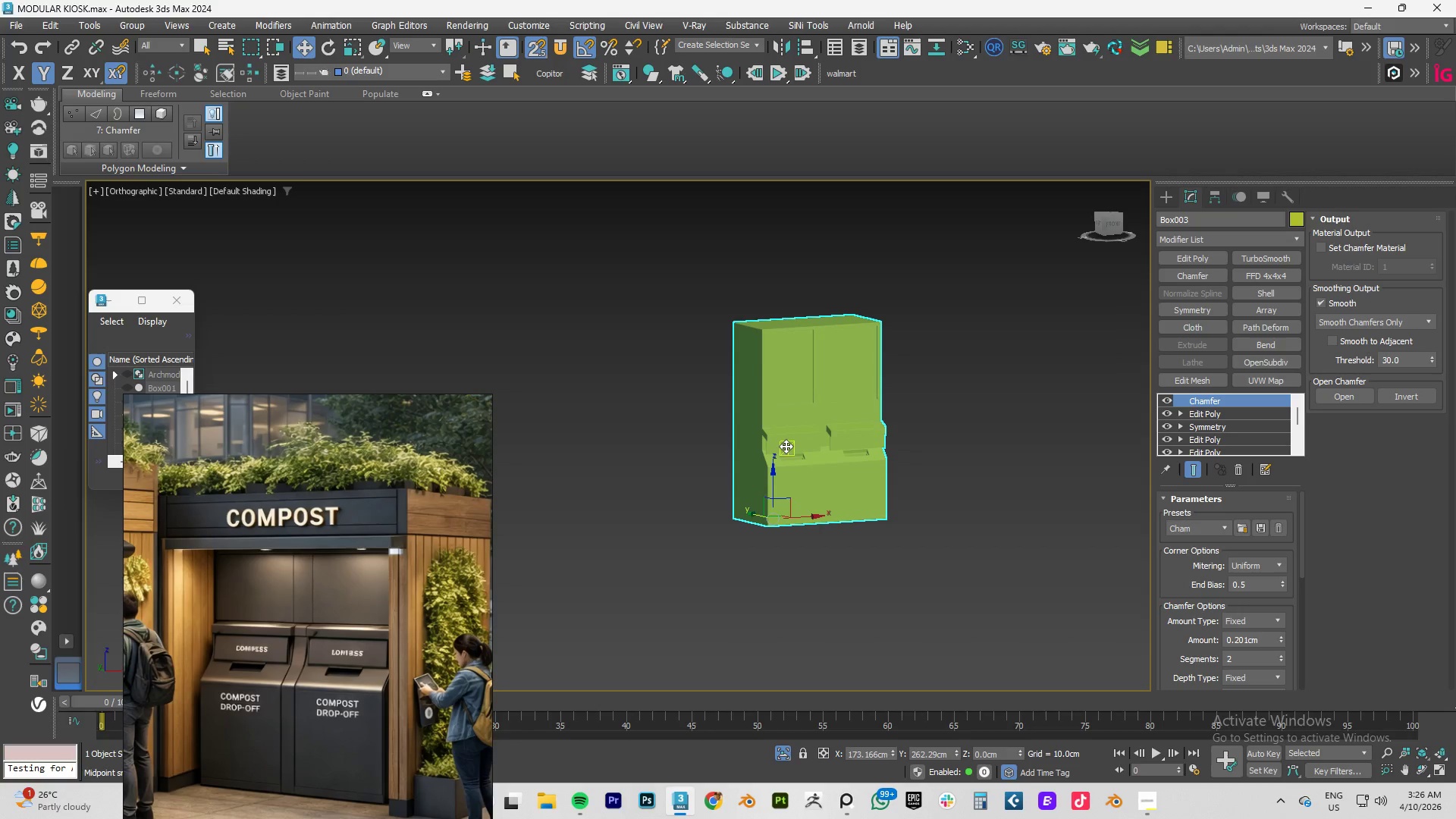 
type(77)
 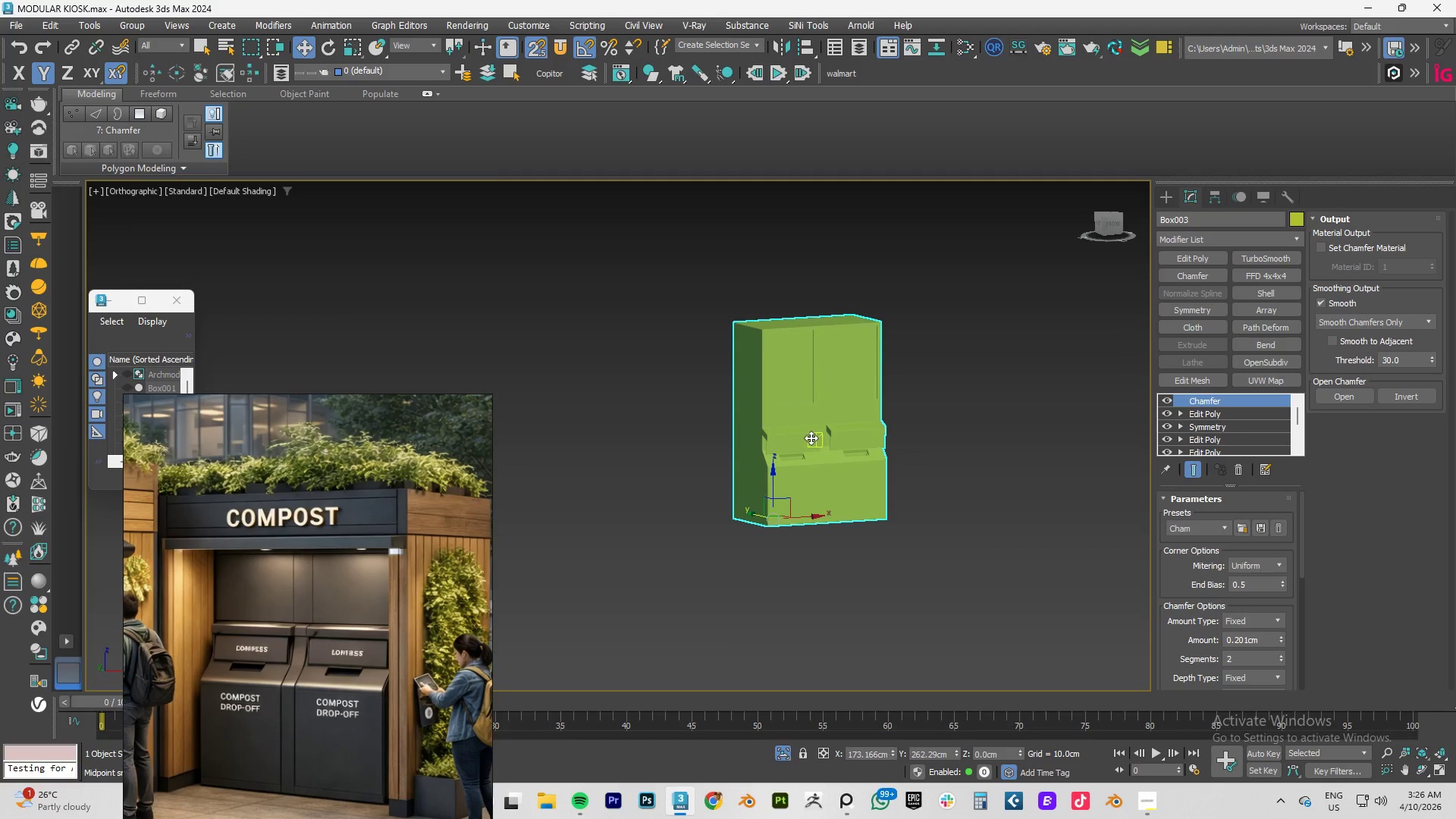 
scroll: coordinate [811, 438], scroll_direction: down, amount: 1.0
 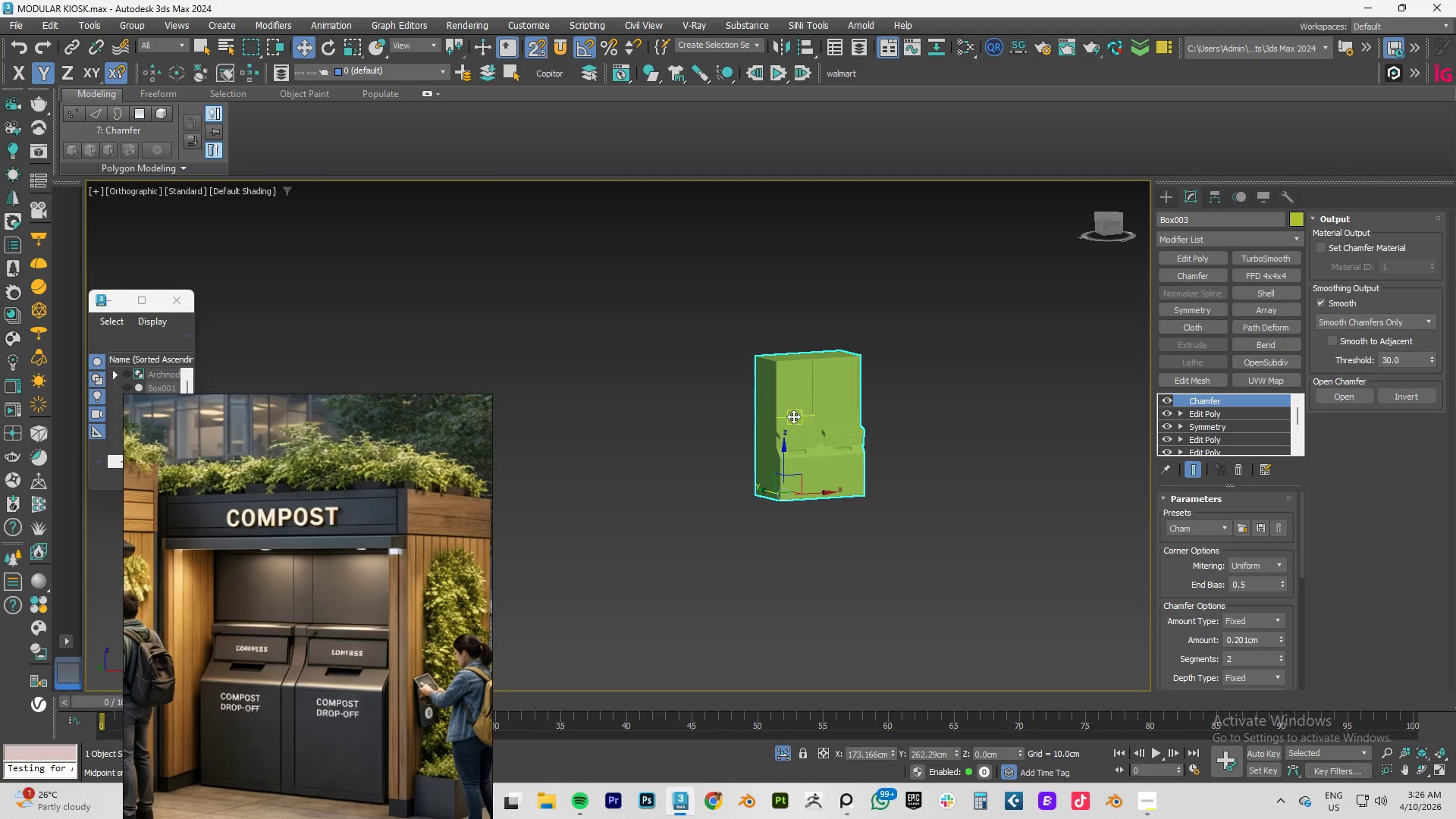 
key(F4)
 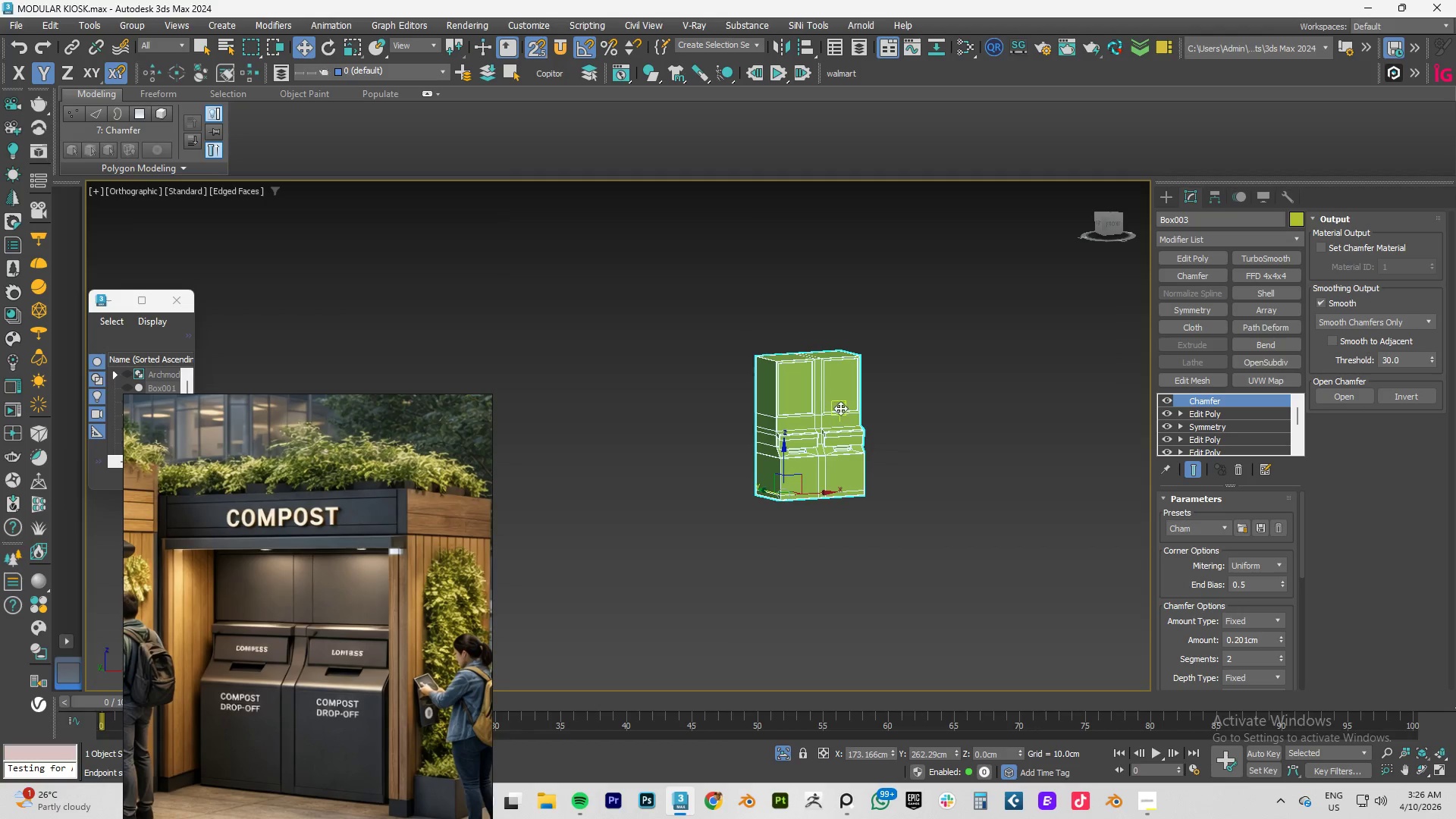 
key(F4)
 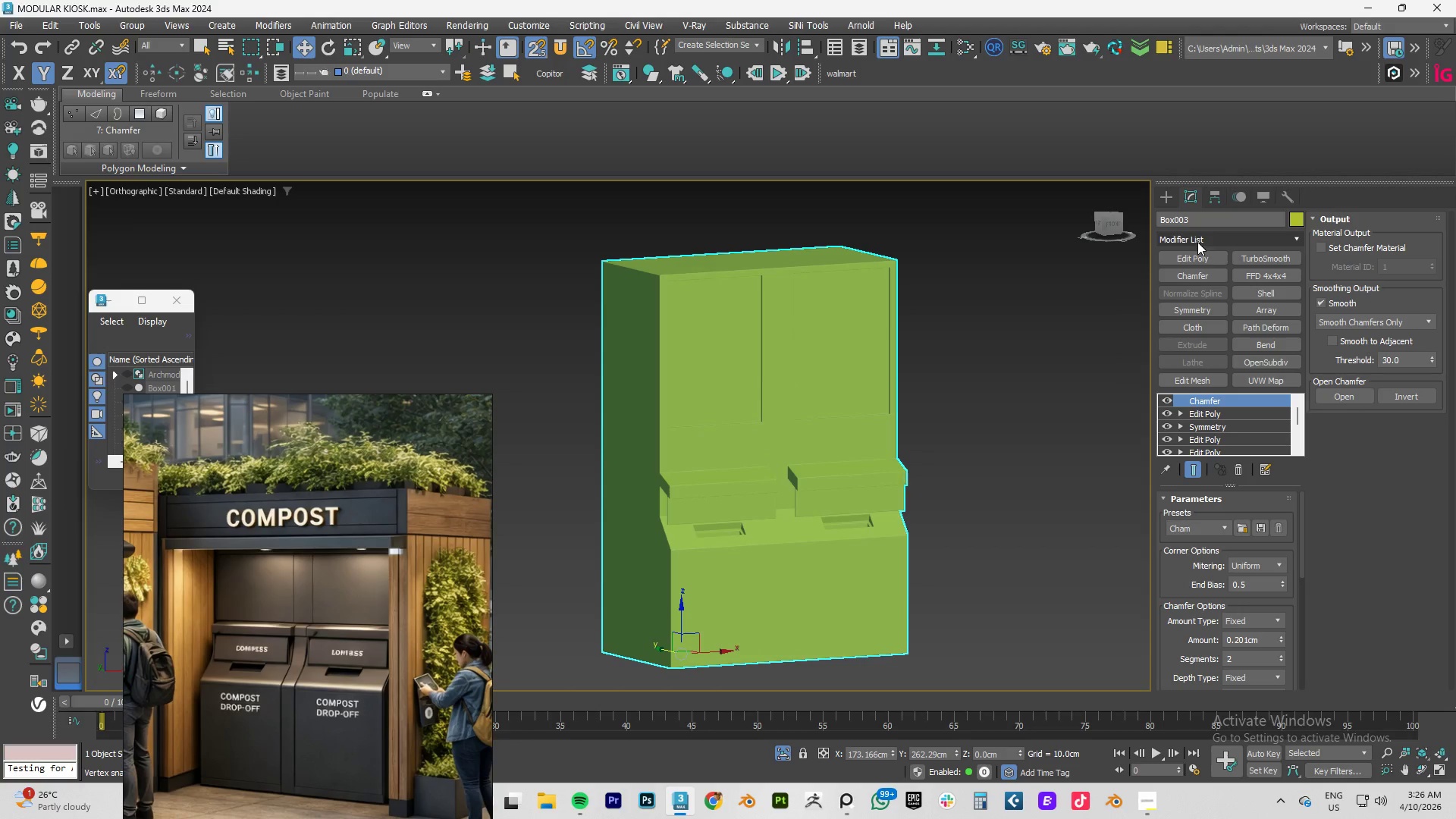 
scroll: coordinate [840, 408], scroll_direction: up, amount: 3.0
 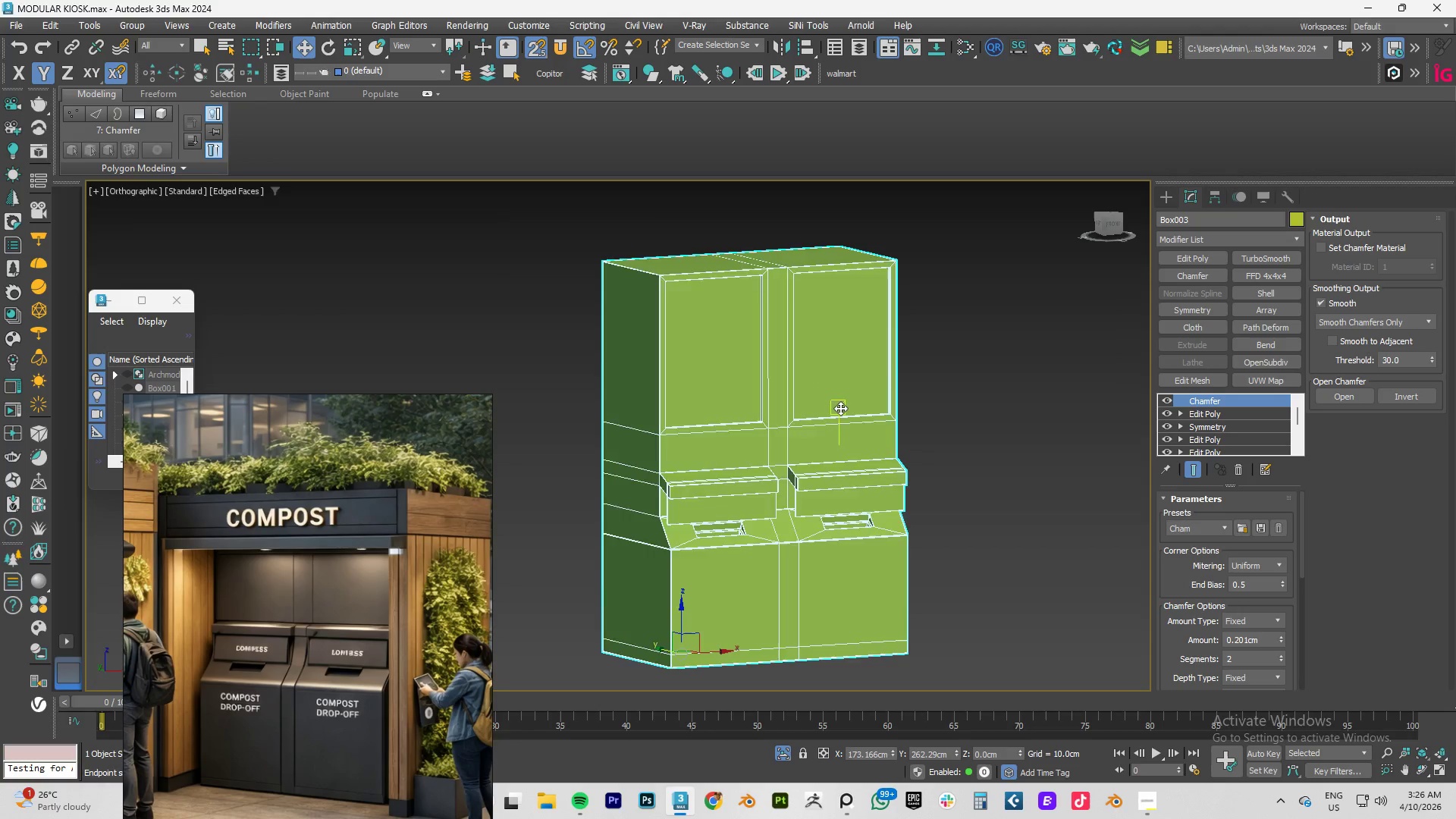 
left_click([1194, 259])
 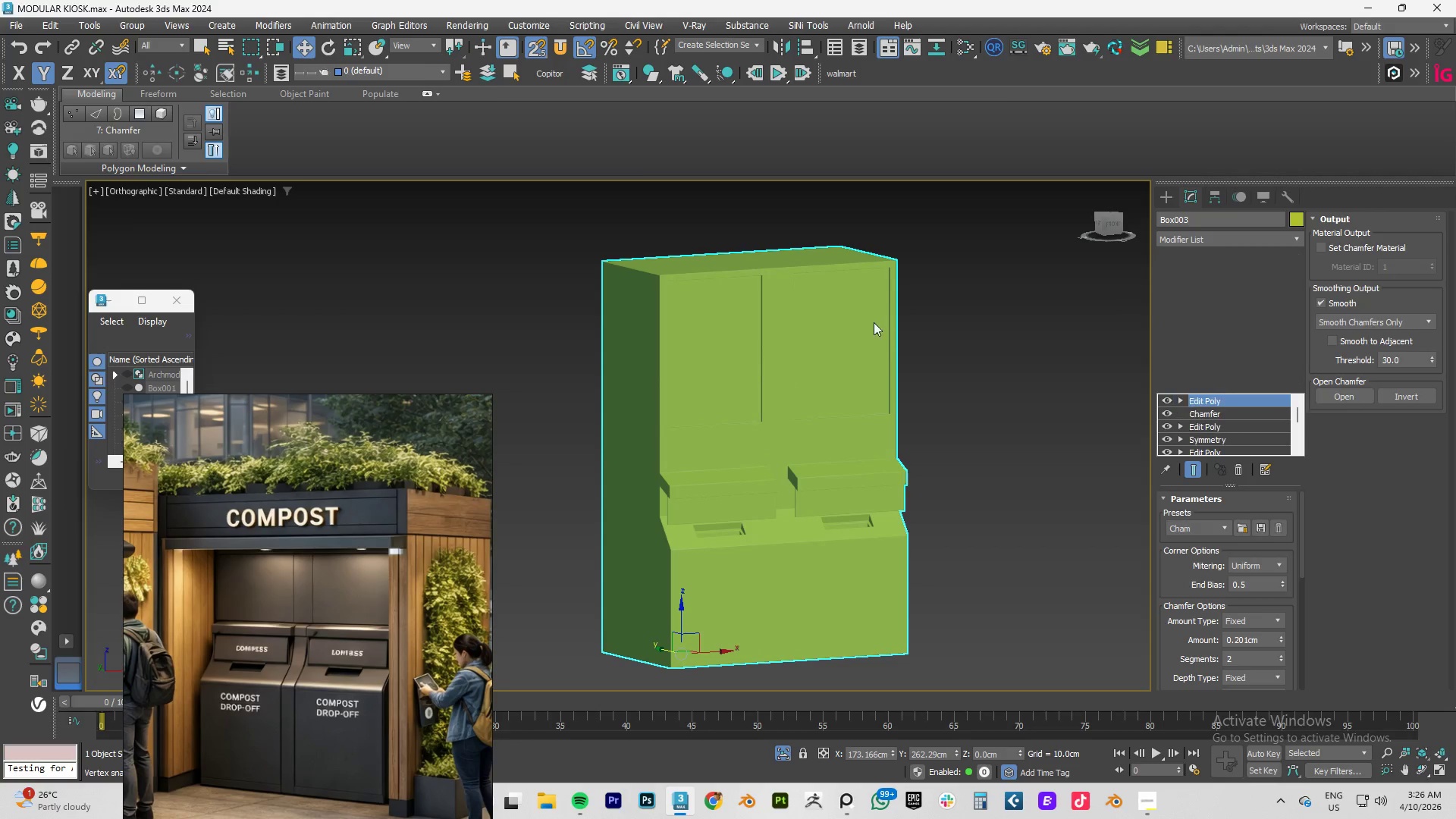 
hold_key(key=AltLeft, duration=0.81)
 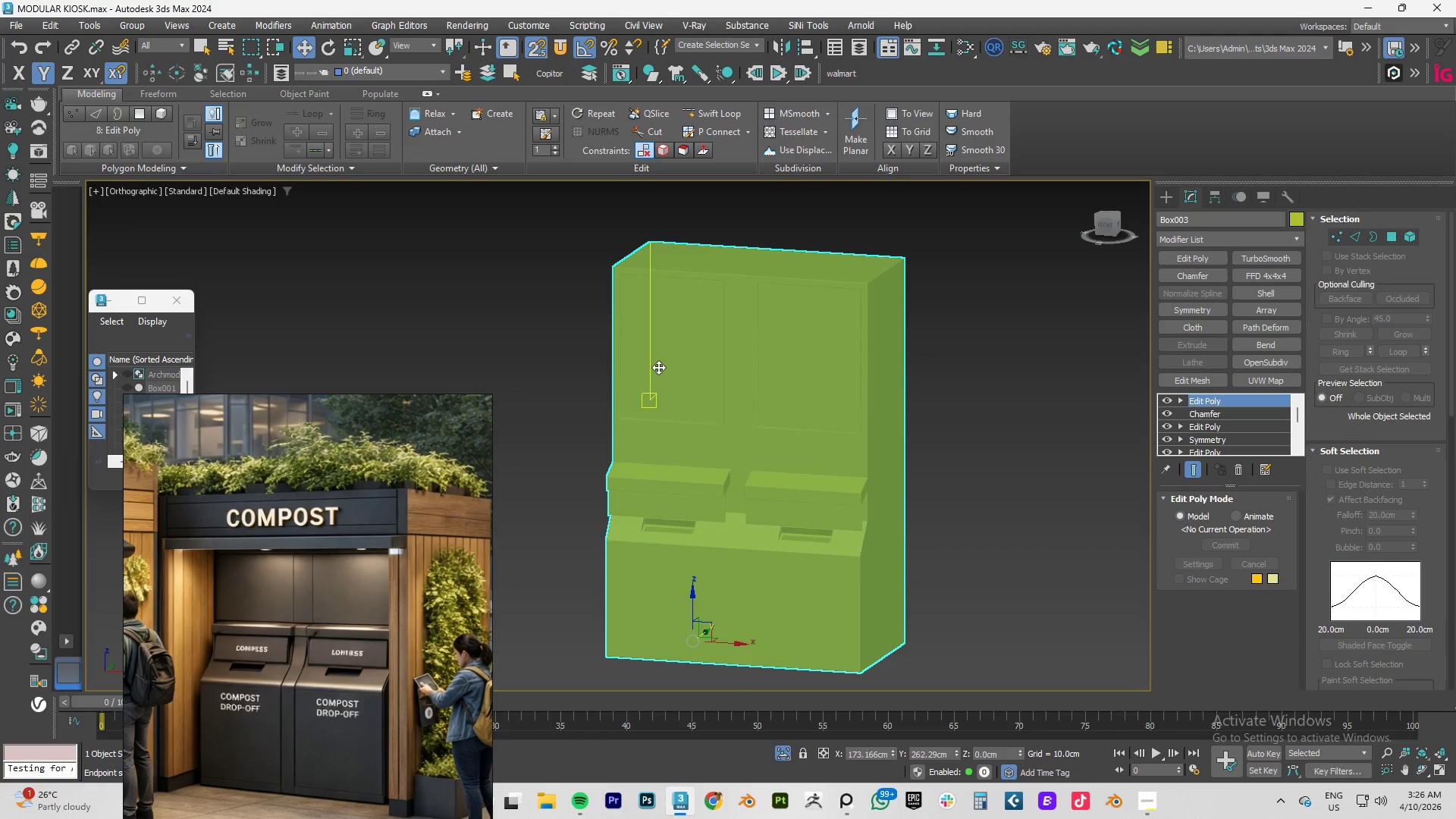 
key(F4)
 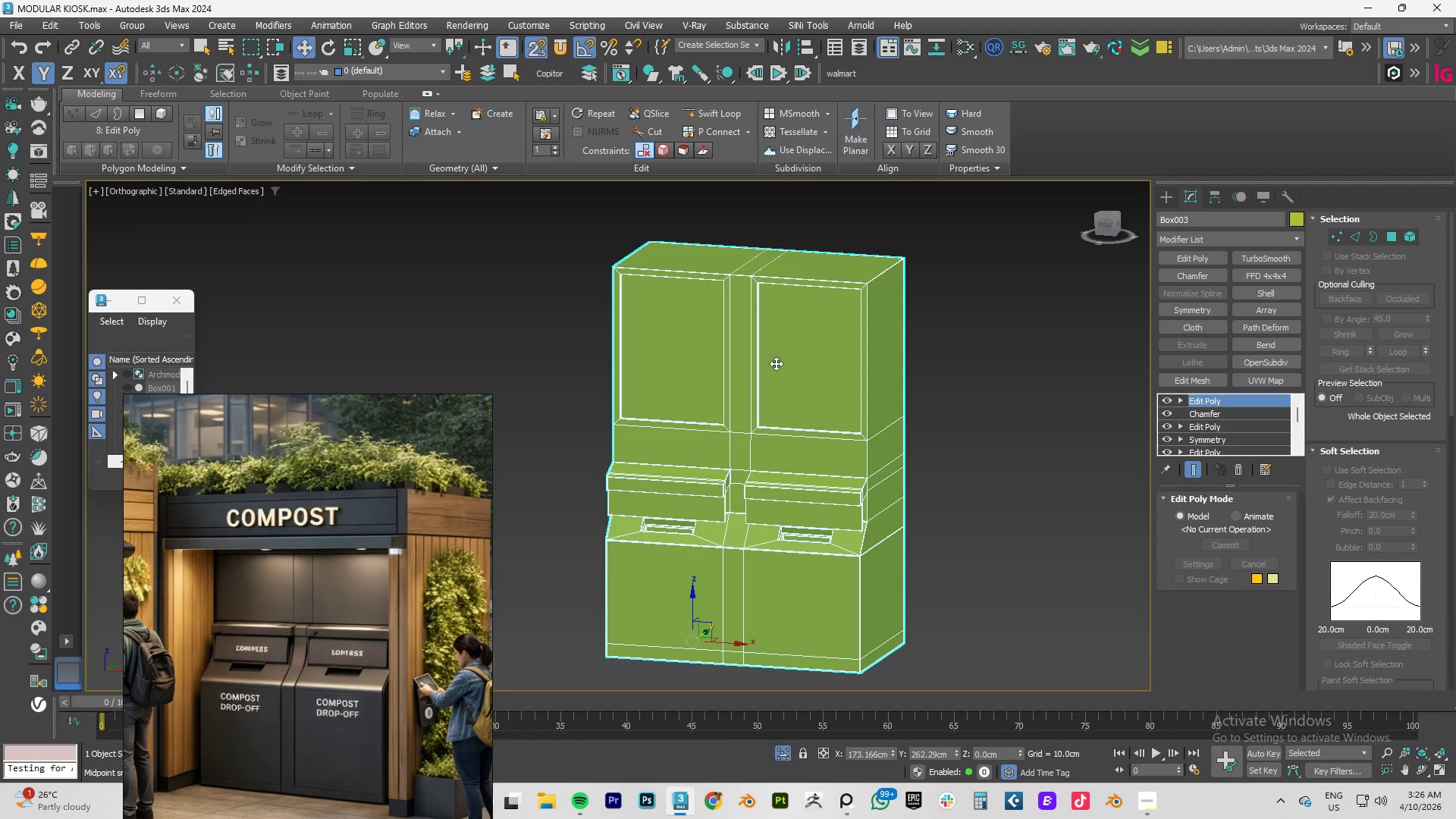 
scroll: coordinate [792, 363], scroll_direction: up, amount: 3.0
 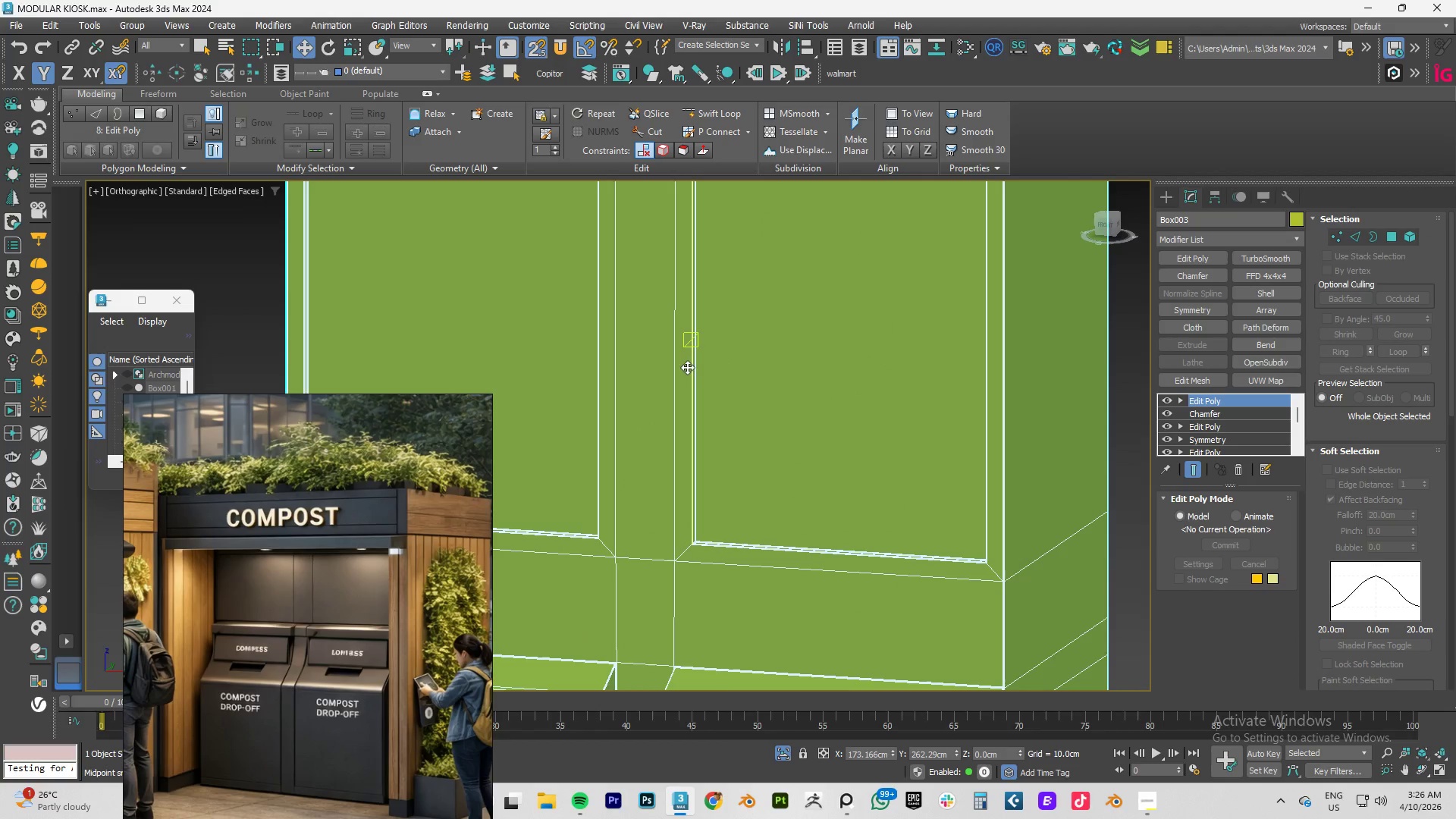 
scroll: coordinate [686, 369], scroll_direction: down, amount: 4.0
 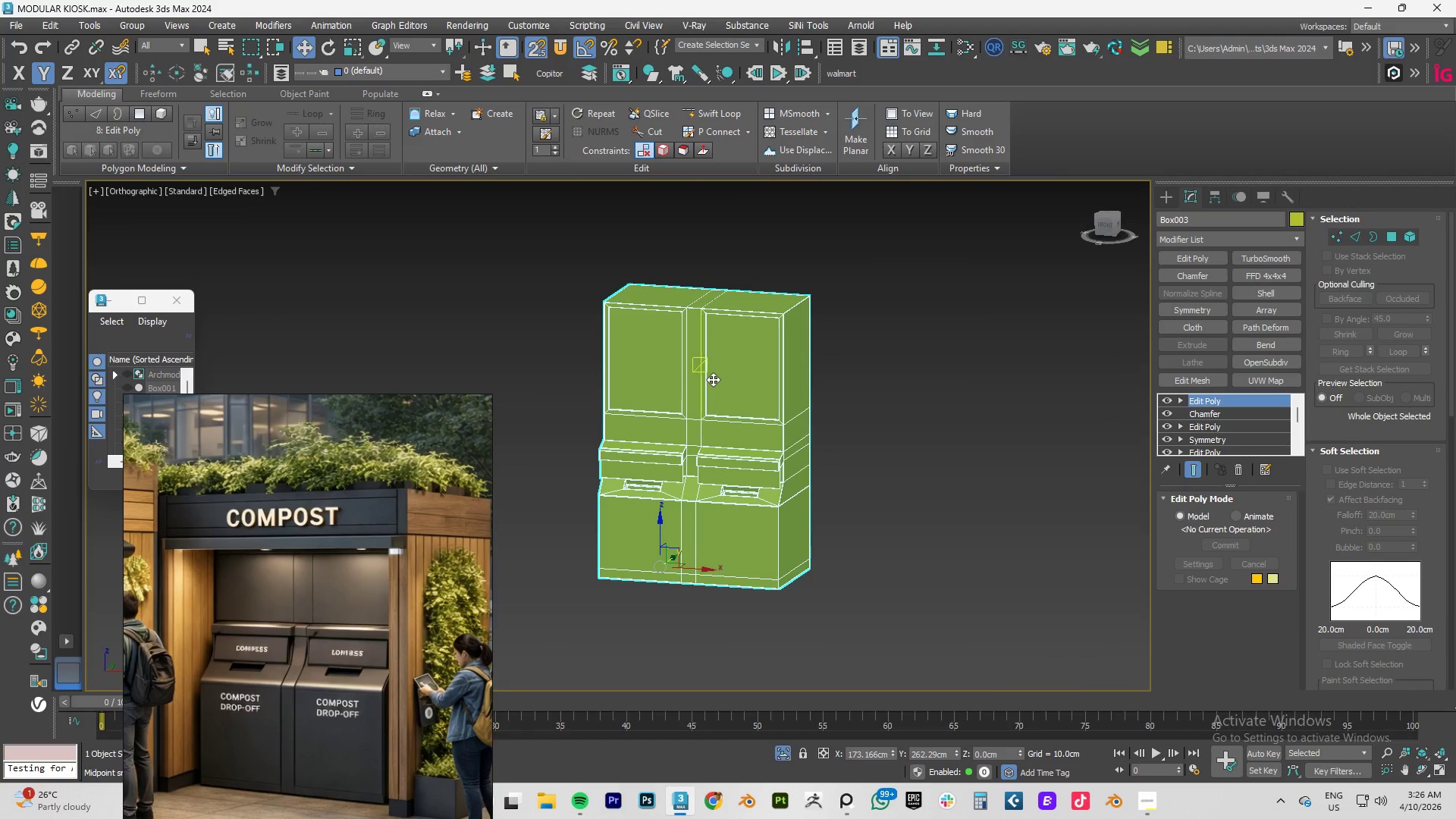 
key(Alt+1)
 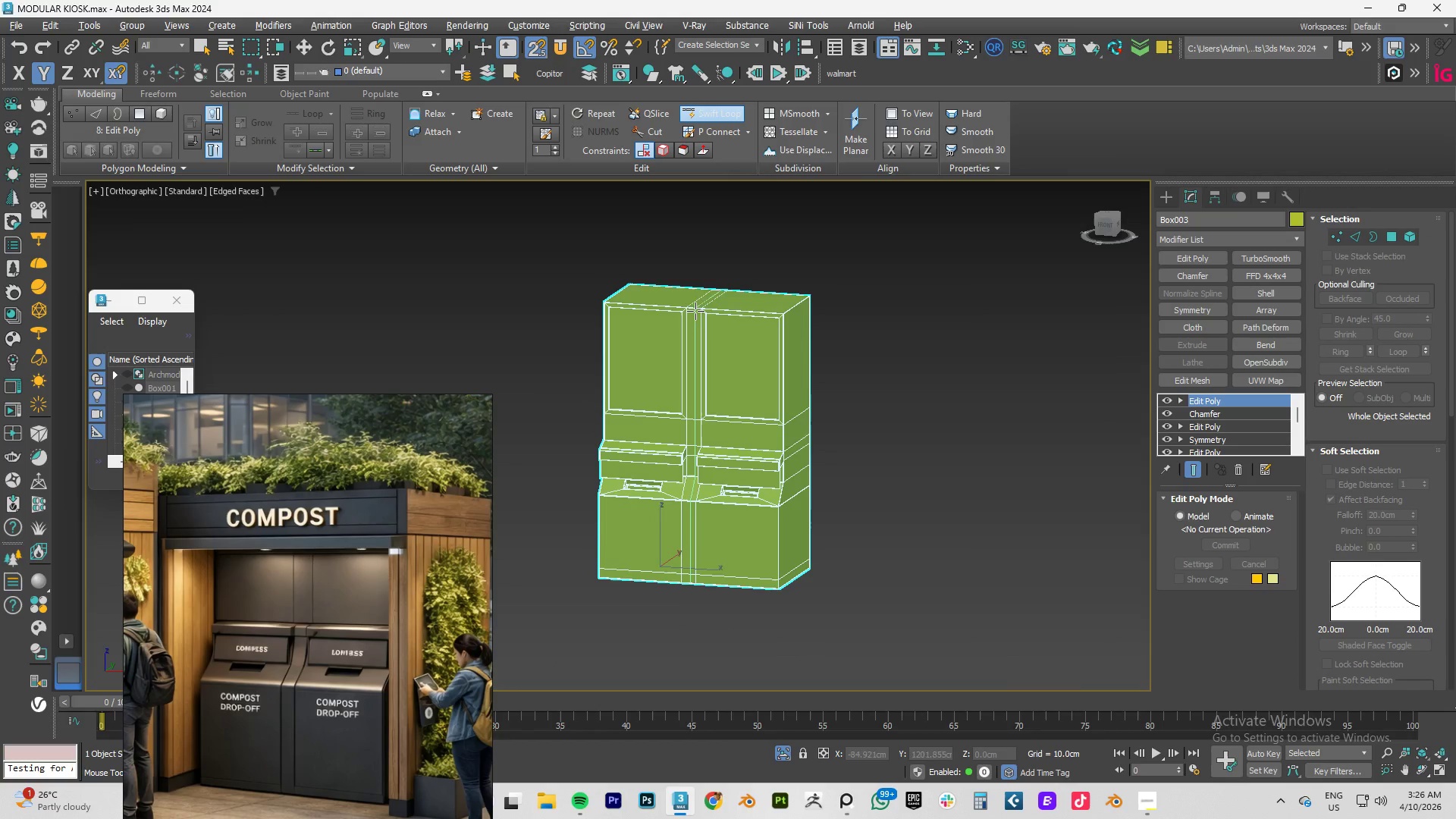 
scroll: coordinate [696, 308], scroll_direction: up, amount: 4.0
 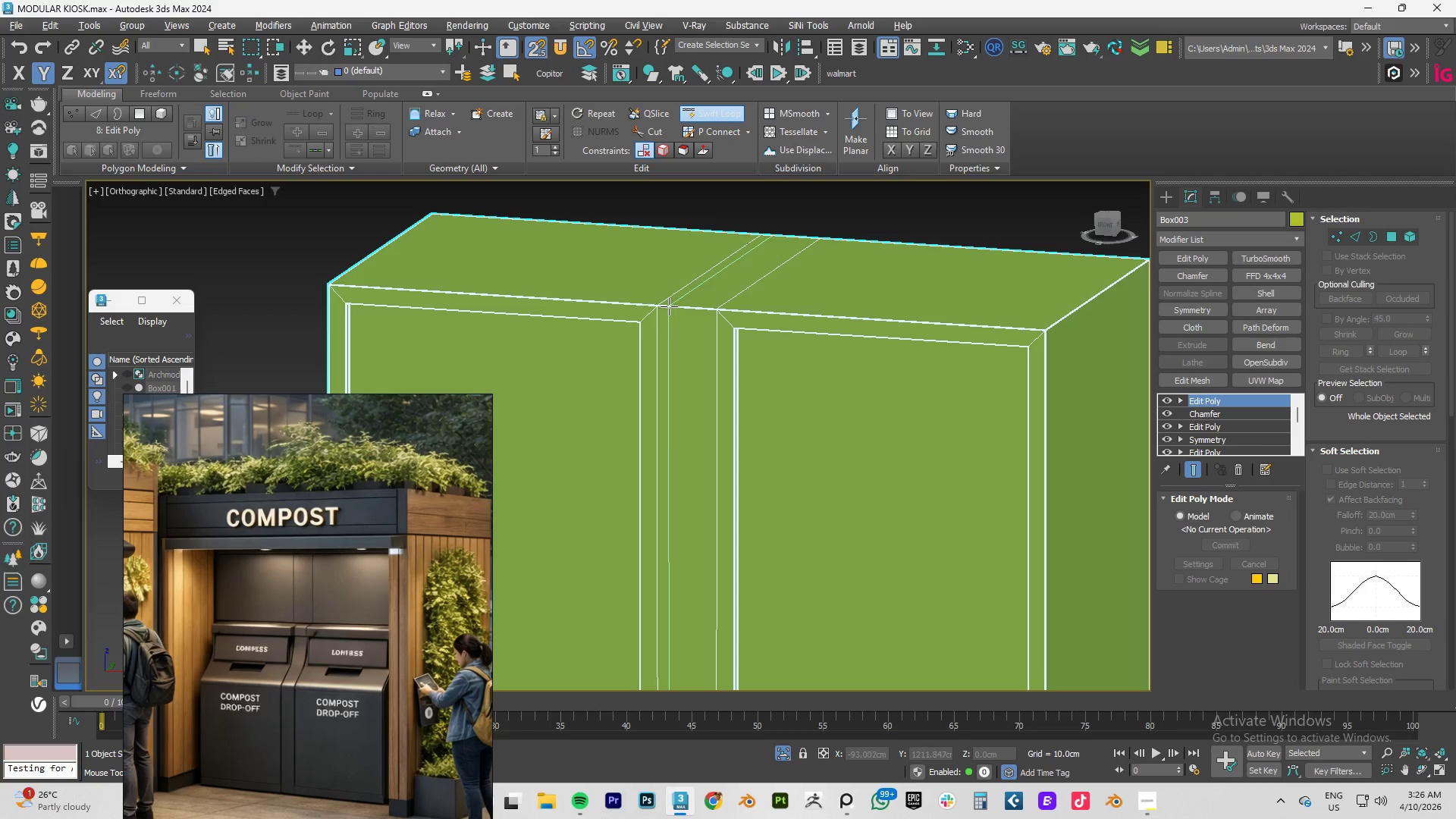 
hold_key(key=AltLeft, duration=0.75)
 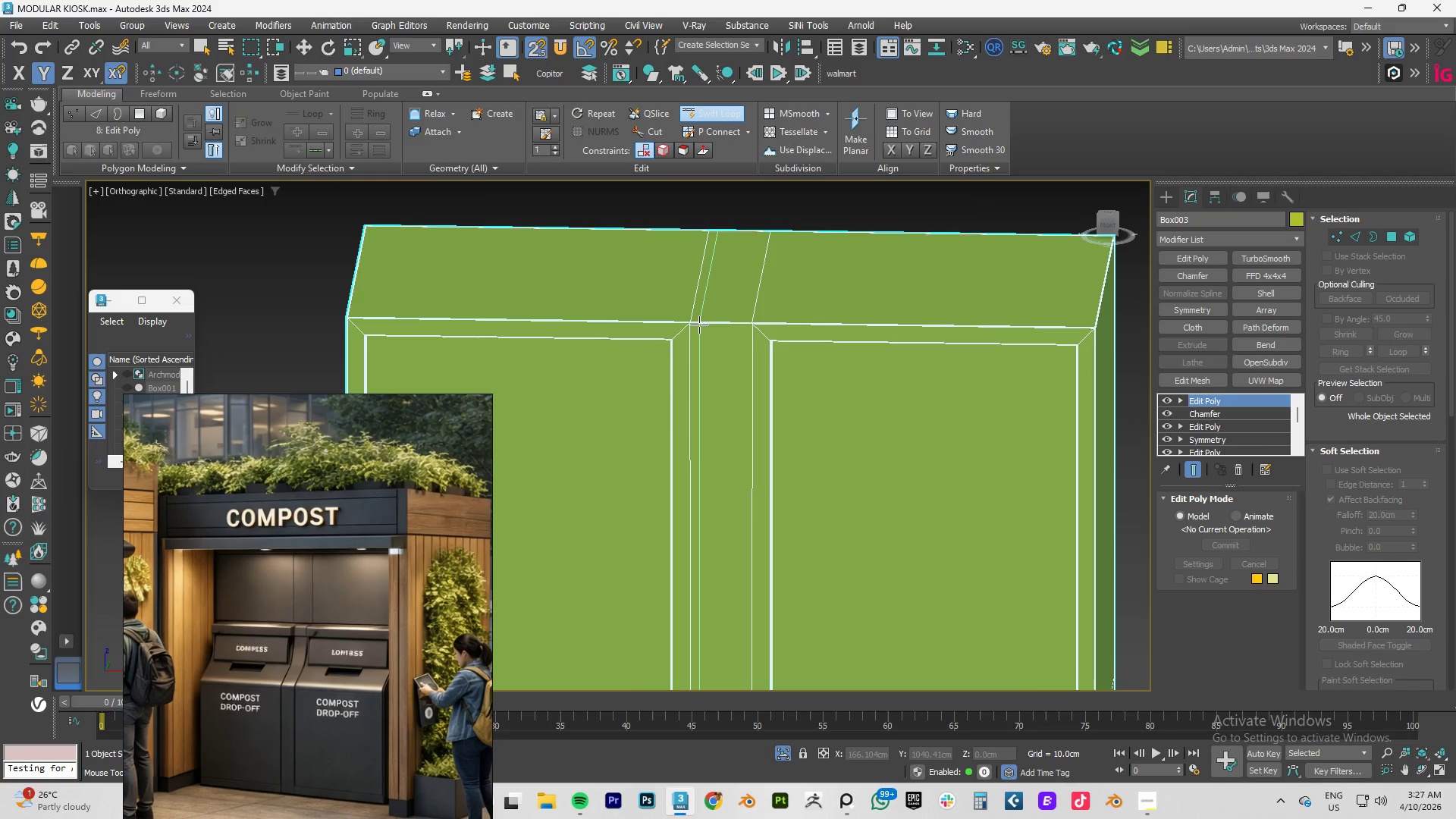 
left_click([700, 325])
 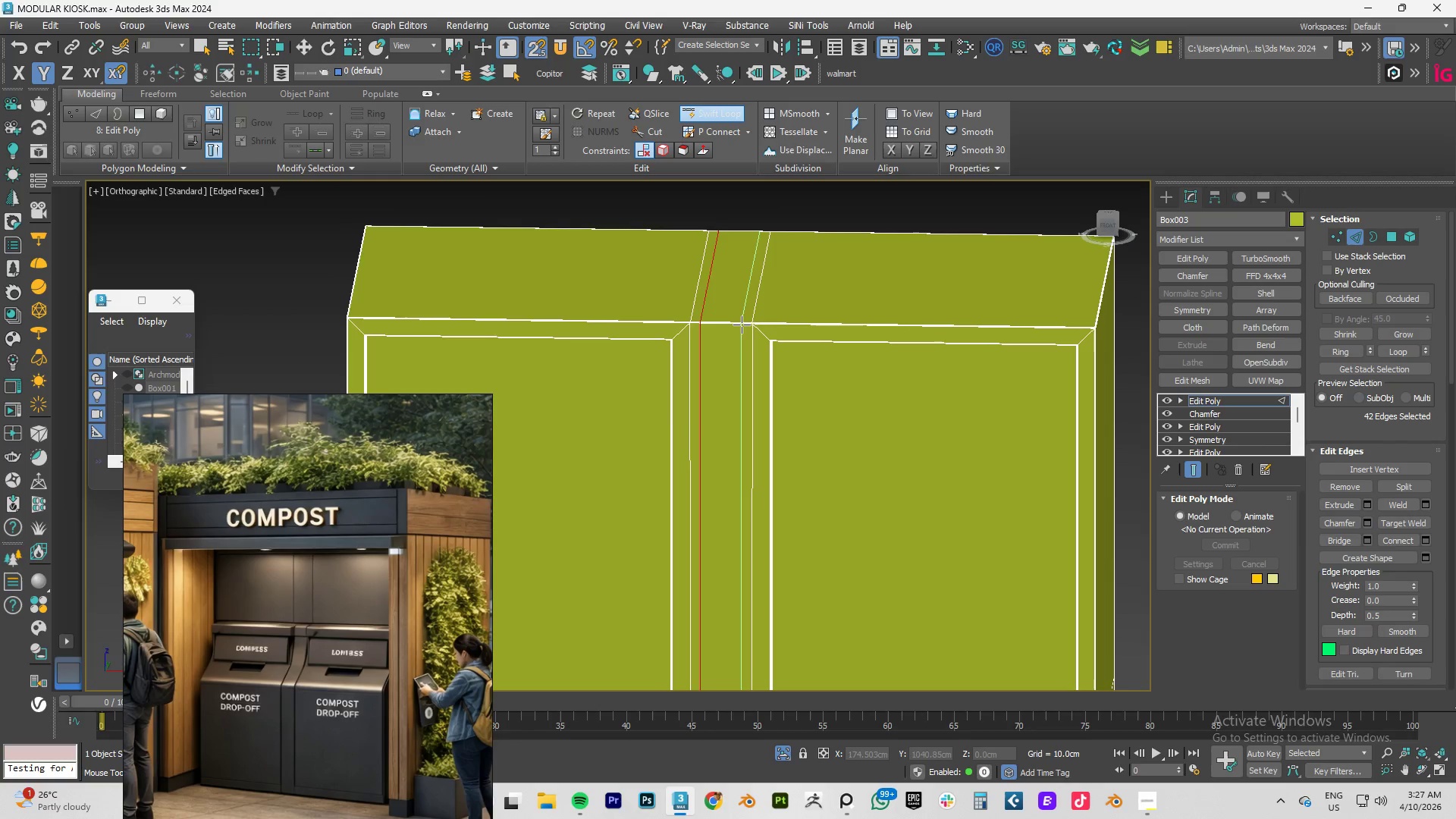 
hold_key(key=ControlLeft, duration=0.94)
left_click([742, 325])
 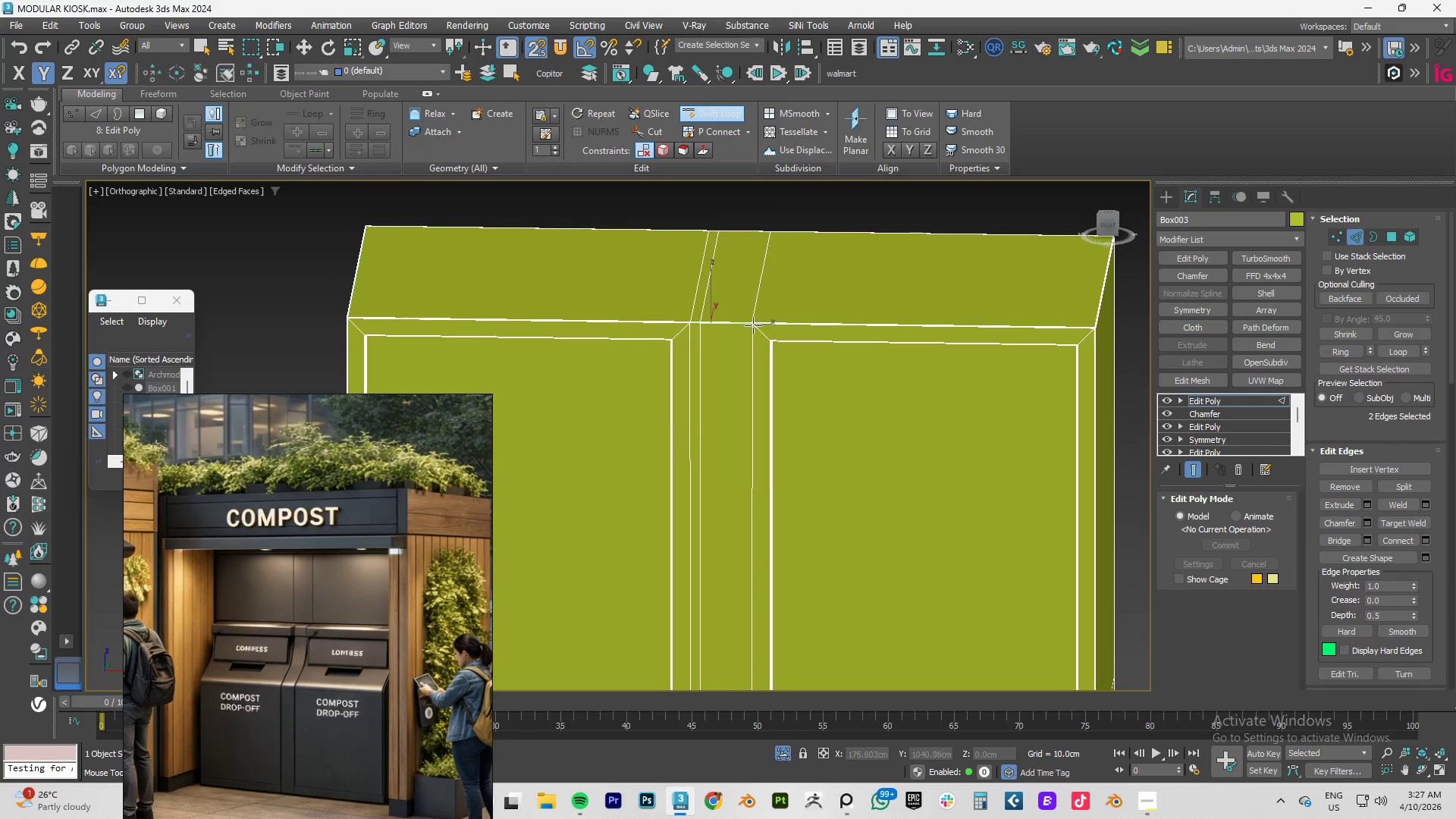 
hold_key(key=ControlLeft, duration=0.73)
 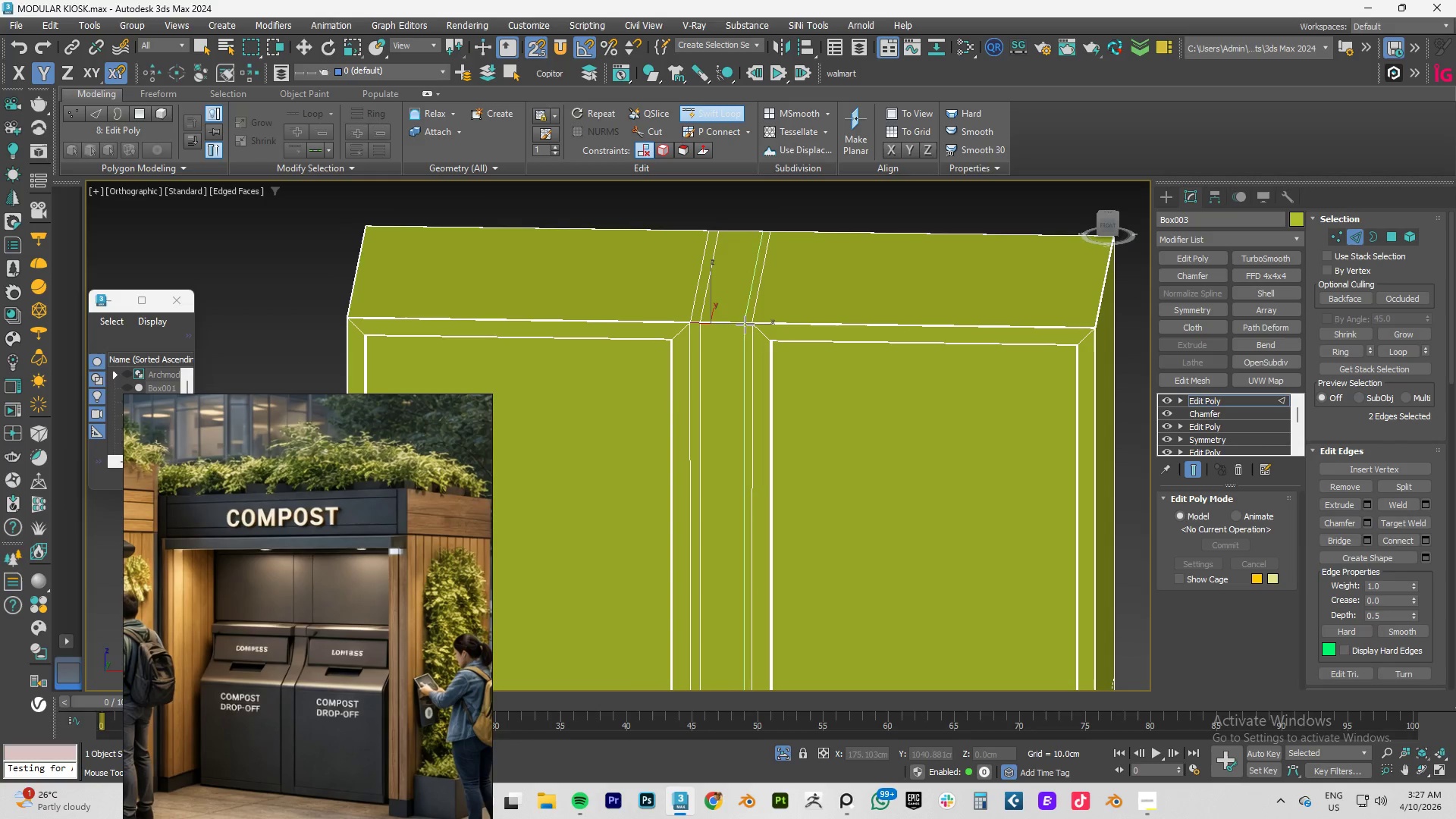 
left_click([743, 325])
 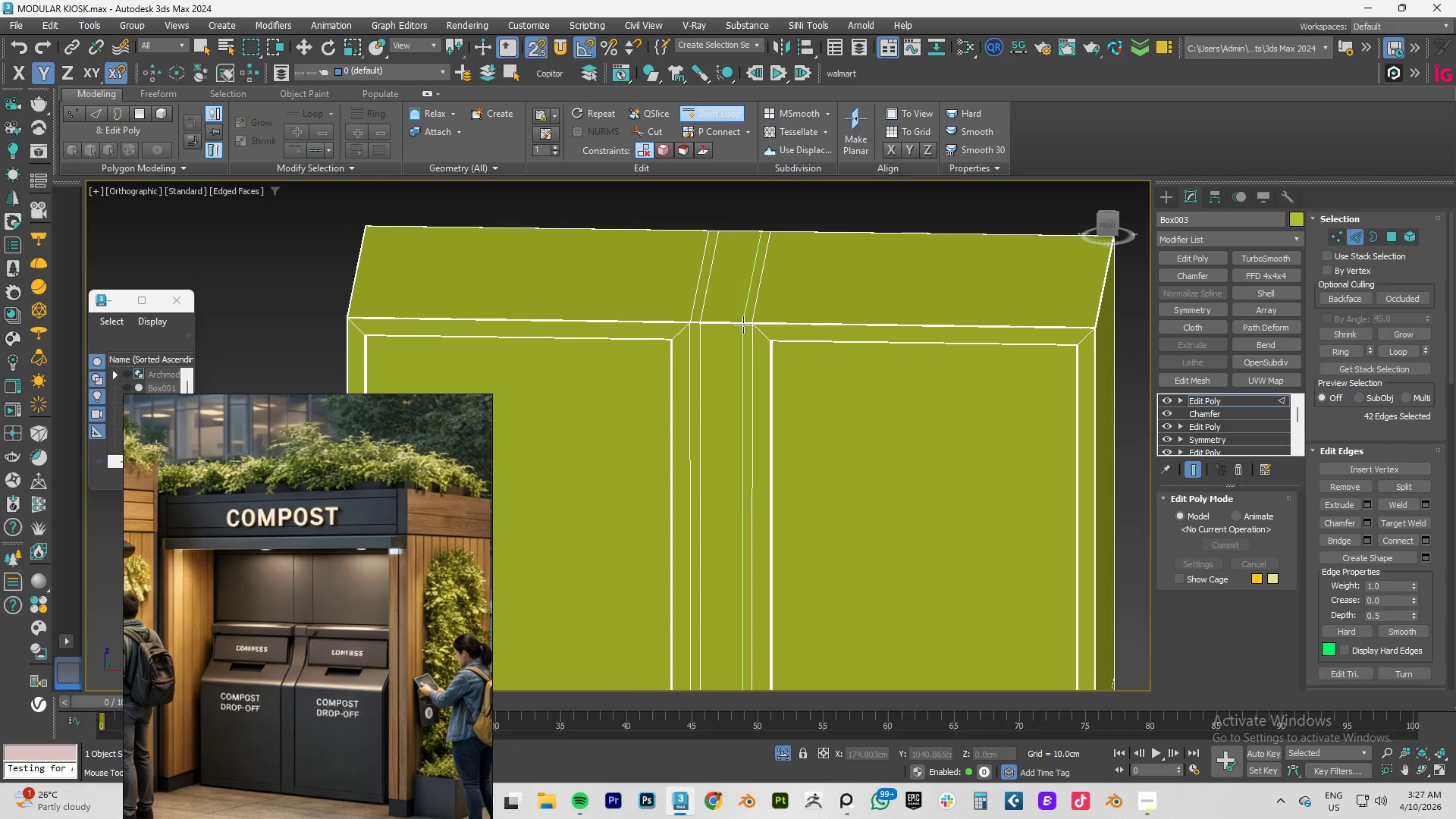 
right_click([743, 325])
 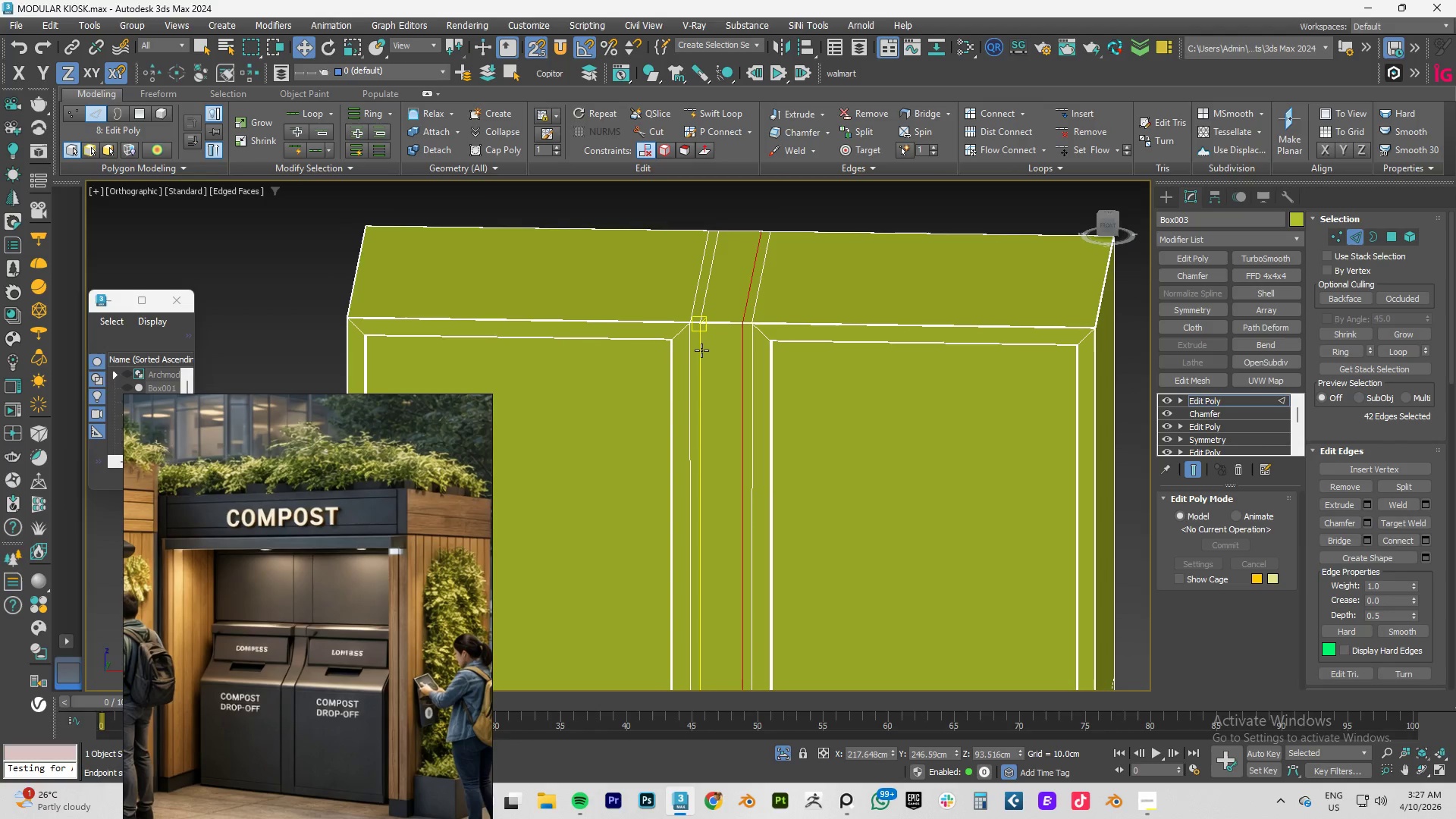 
hold_key(key=ControlLeft, duration=0.72)
double_click([701, 350])
 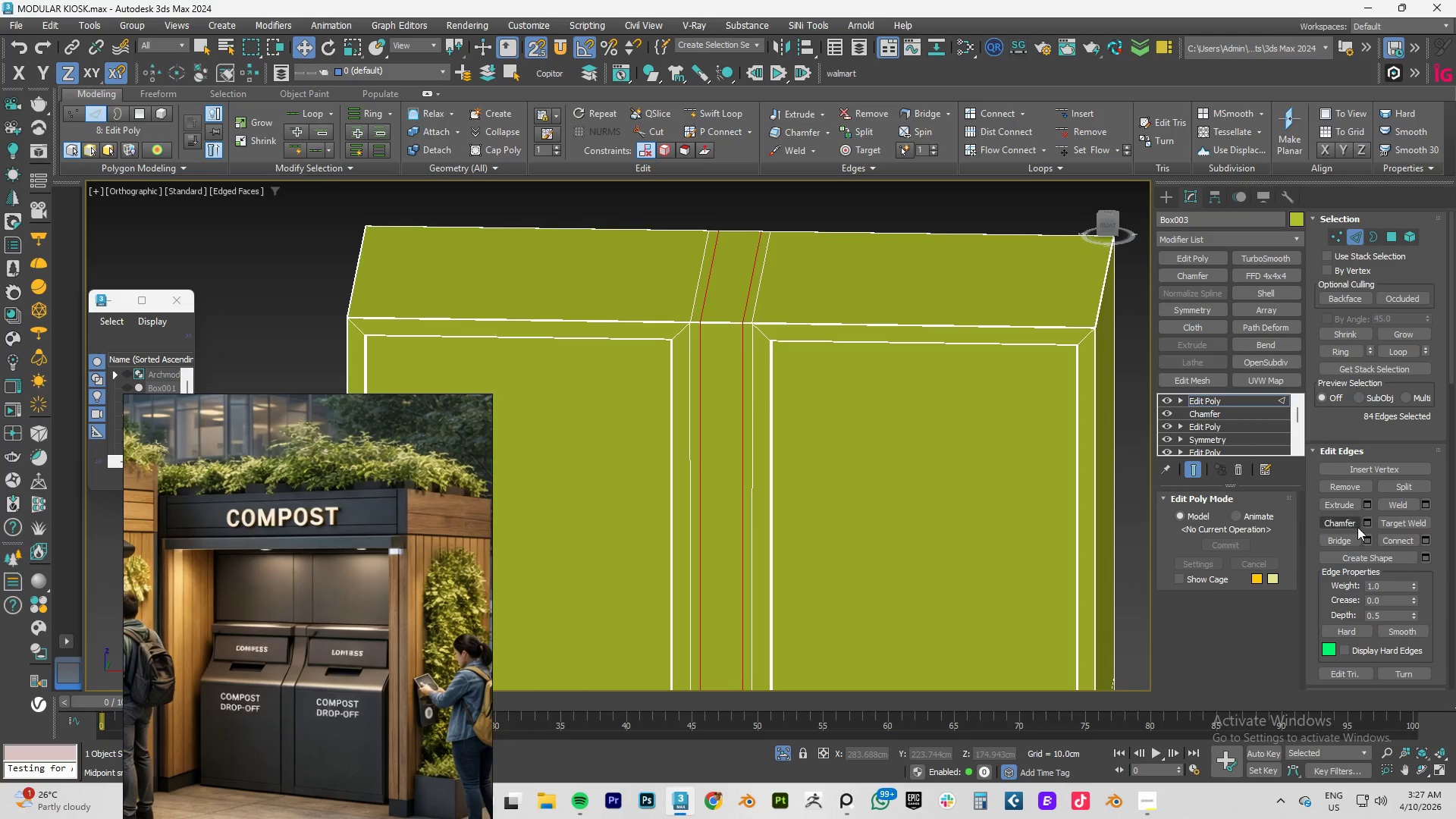 
left_click([1368, 522])
 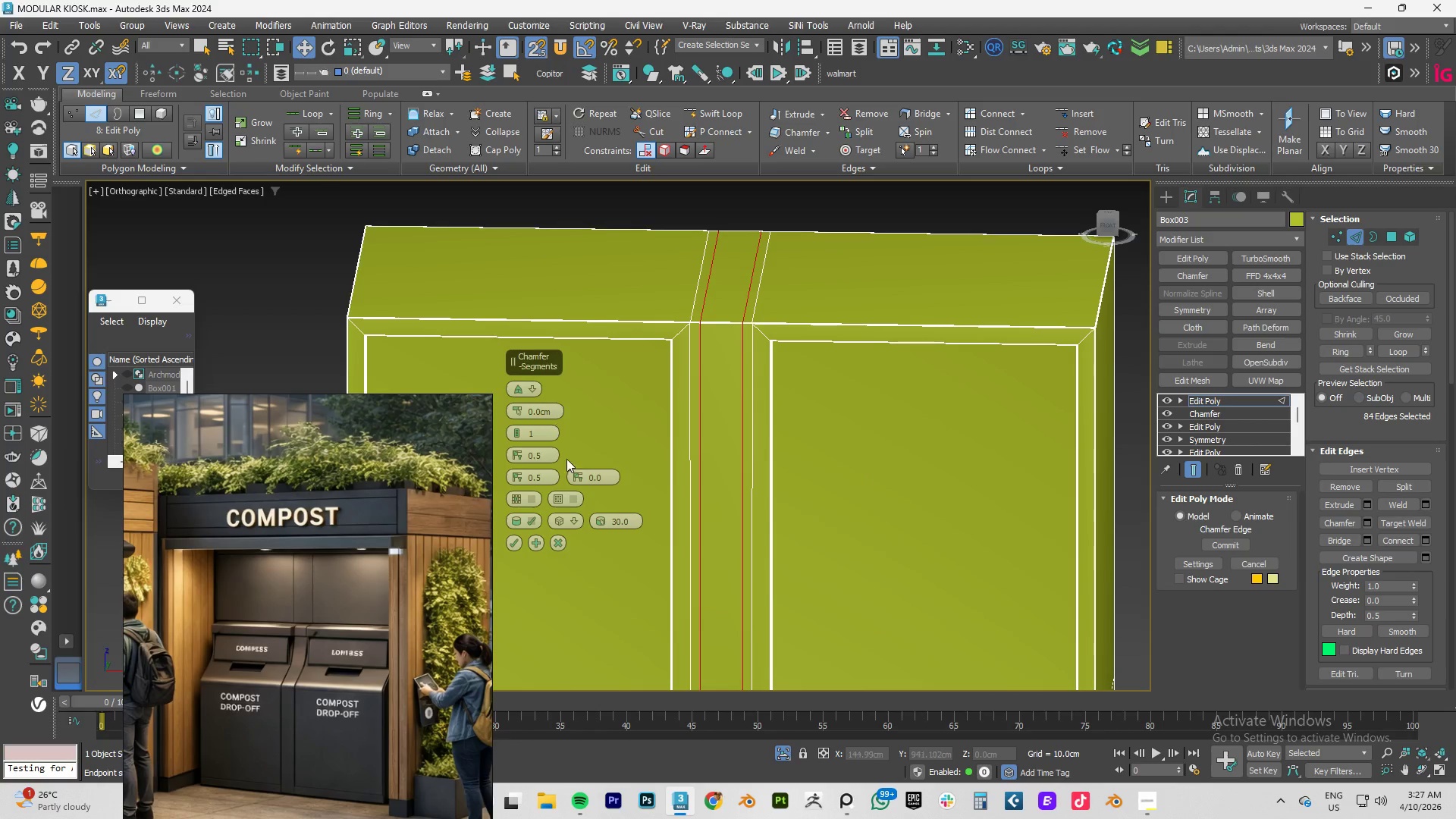 
left_click([554, 542])
 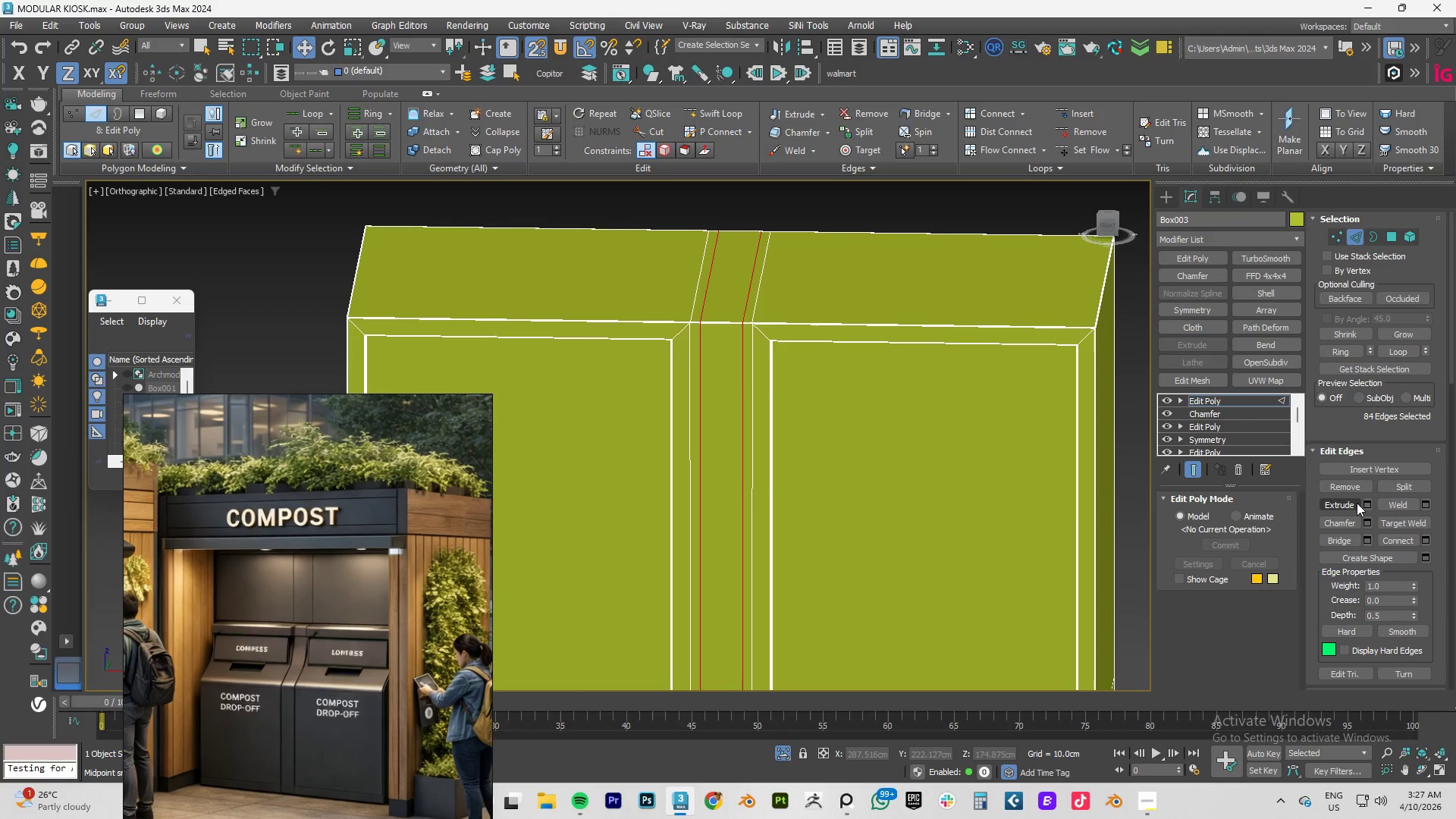 
left_click([1371, 504])
 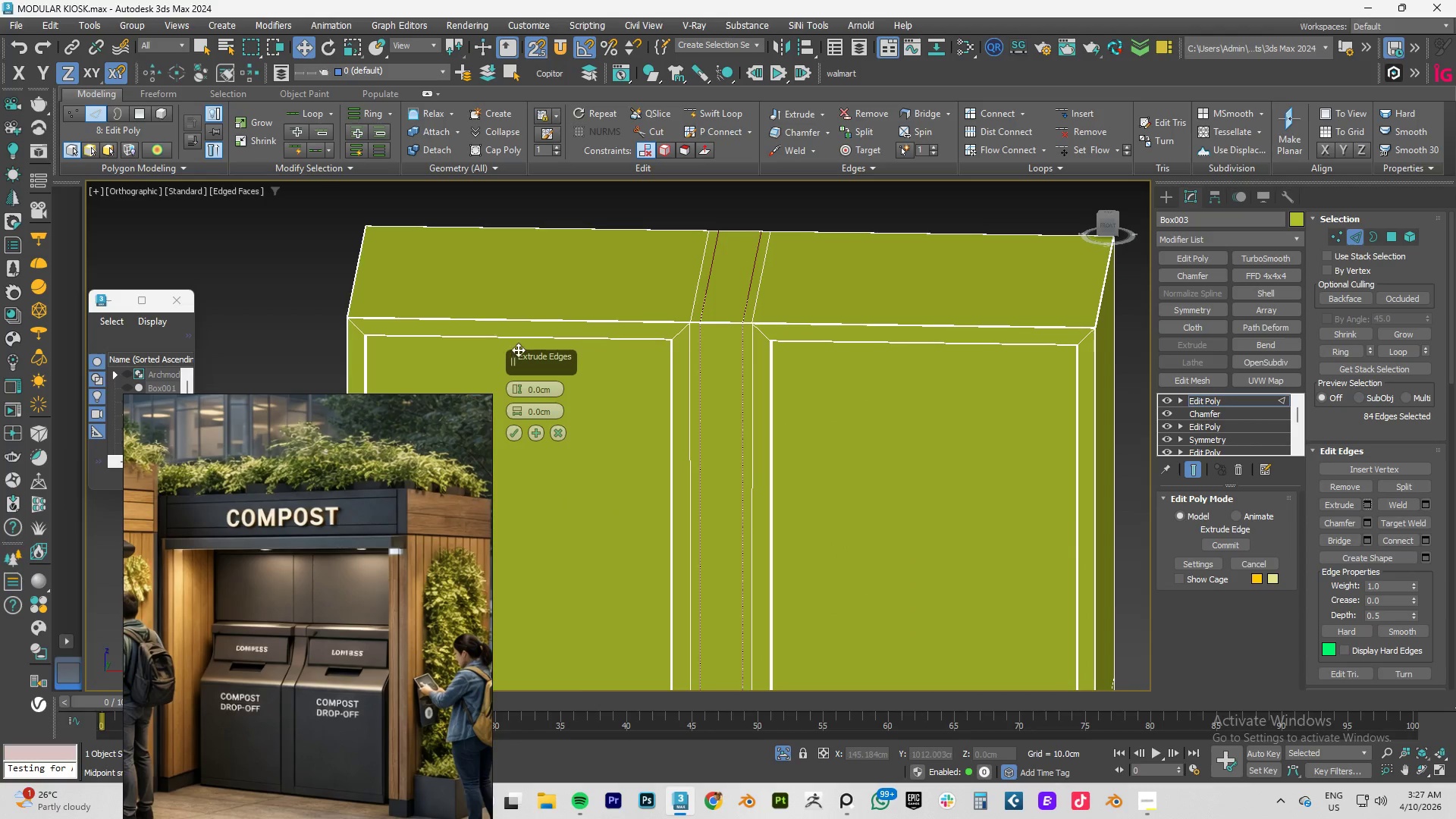 
scroll: coordinate [733, 349], scroll_direction: up, amount: 3.0
 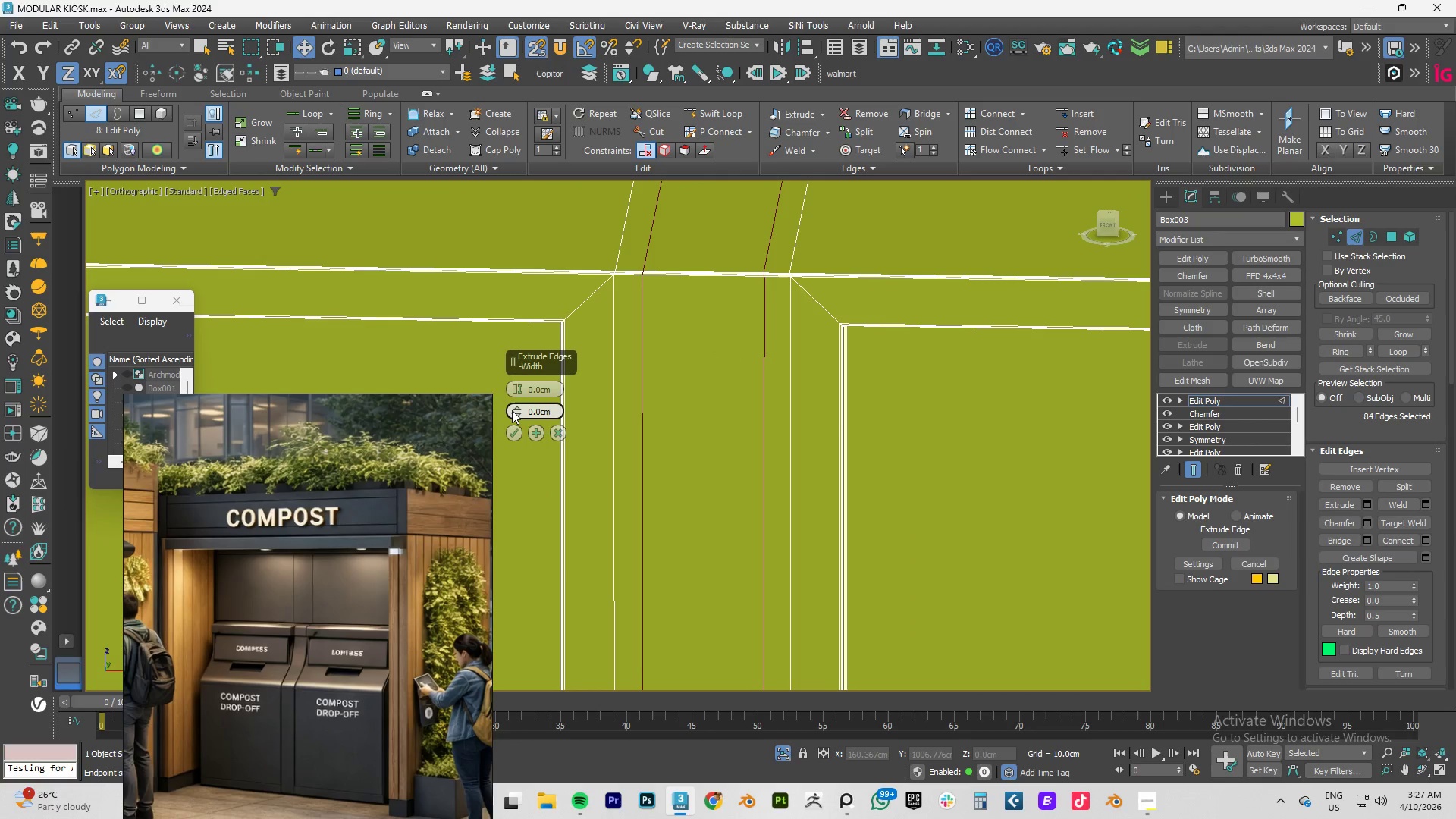 
left_click_drag(start_coordinate=[516, 410], to_coordinate=[516, 404])
 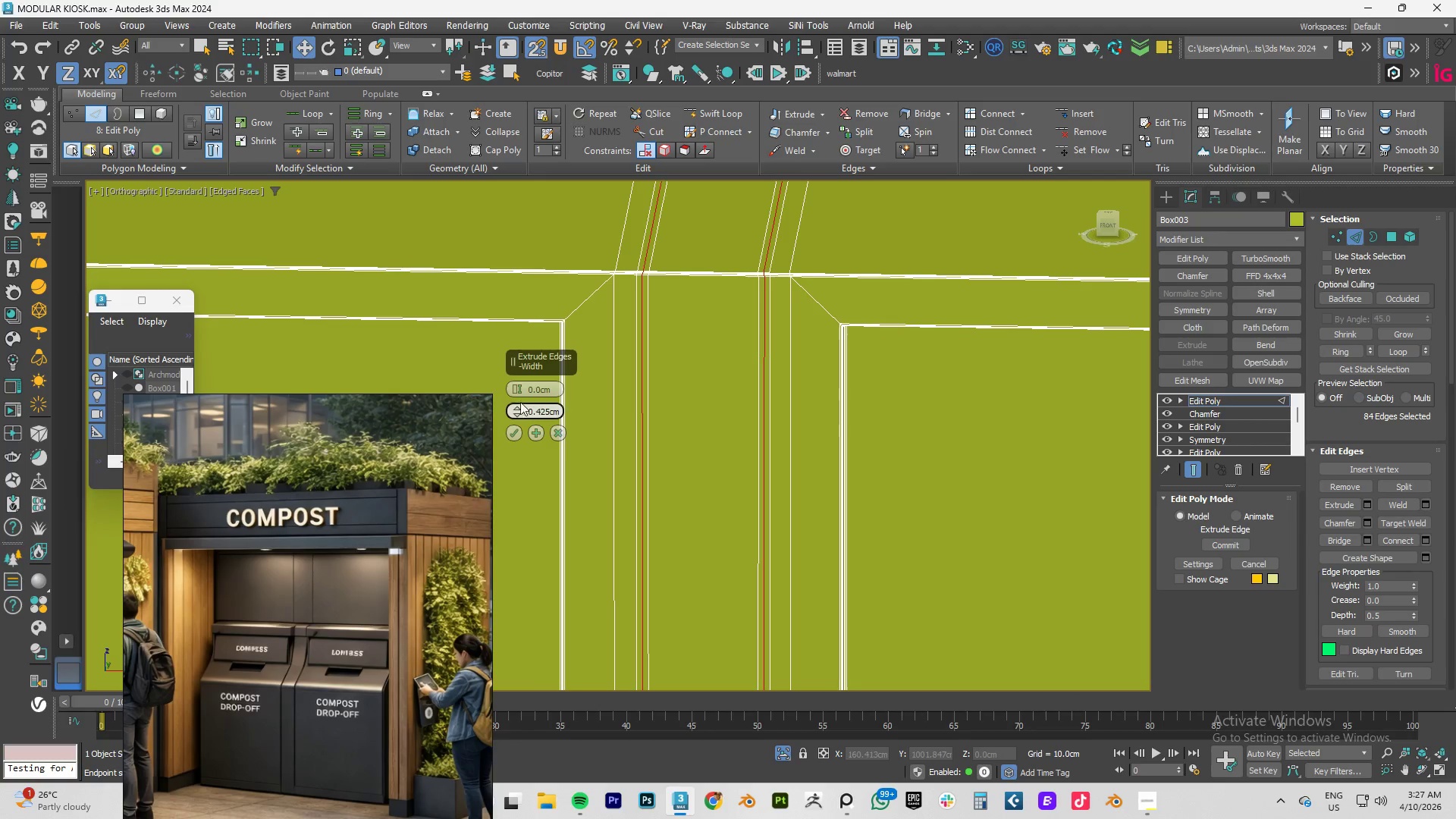 
left_click_drag(start_coordinate=[516, 389], to_coordinate=[517, 399])
 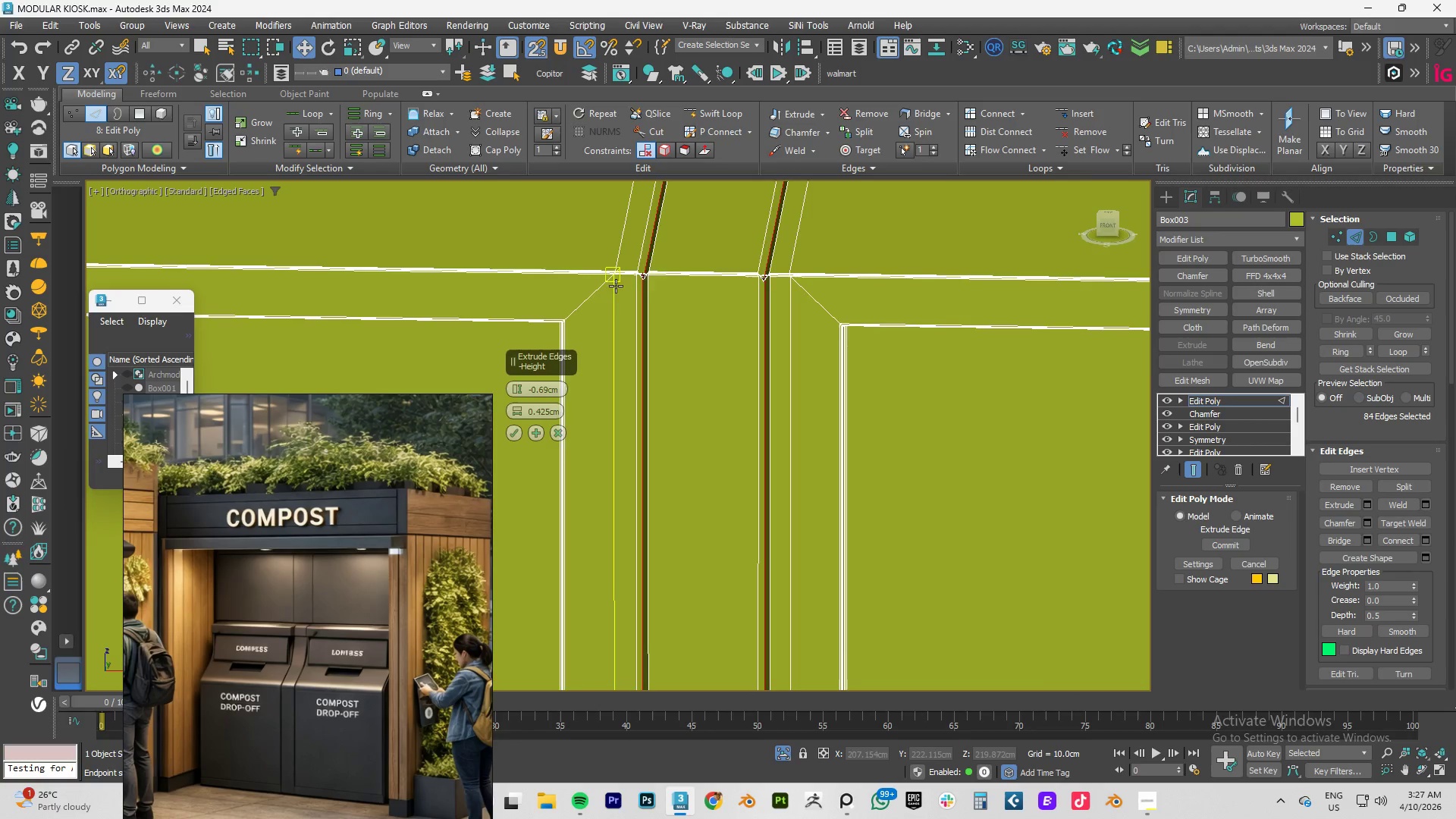 
scroll: coordinate [646, 278], scroll_direction: up, amount: 7.0
 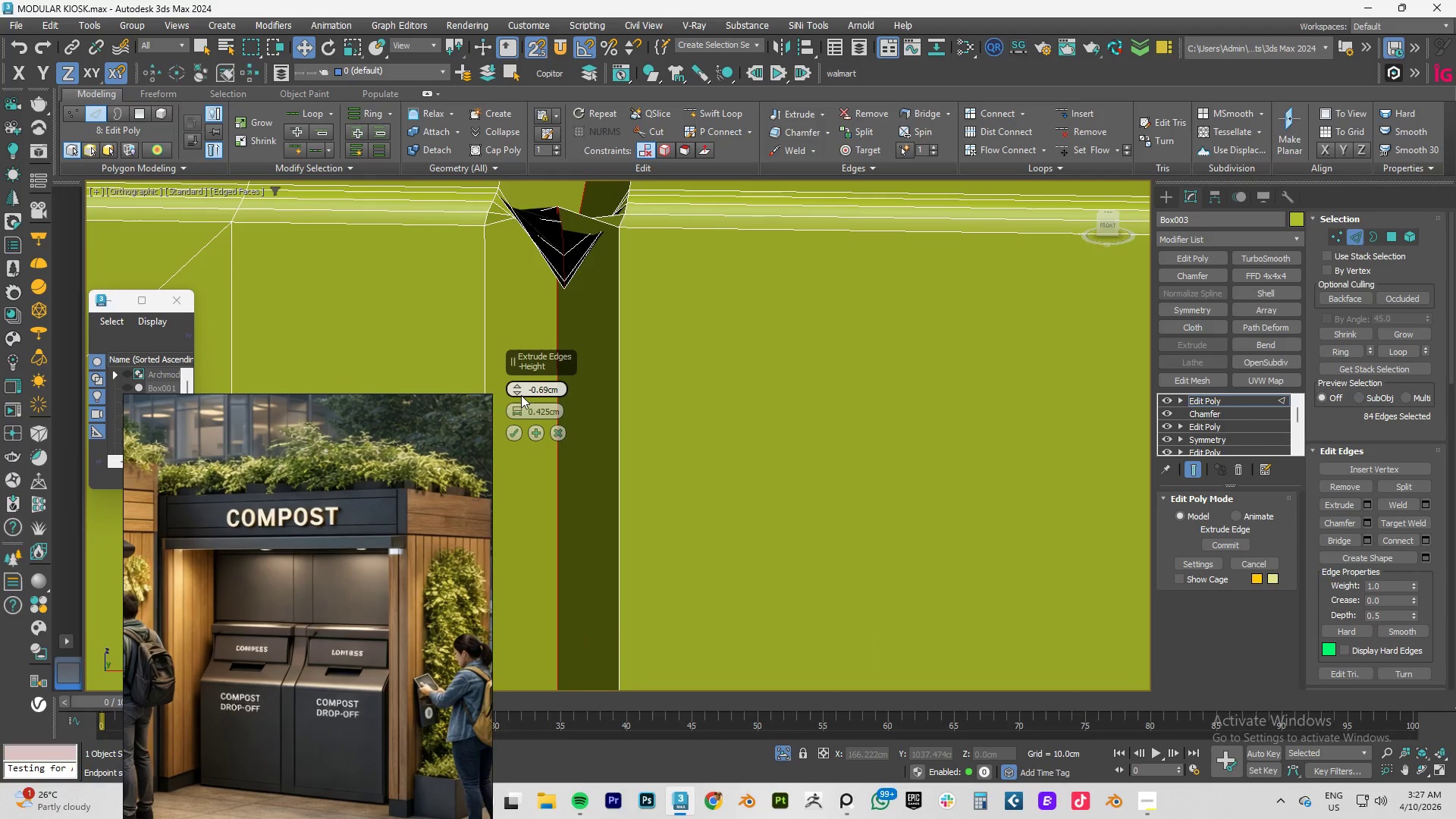 
left_click_drag(start_coordinate=[513, 388], to_coordinate=[531, 294])
 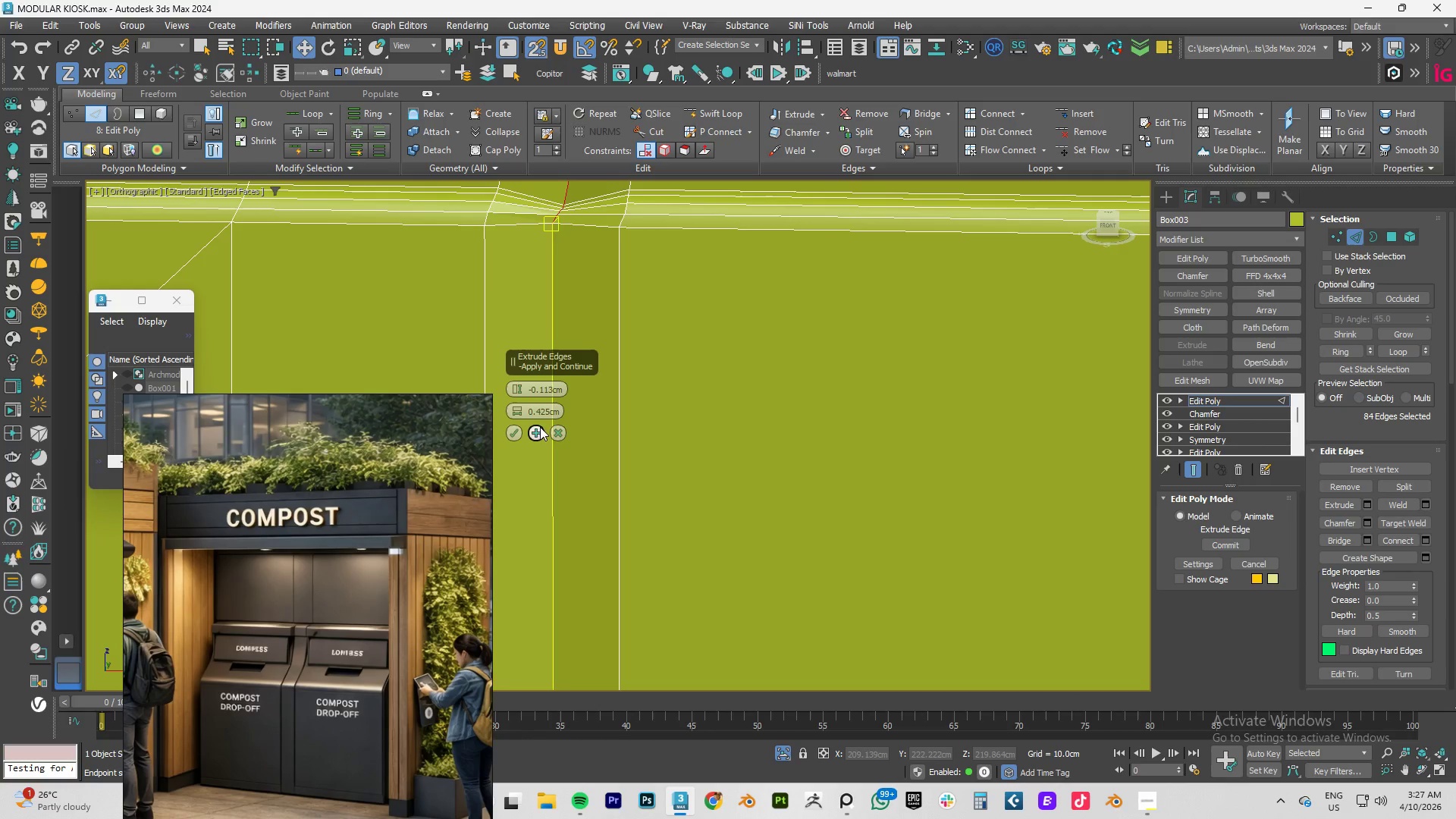 
left_click([538, 431])
 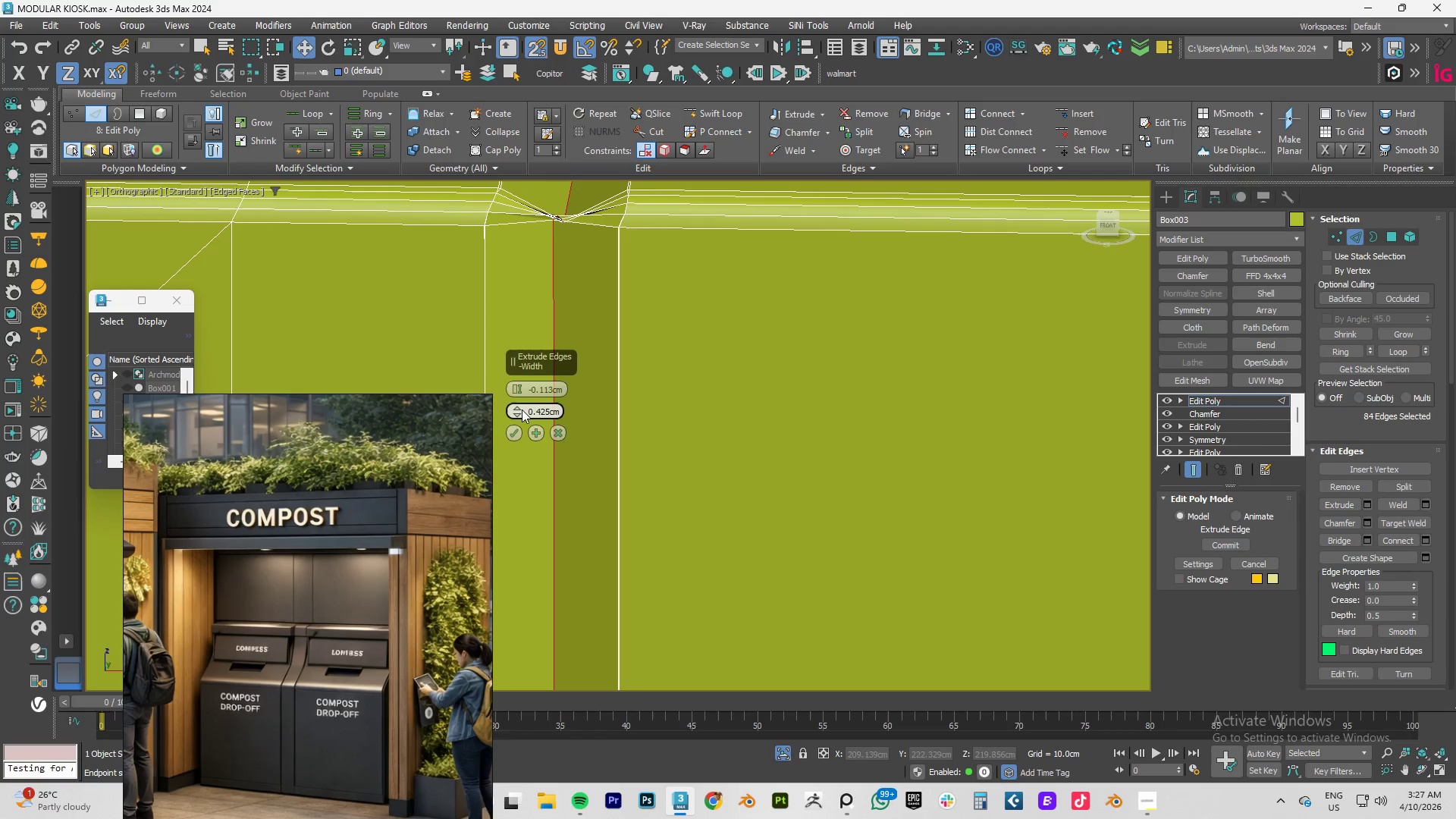 
left_click_drag(start_coordinate=[516, 414], to_coordinate=[524, 463])
 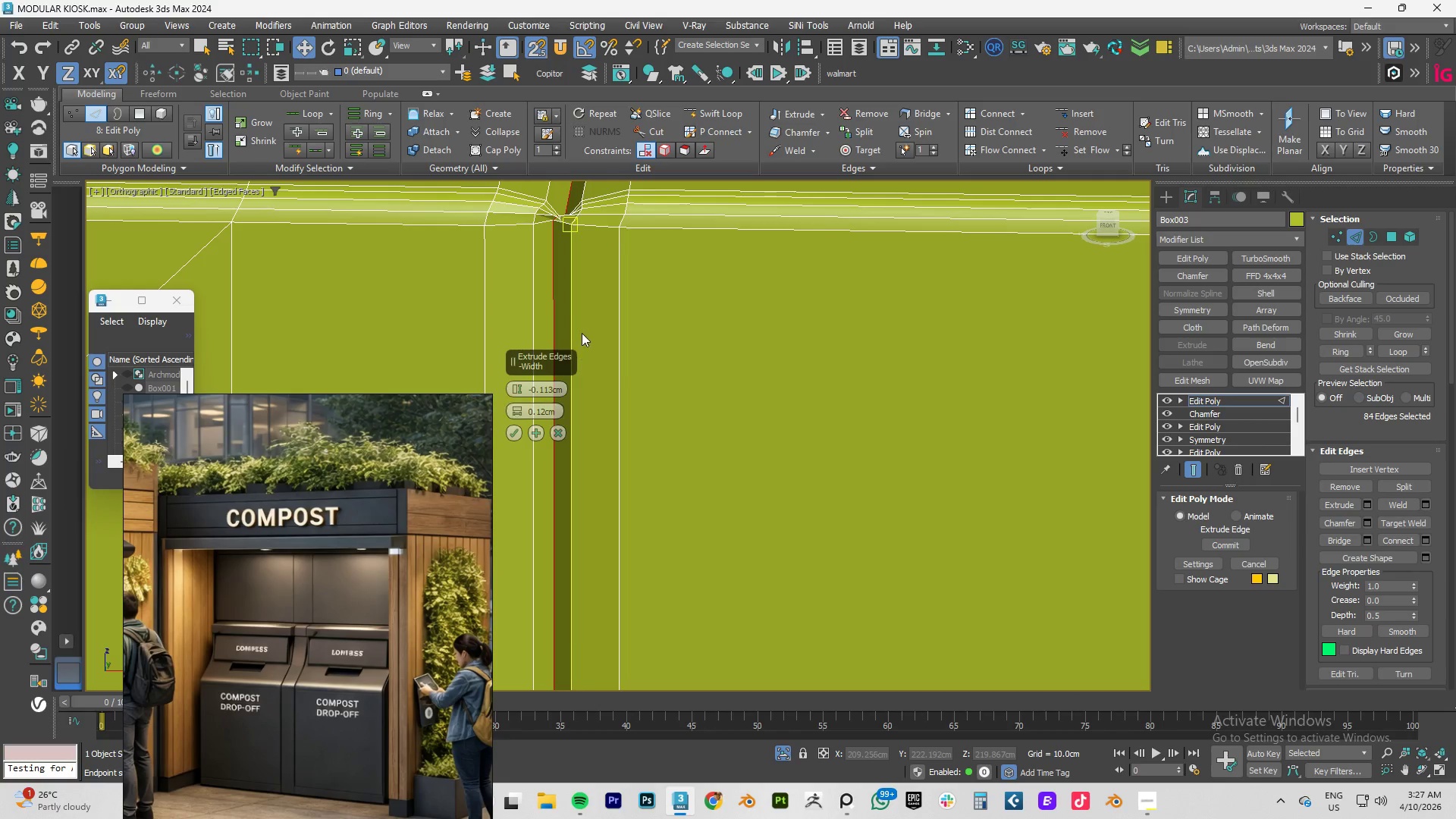 
hold_key(key=AltLeft, duration=0.53)
 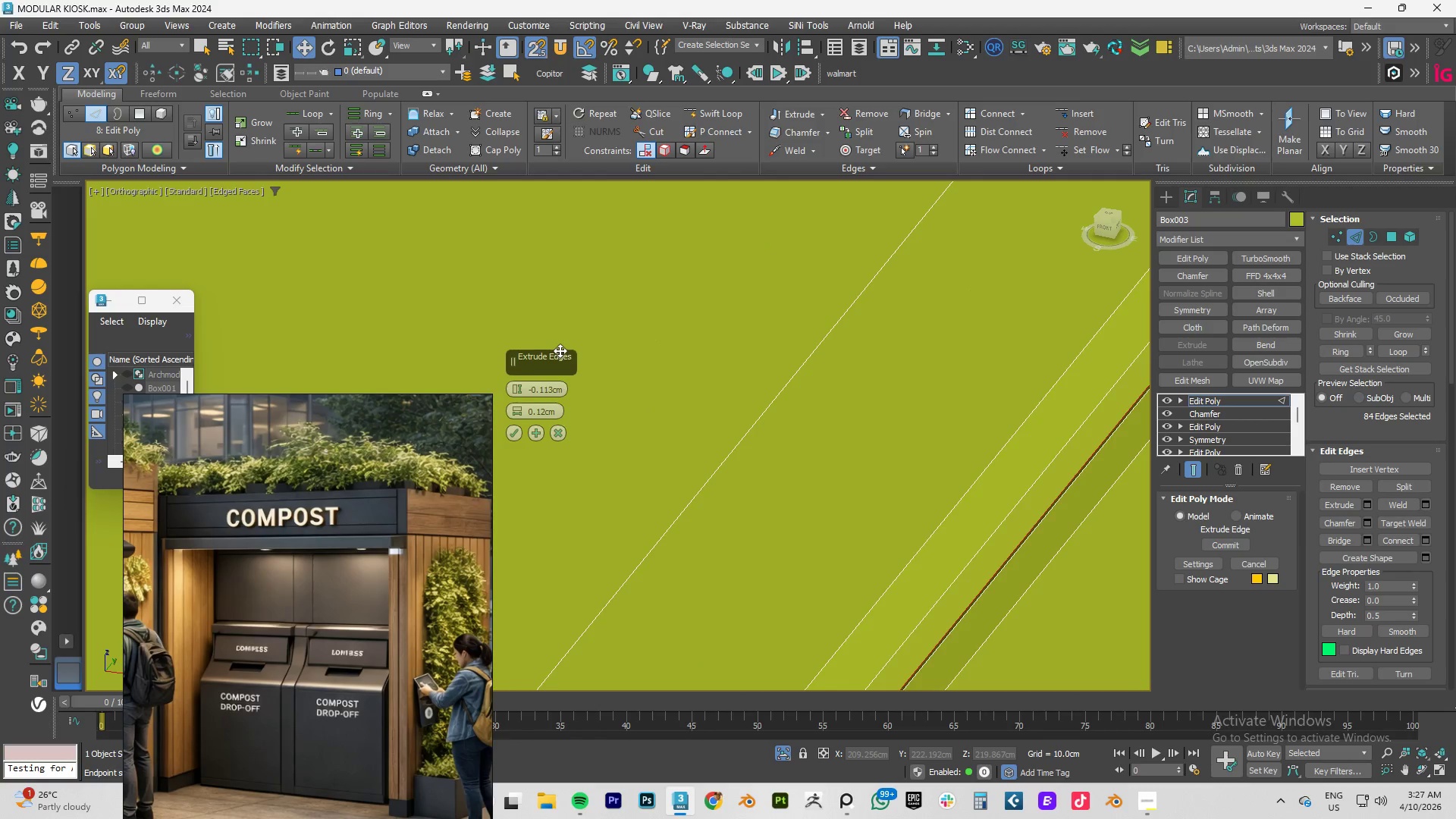 
scroll: coordinate [701, 394], scroll_direction: down, amount: 12.0
 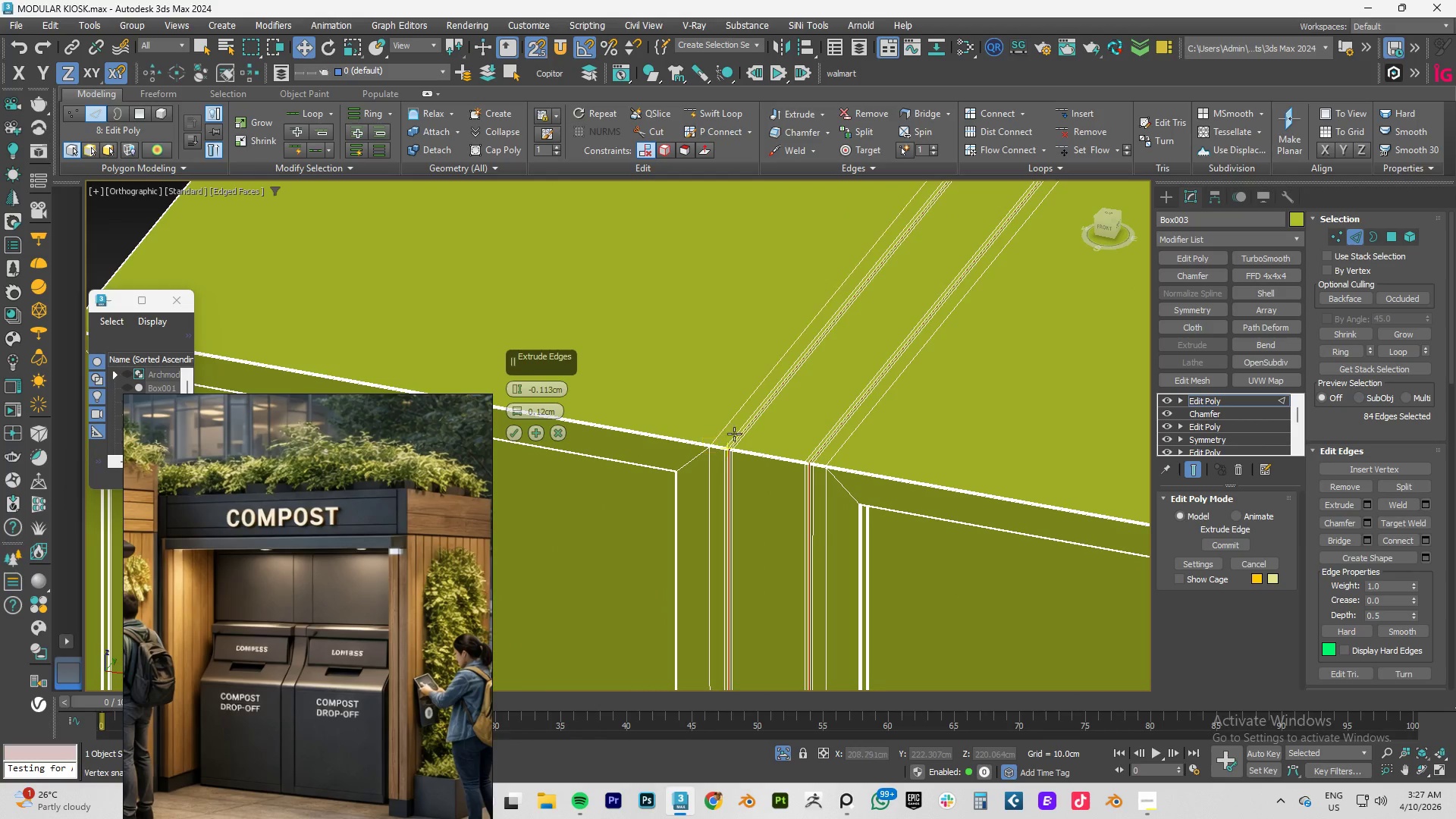 
scroll: coordinate [723, 431], scroll_direction: up, amount: 11.0
 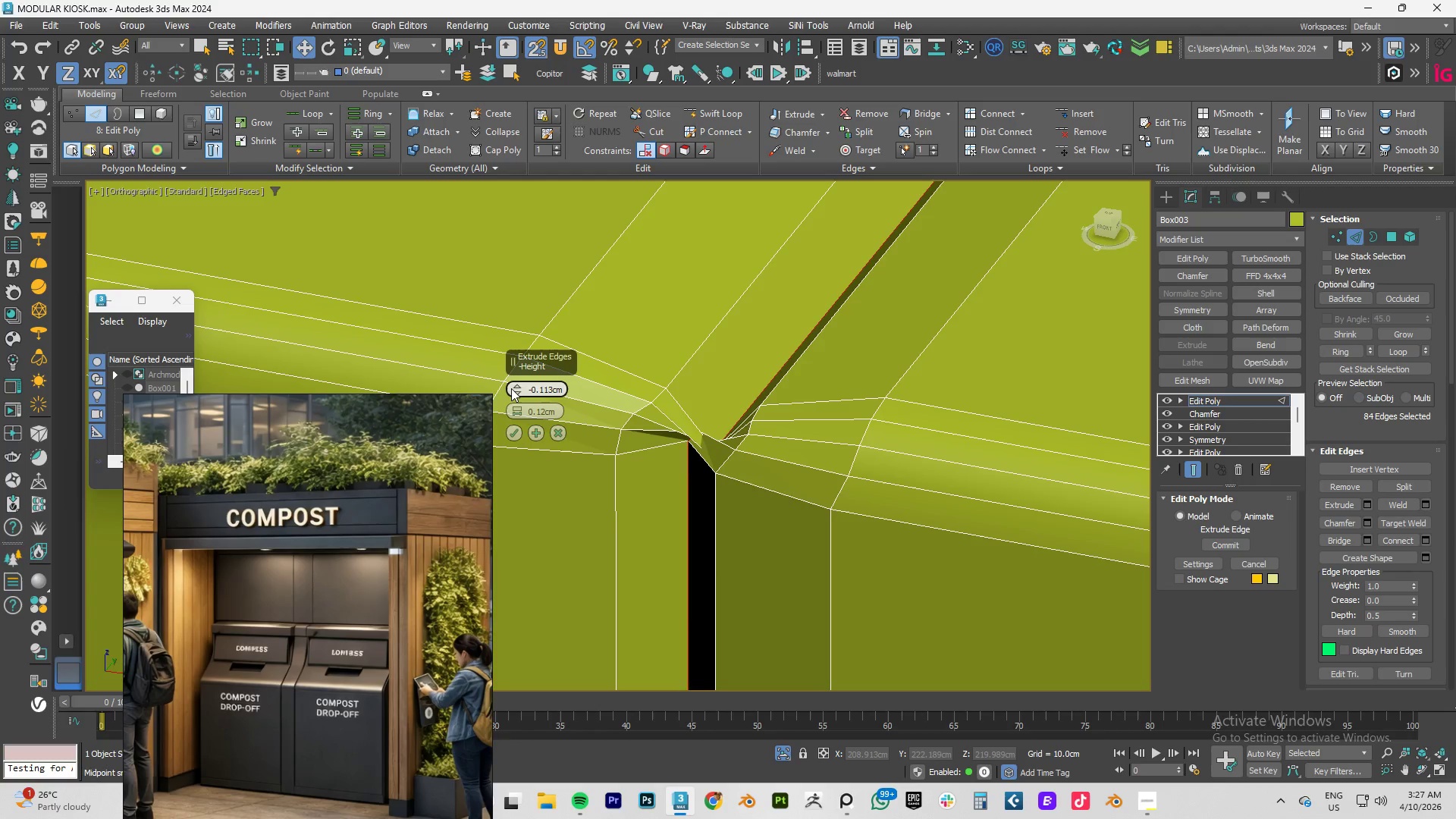 
left_click_drag(start_coordinate=[516, 386], to_coordinate=[533, 337])
 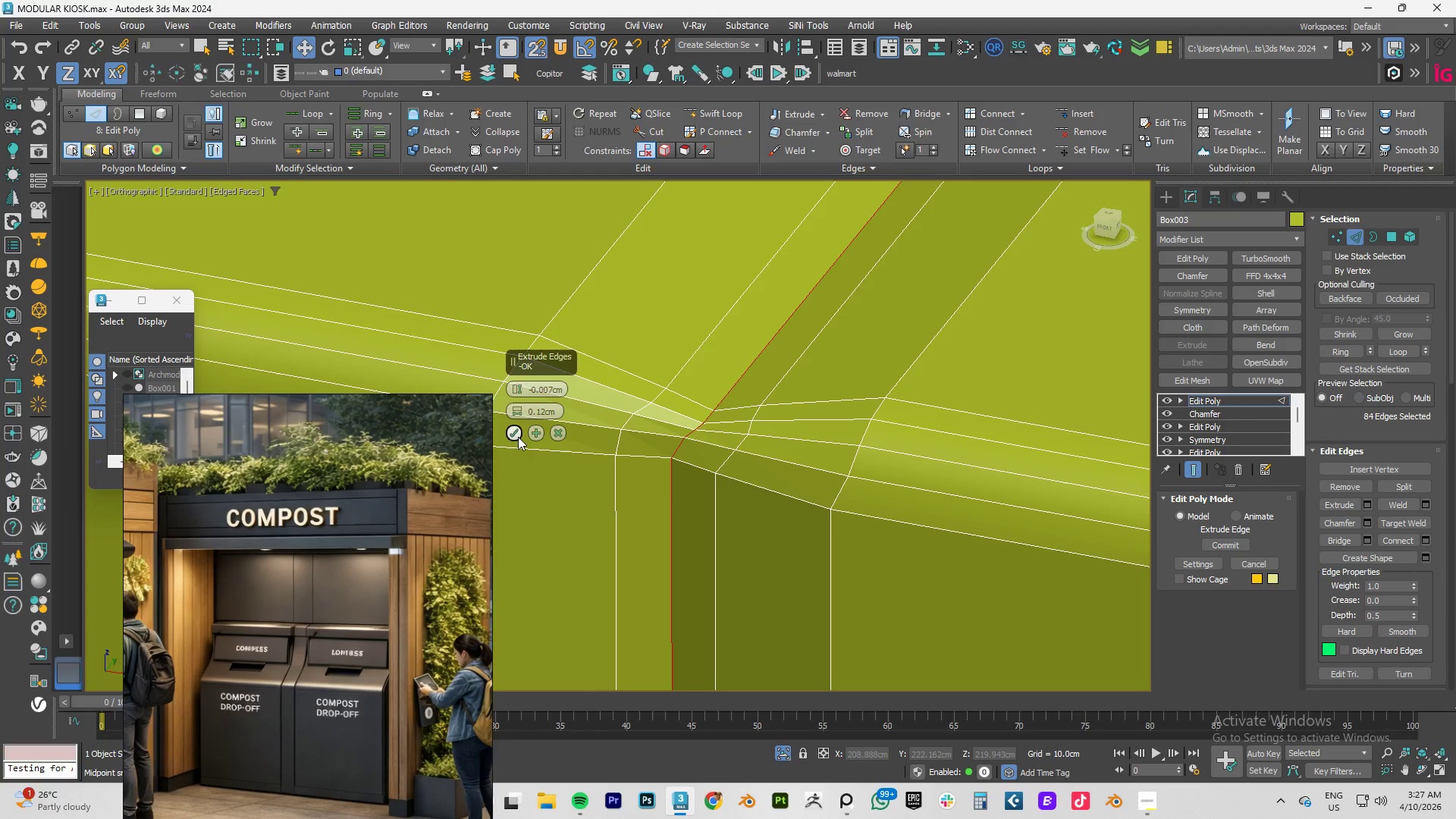 
left_click([515, 435])
 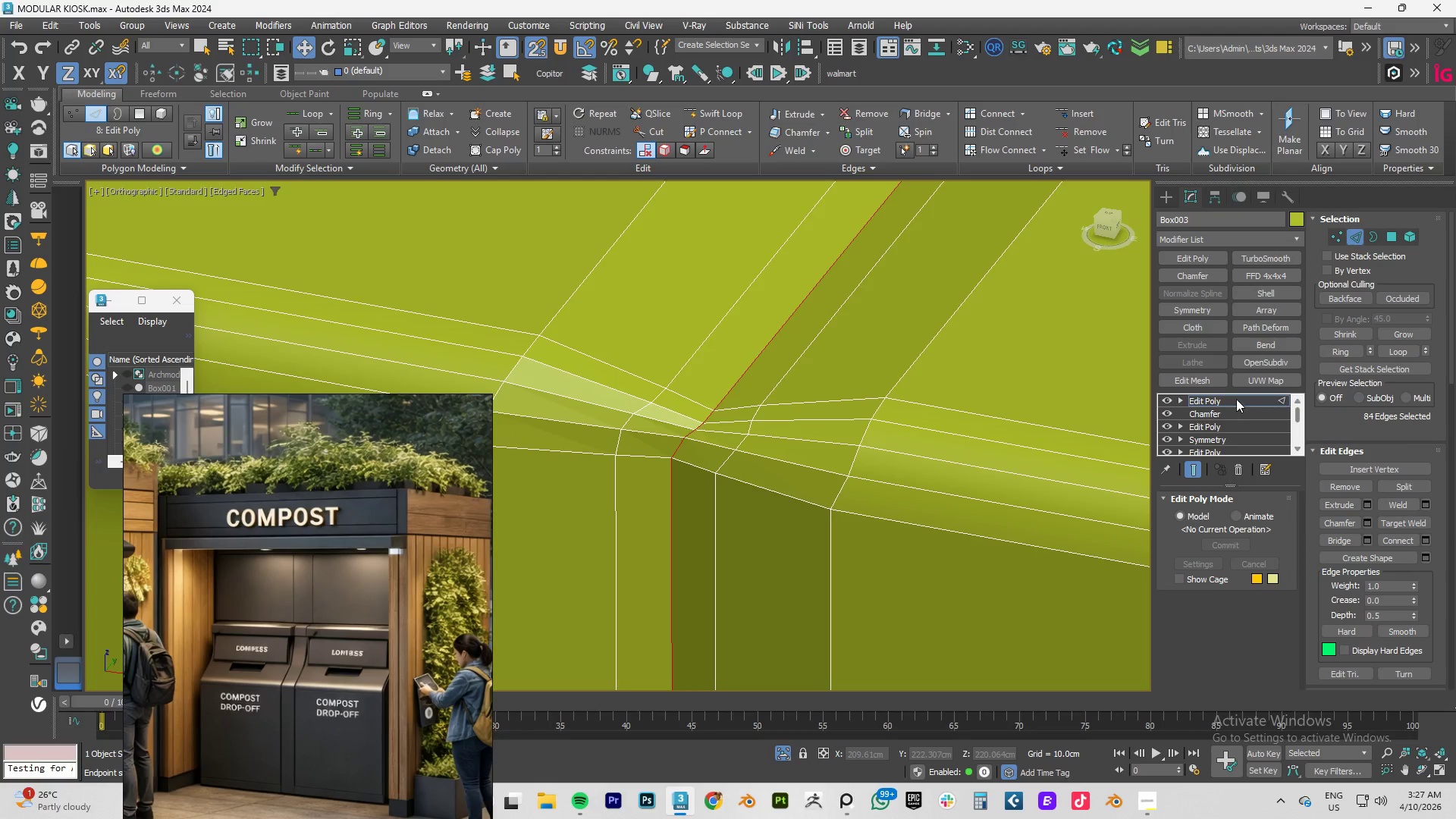 
left_click([1219, 397])
 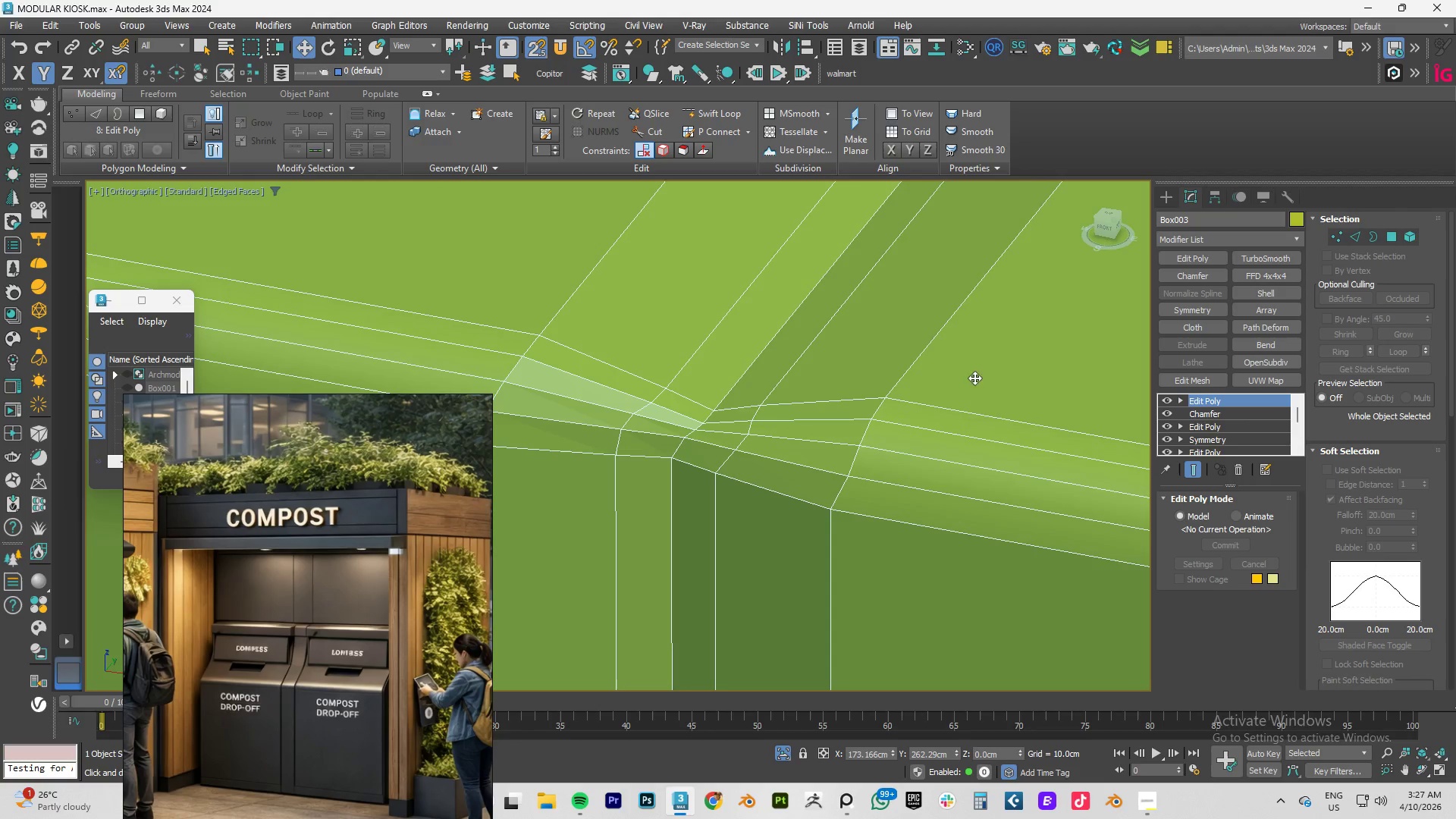 
key(F4)
 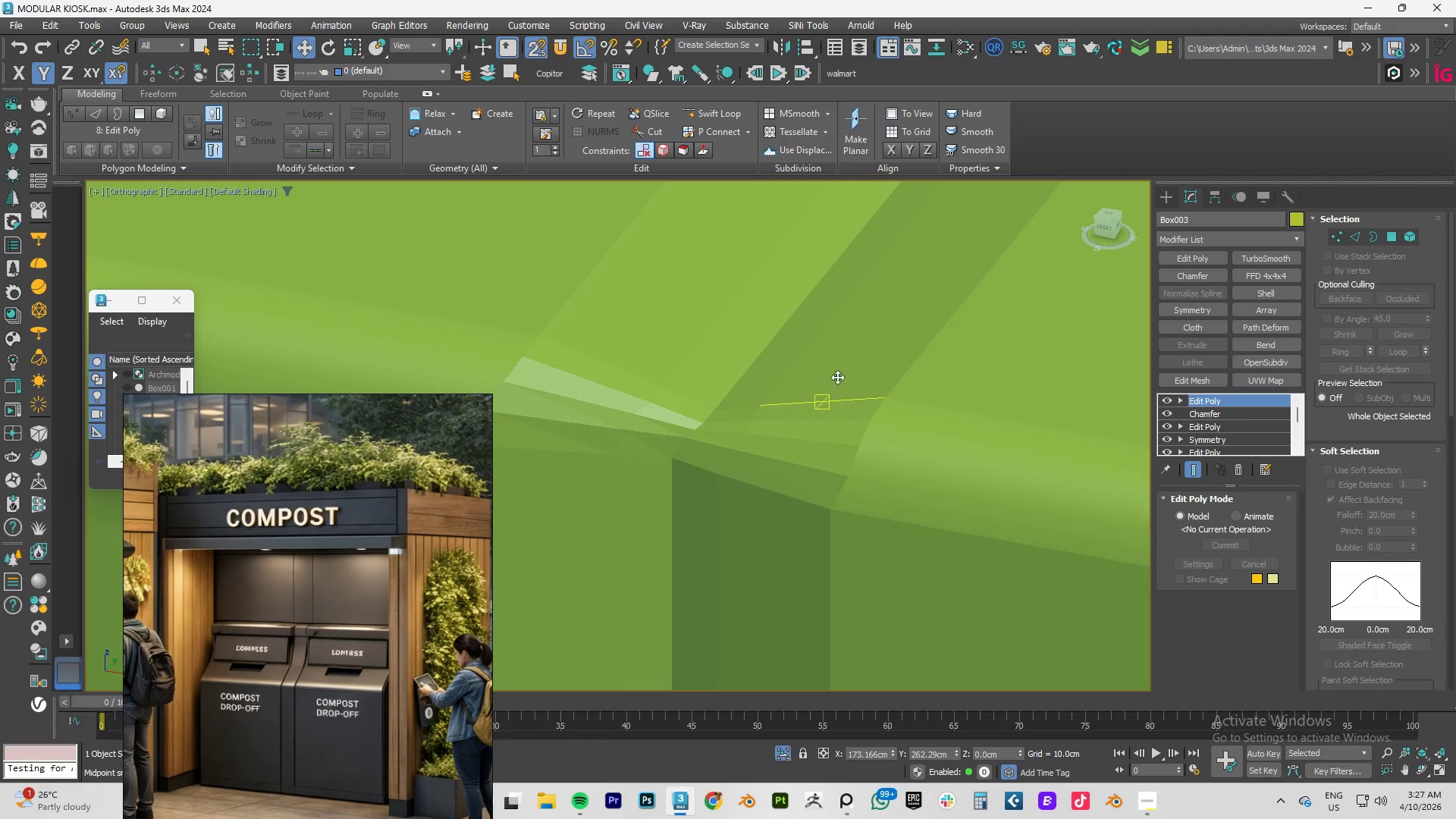 
scroll: coordinate [834, 375], scroll_direction: down, amount: 14.0
 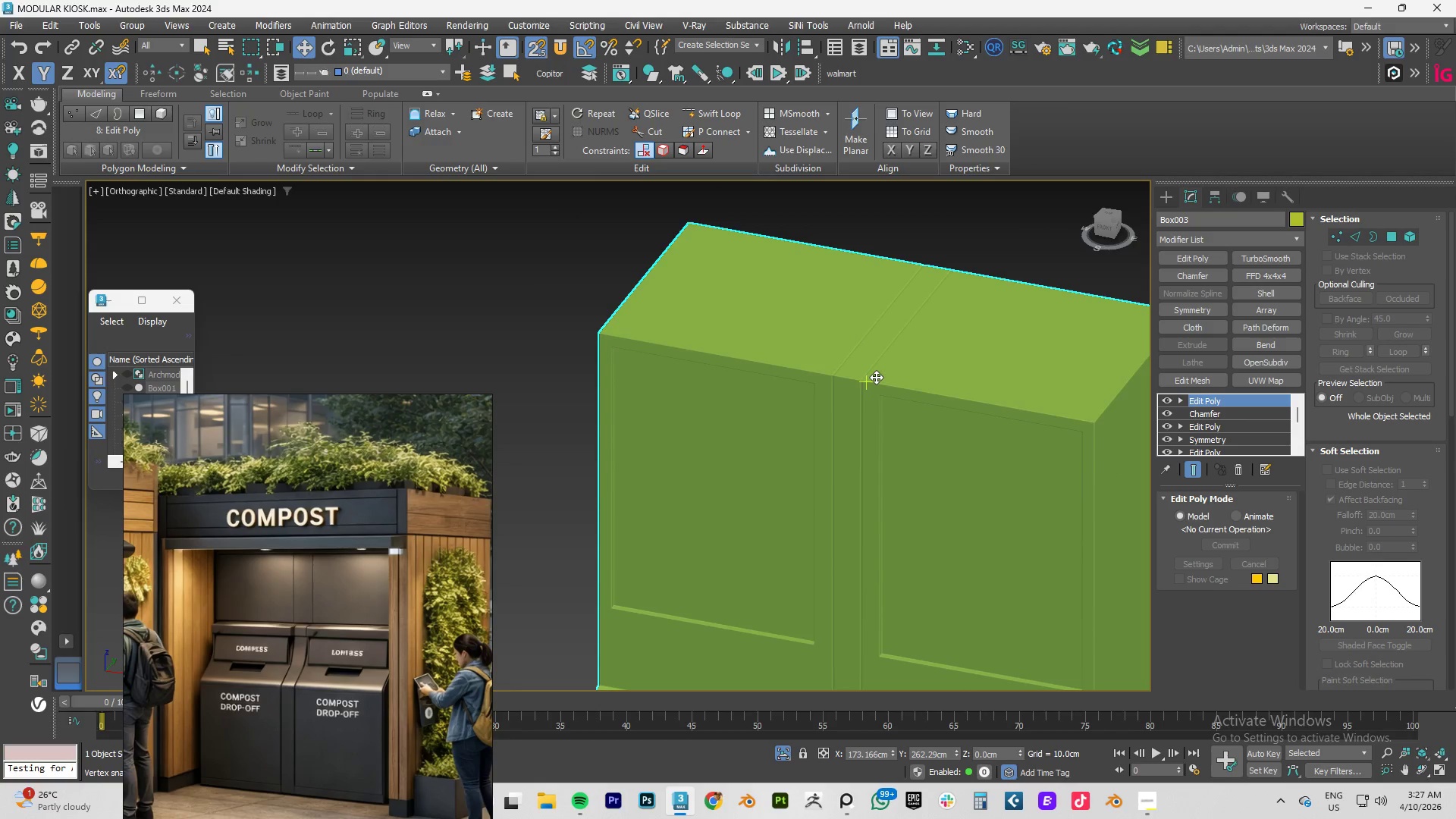 
scroll: coordinate [642, 434], scroll_direction: up, amount: 10.0
 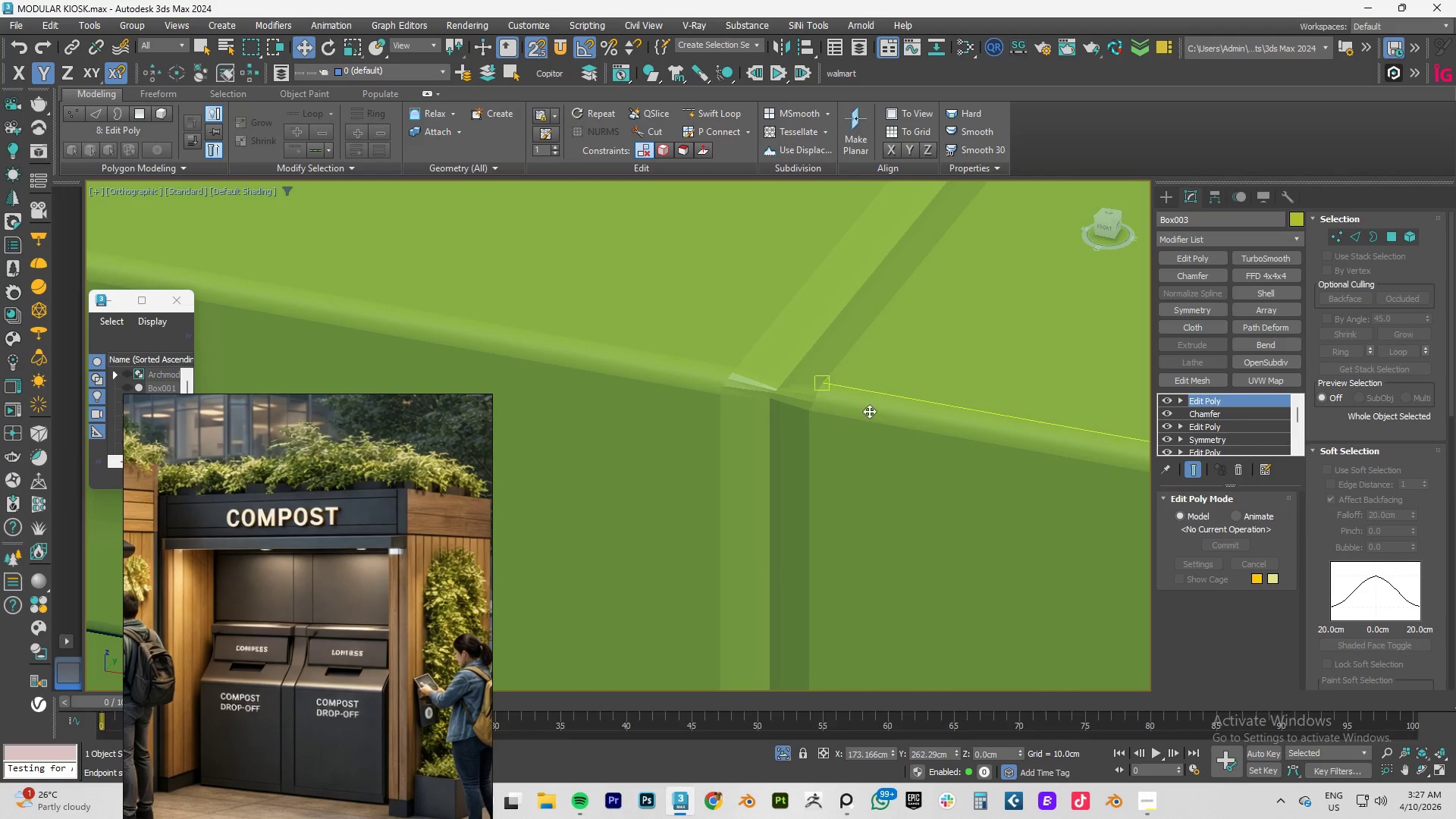 
hold_key(key=AltLeft, duration=1.5)
 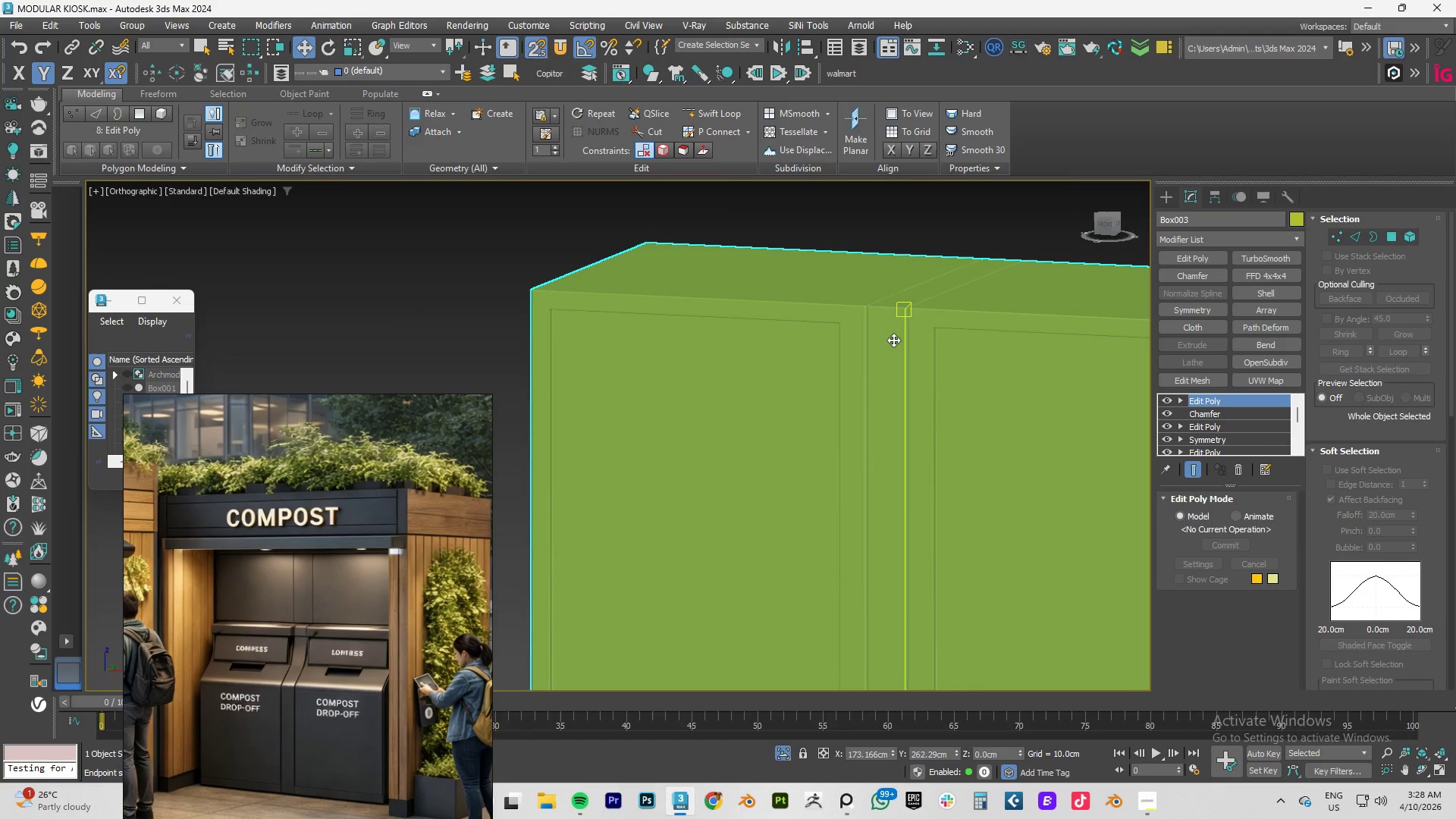 
scroll: coordinate [902, 430], scroll_direction: down, amount: 9.0
 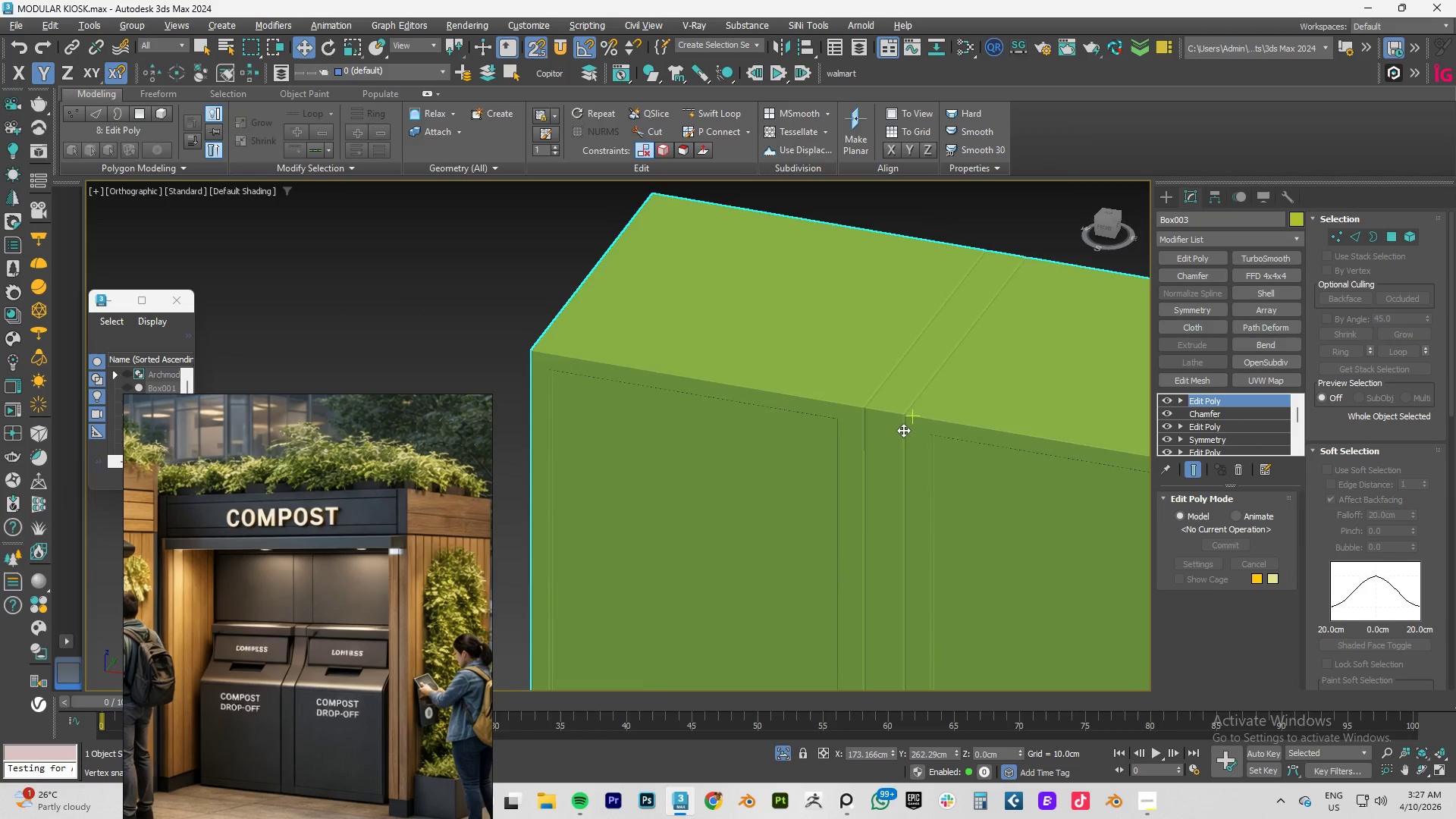 
key(Alt+AltLeft)
 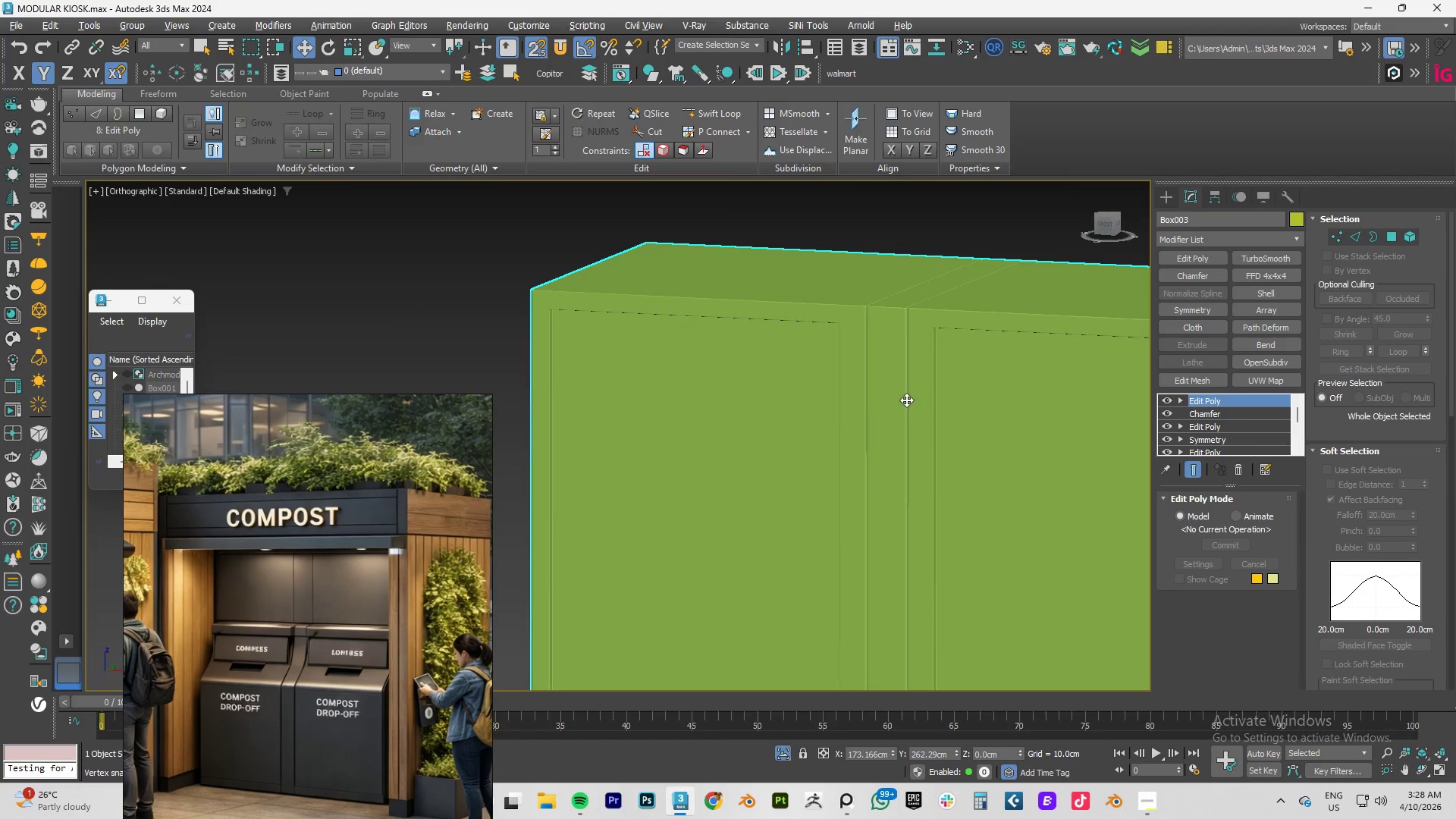 
key(Alt+AltLeft)
 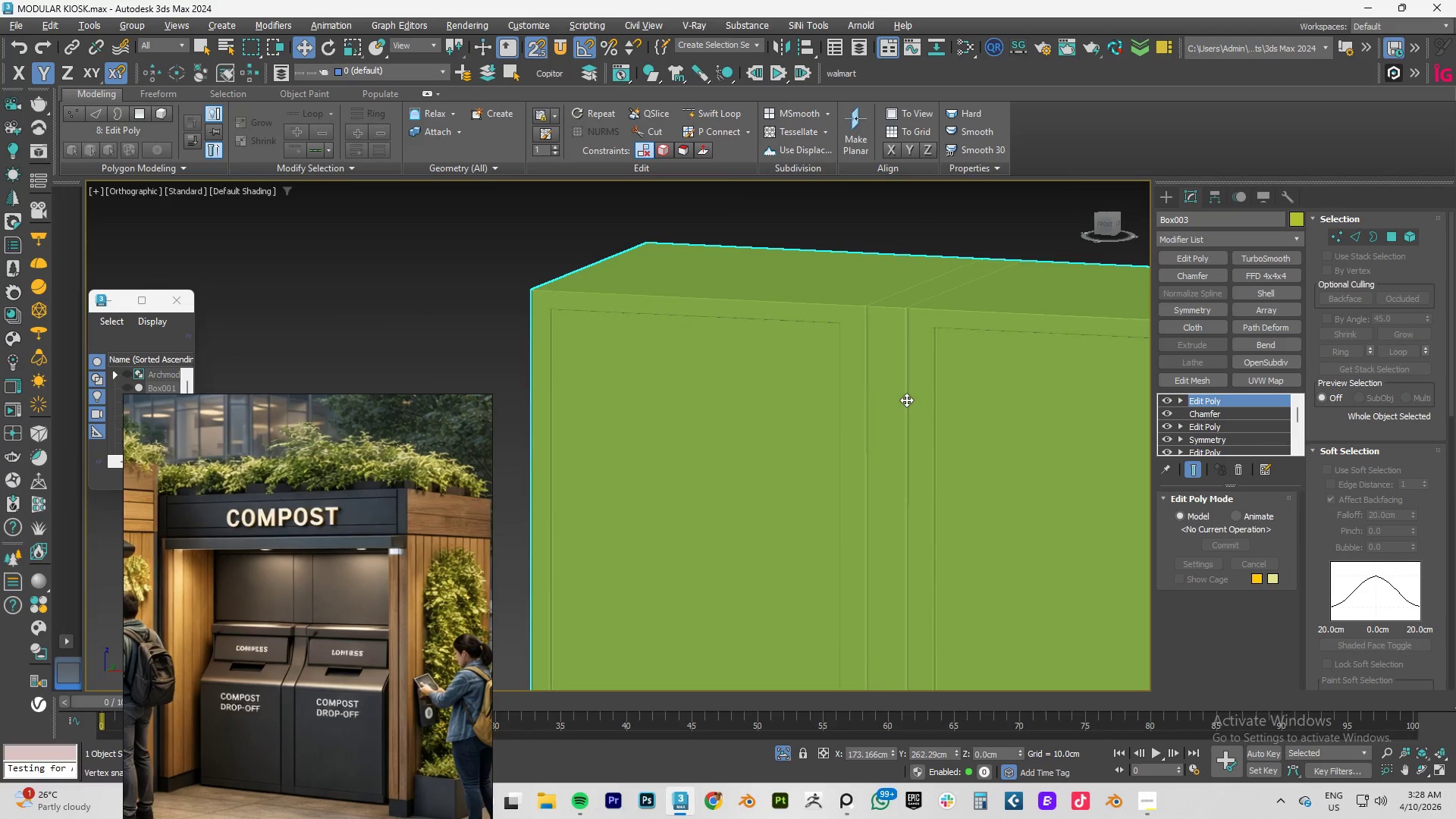 
key(Alt+AltLeft)
 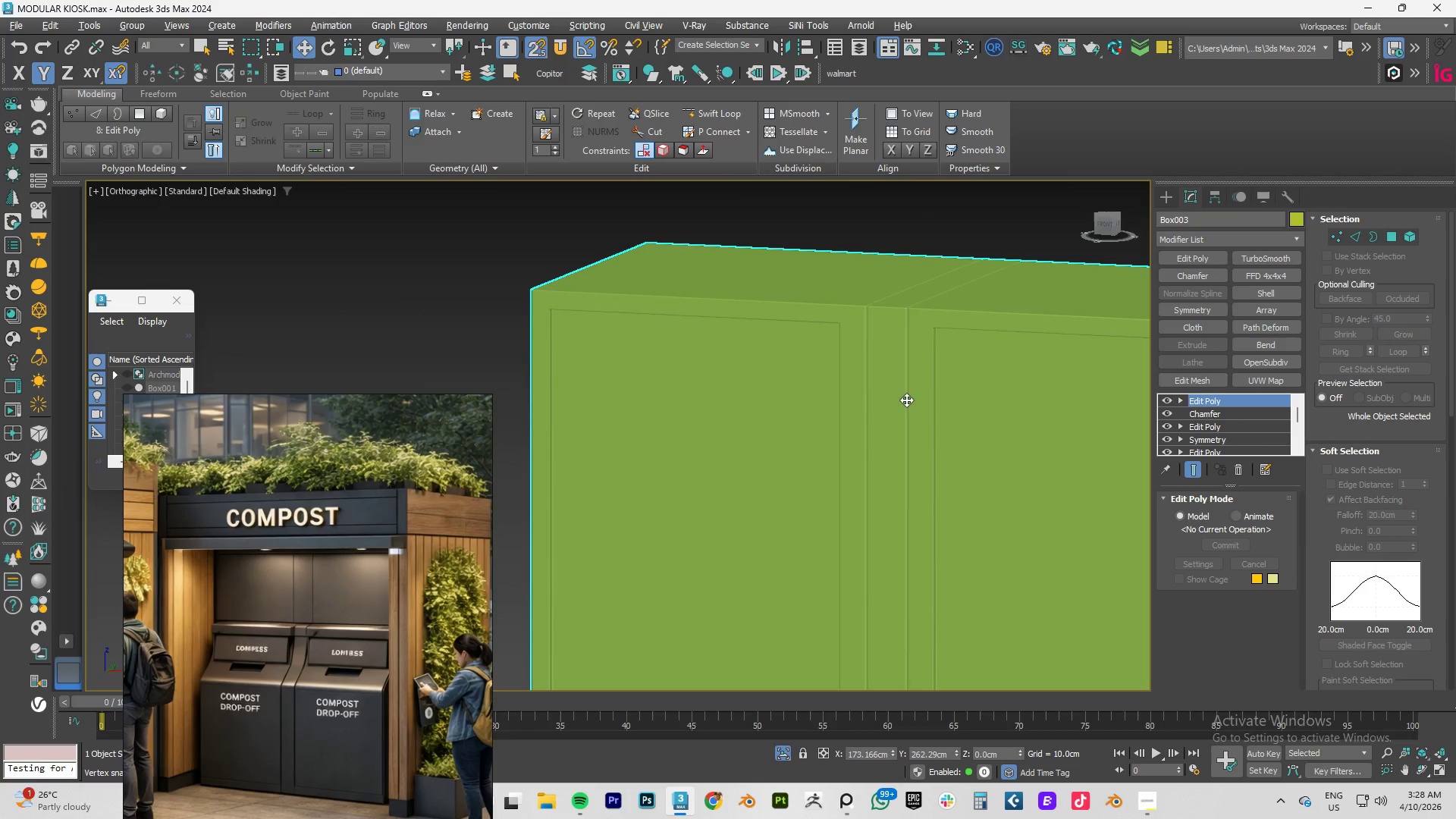 
key(Alt+AltLeft)
 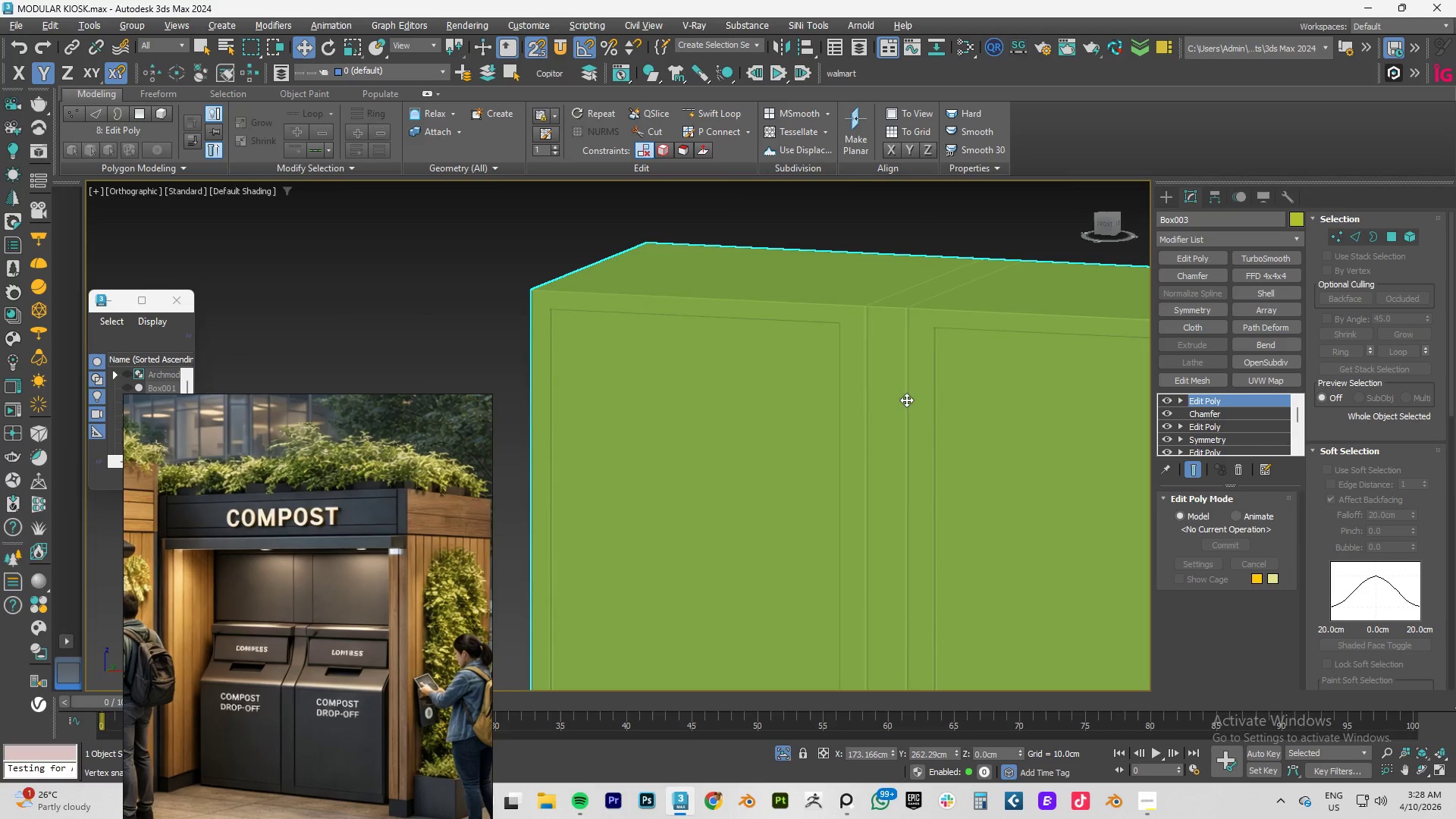 
key(Alt+AltLeft)
 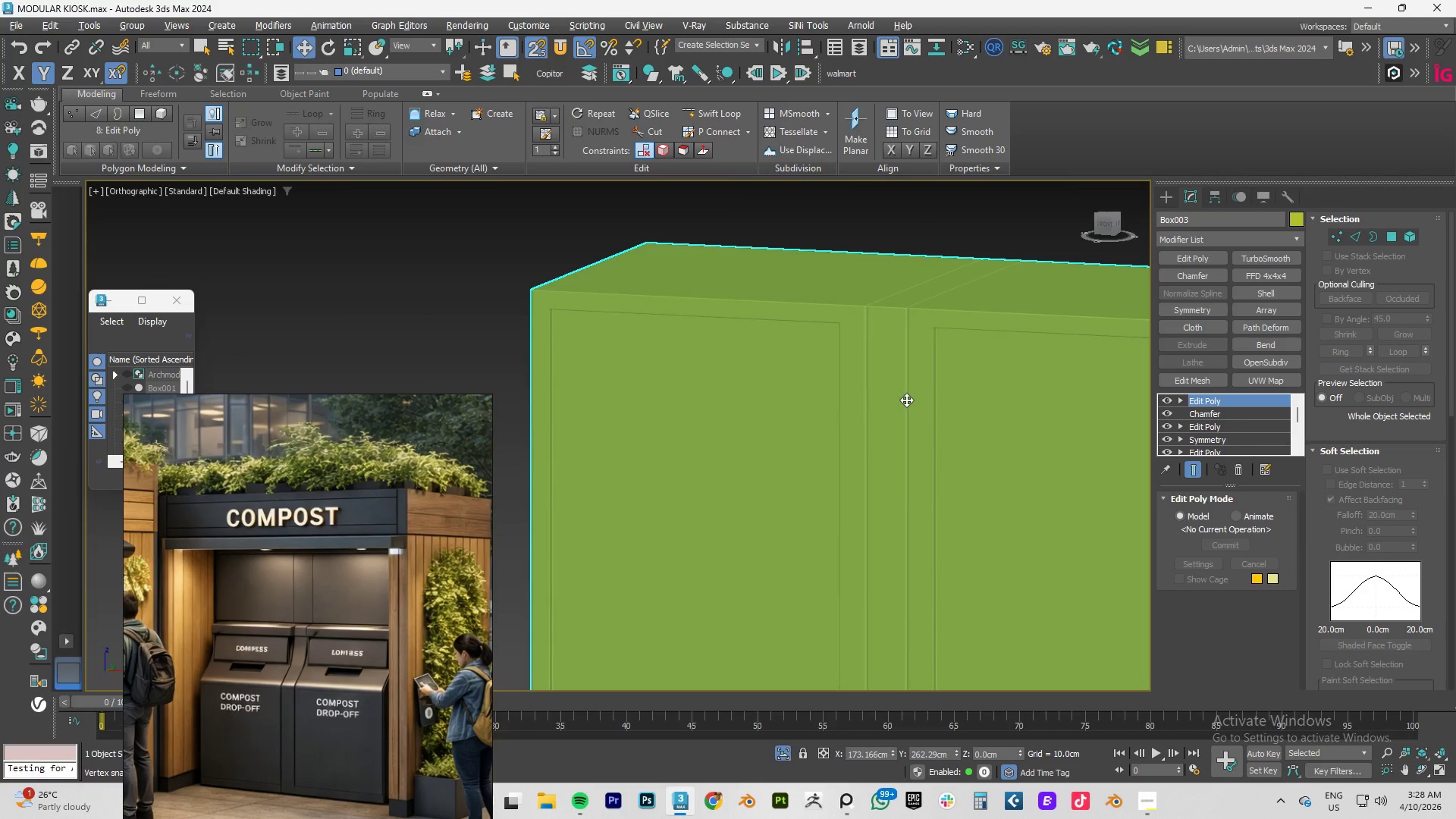 
key(Alt+AltLeft)
 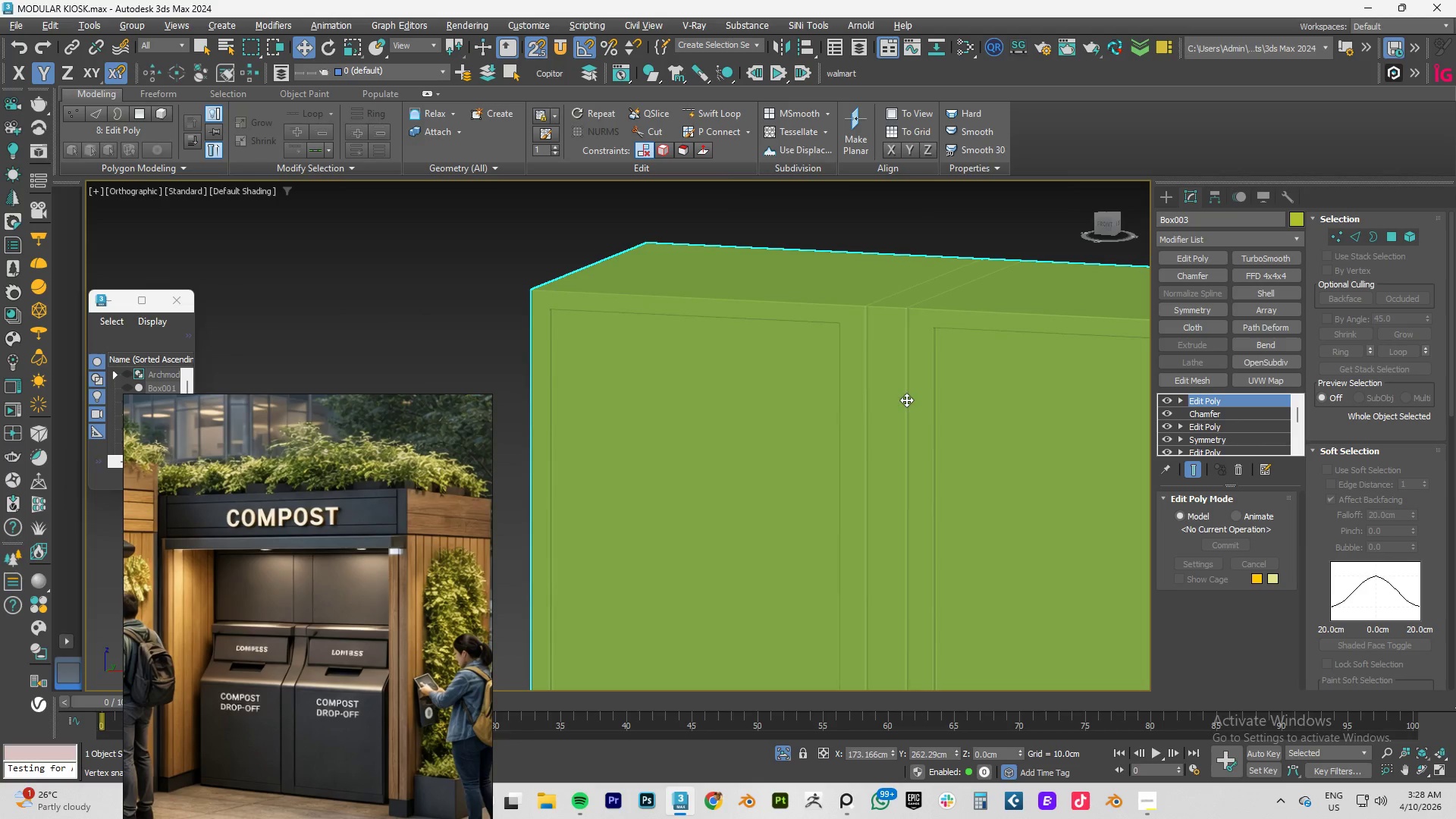 
key(Alt+AltLeft)
 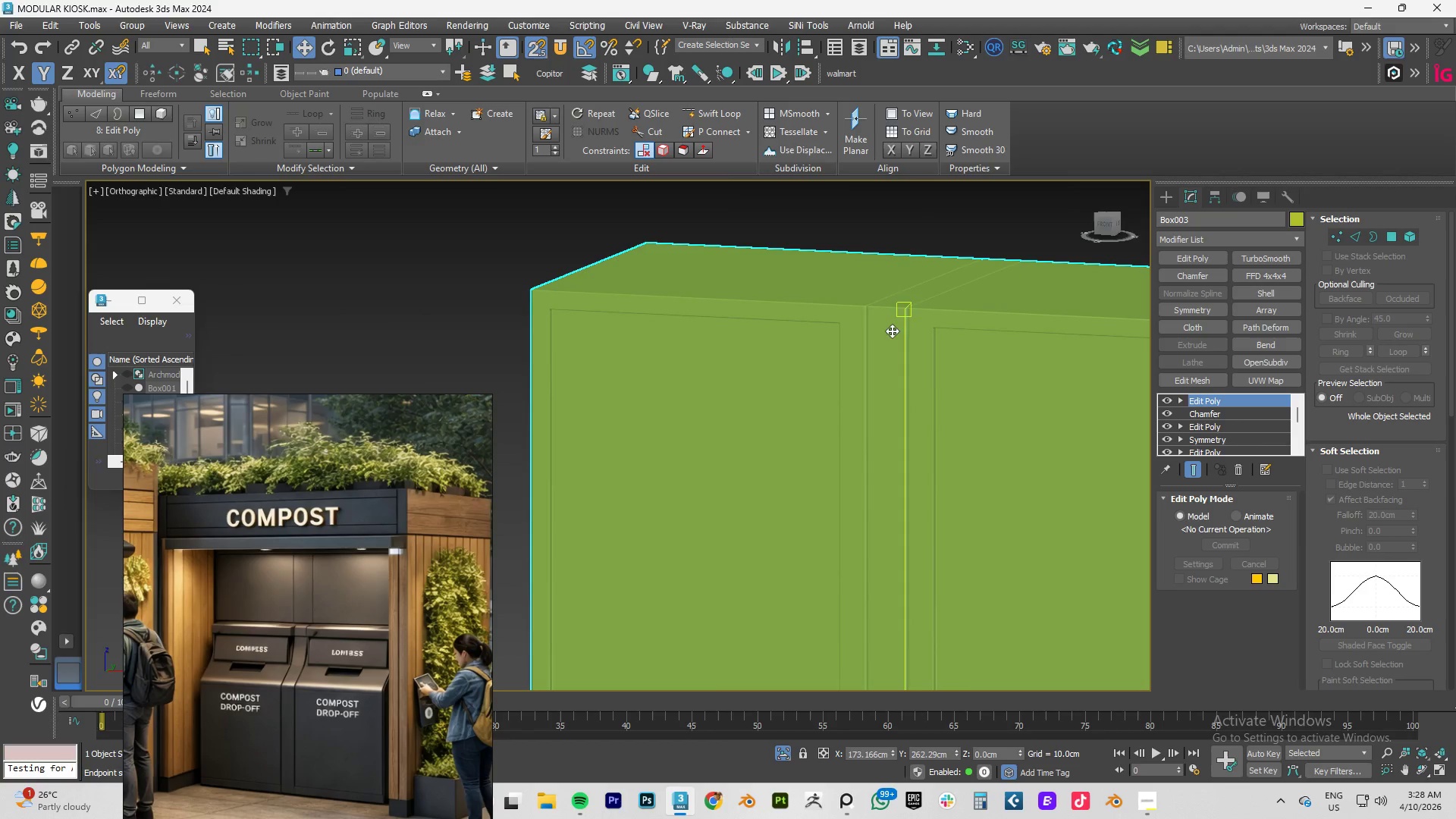 
scroll: coordinate [888, 315], scroll_direction: up, amount: 5.0
 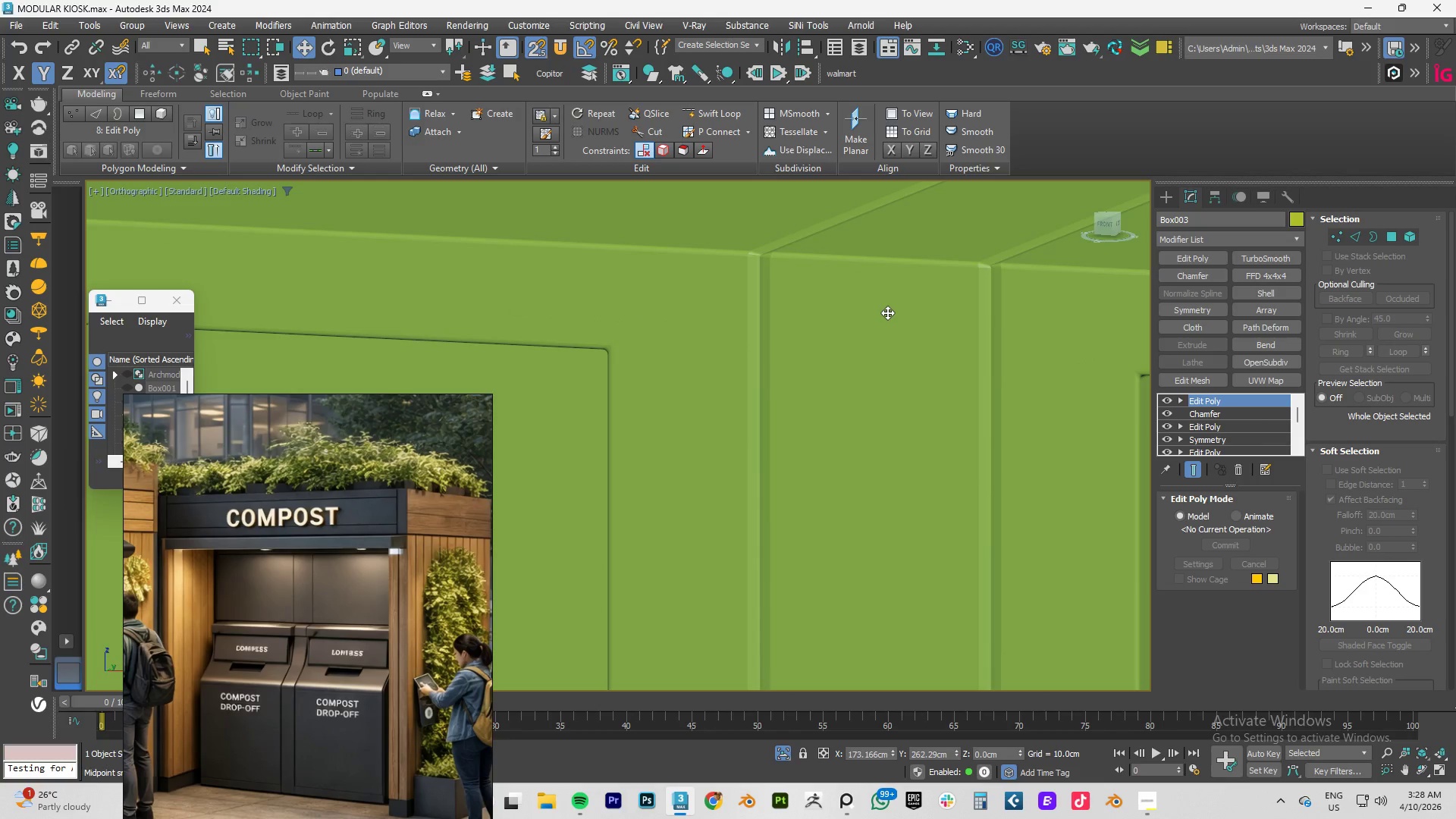 
scroll: coordinate [887, 312], scroll_direction: down, amount: 9.0
 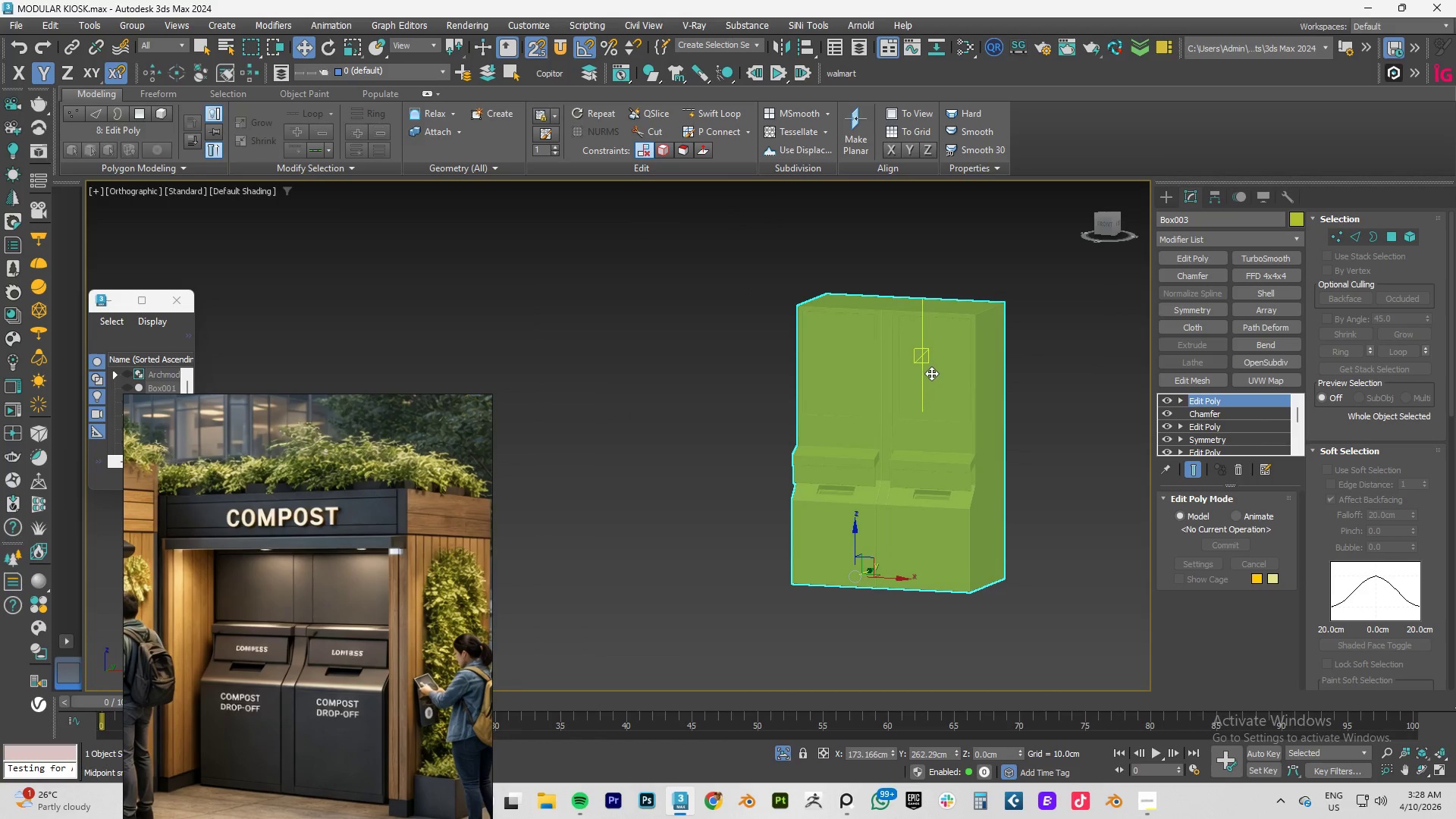 
hold_key(key=AltLeft, duration=0.56)
 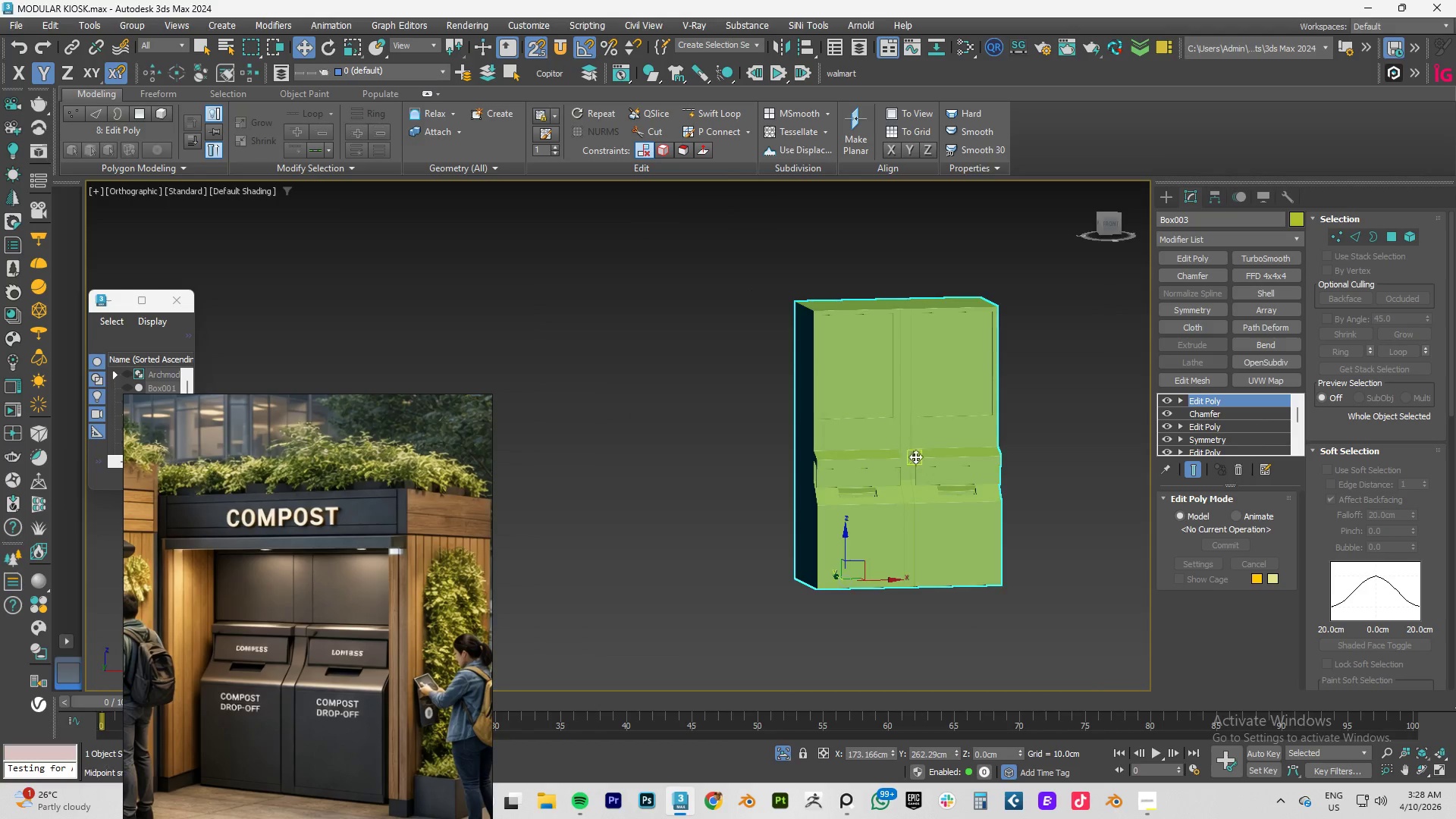 
scroll: coordinate [859, 431], scroll_direction: up, amount: 11.0
 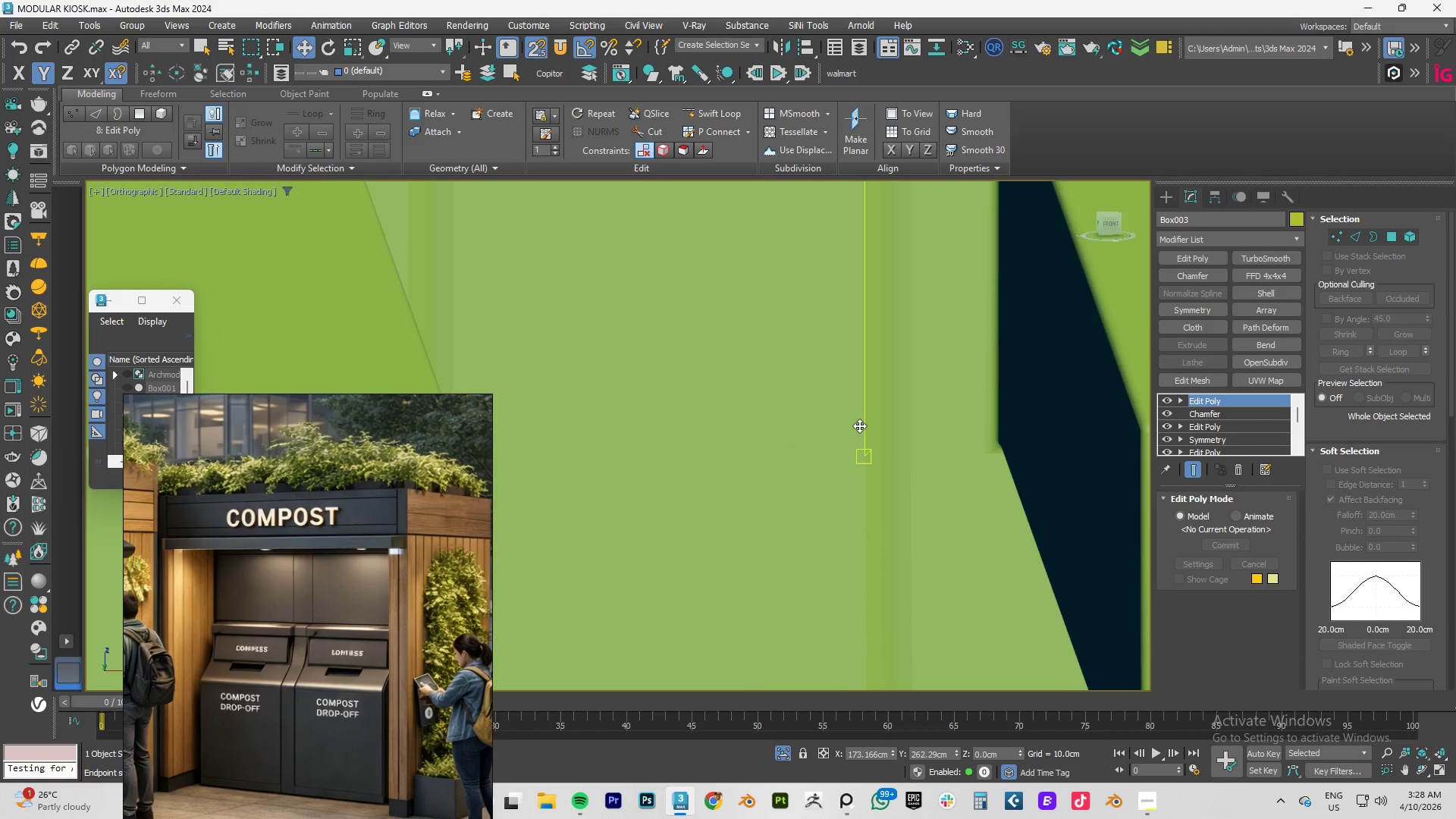 
key(F4)
 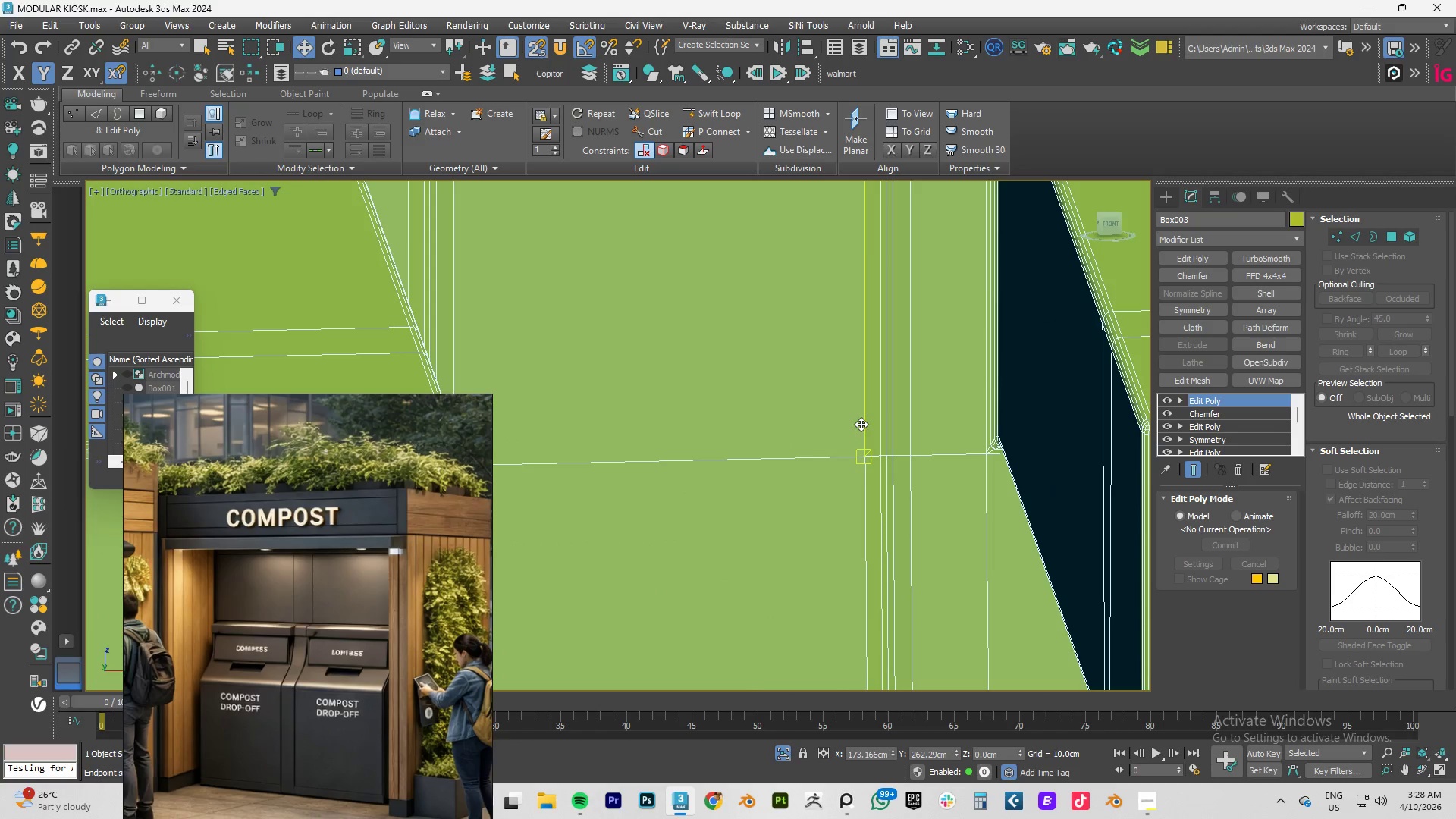 
key(F4)
 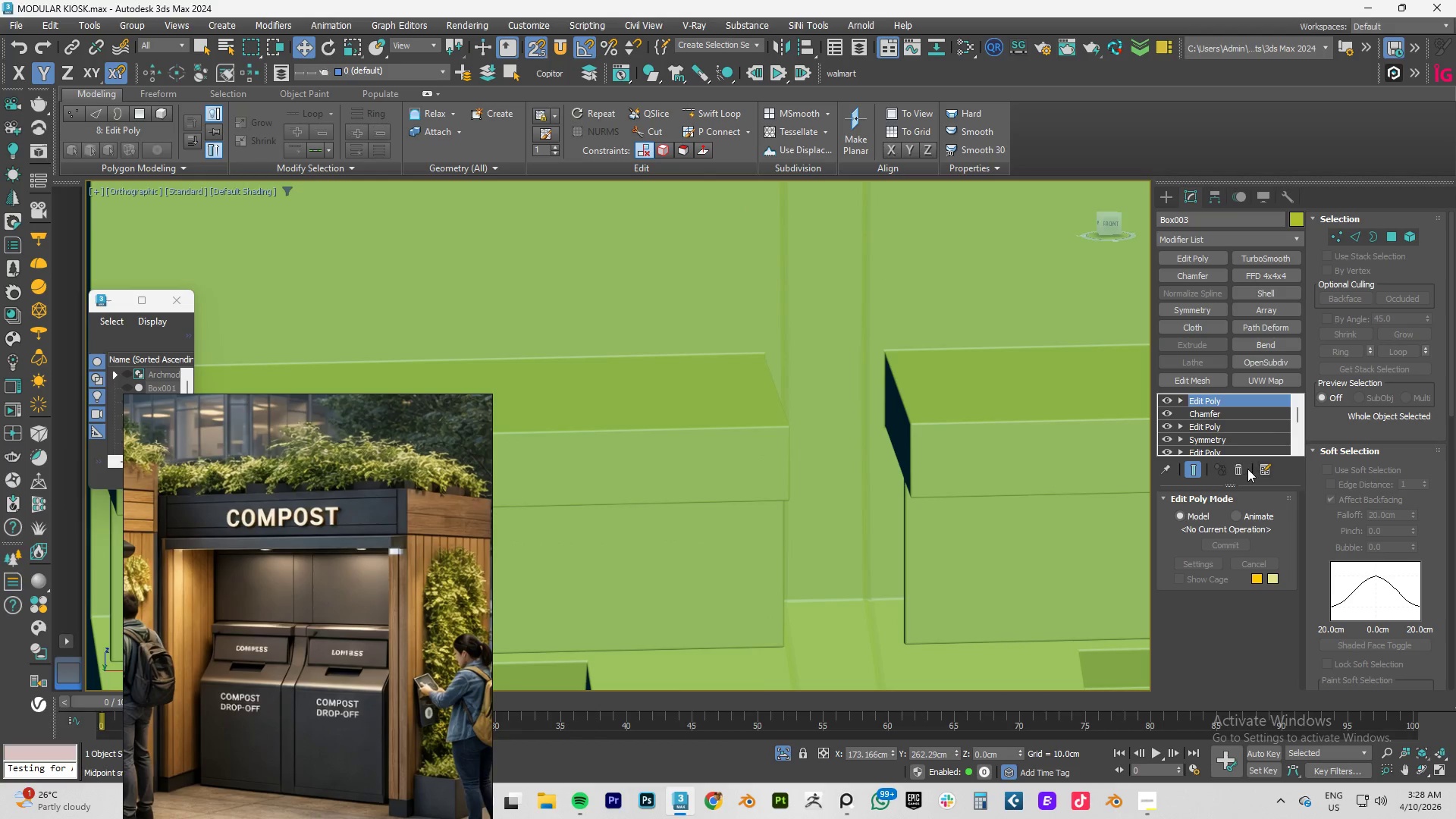 
scroll: coordinate [861, 421], scroll_direction: down, amount: 5.0
 